 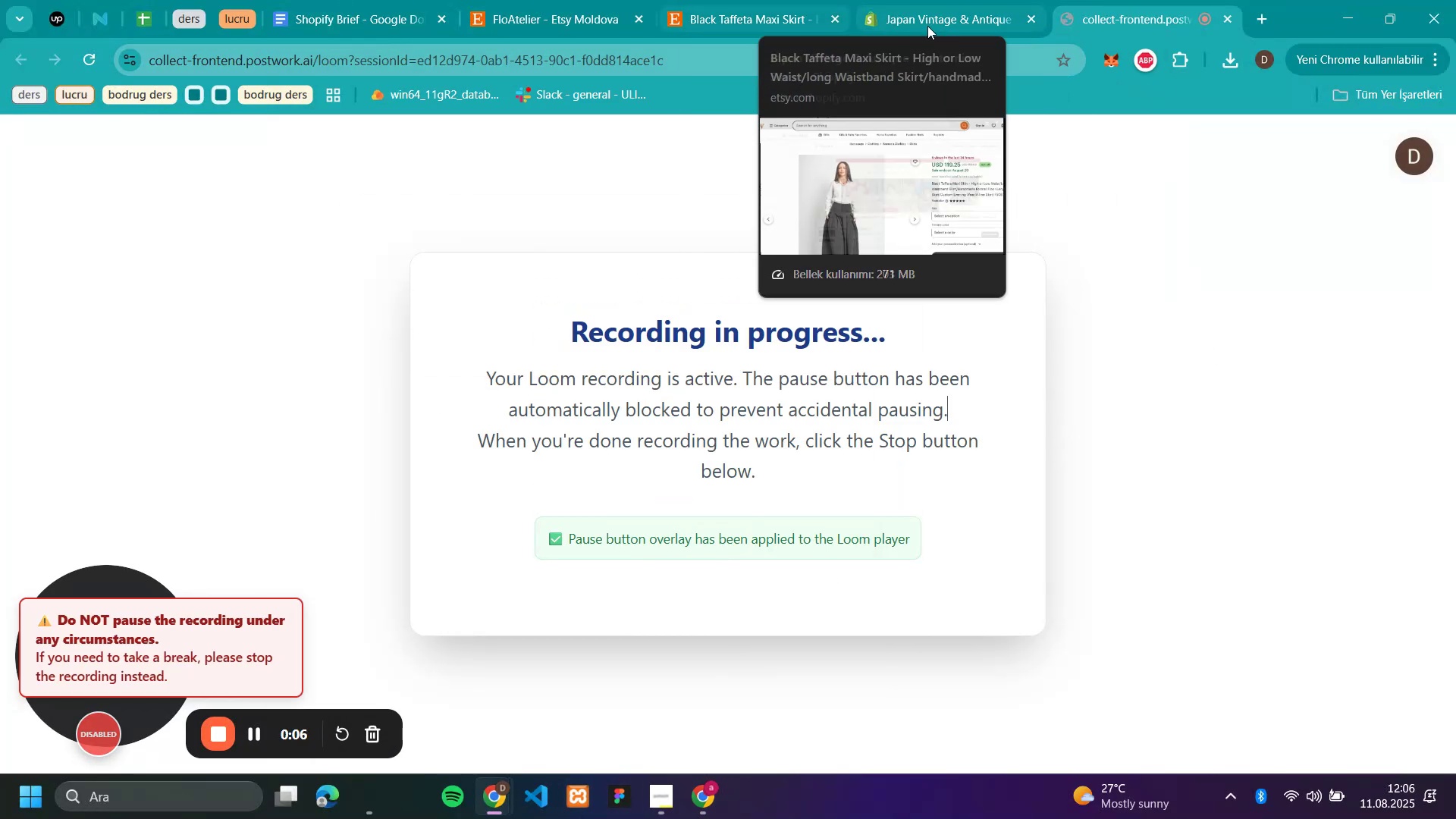 
left_click([1343, 148])
 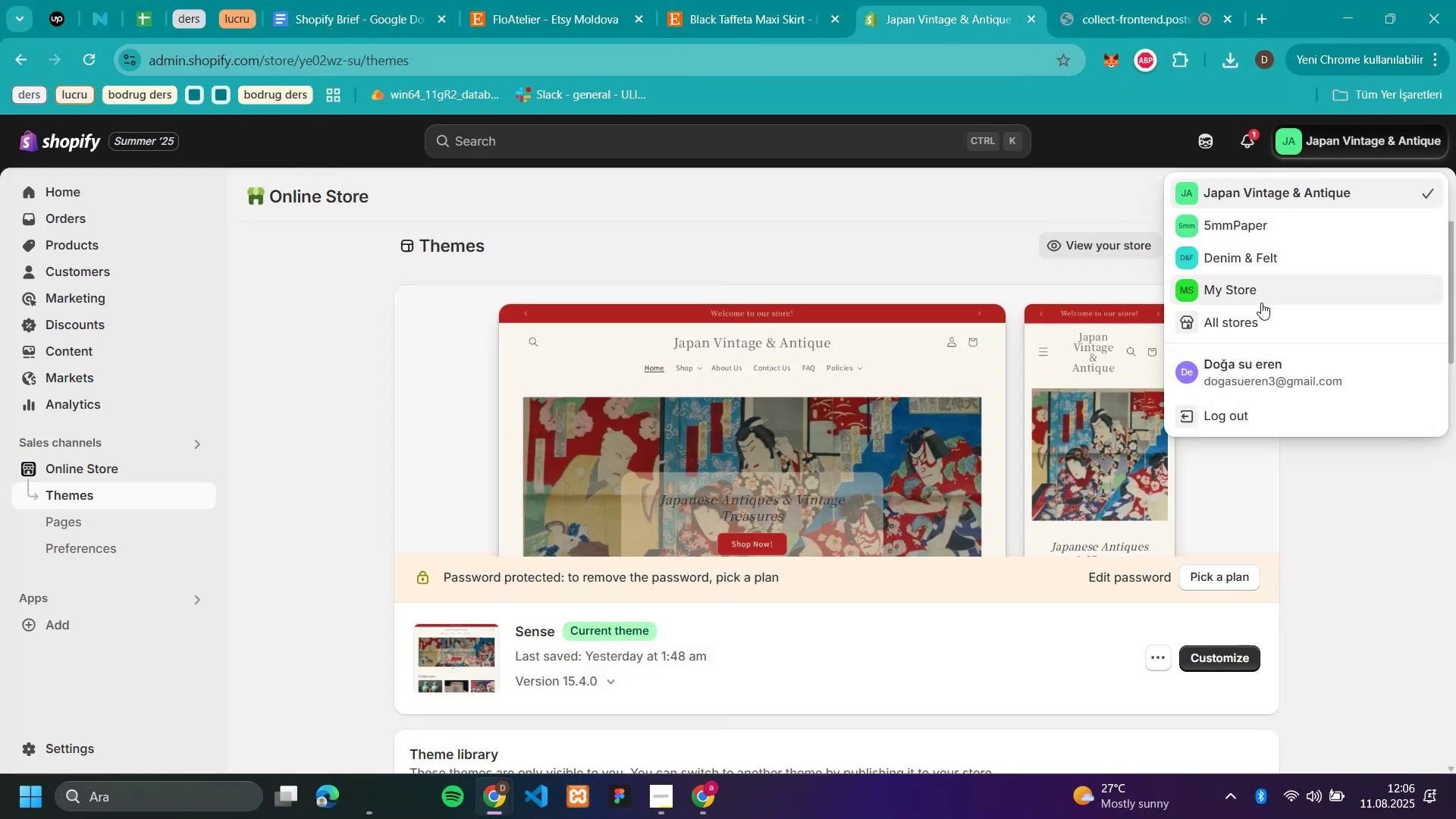 
left_click([1257, 325])
 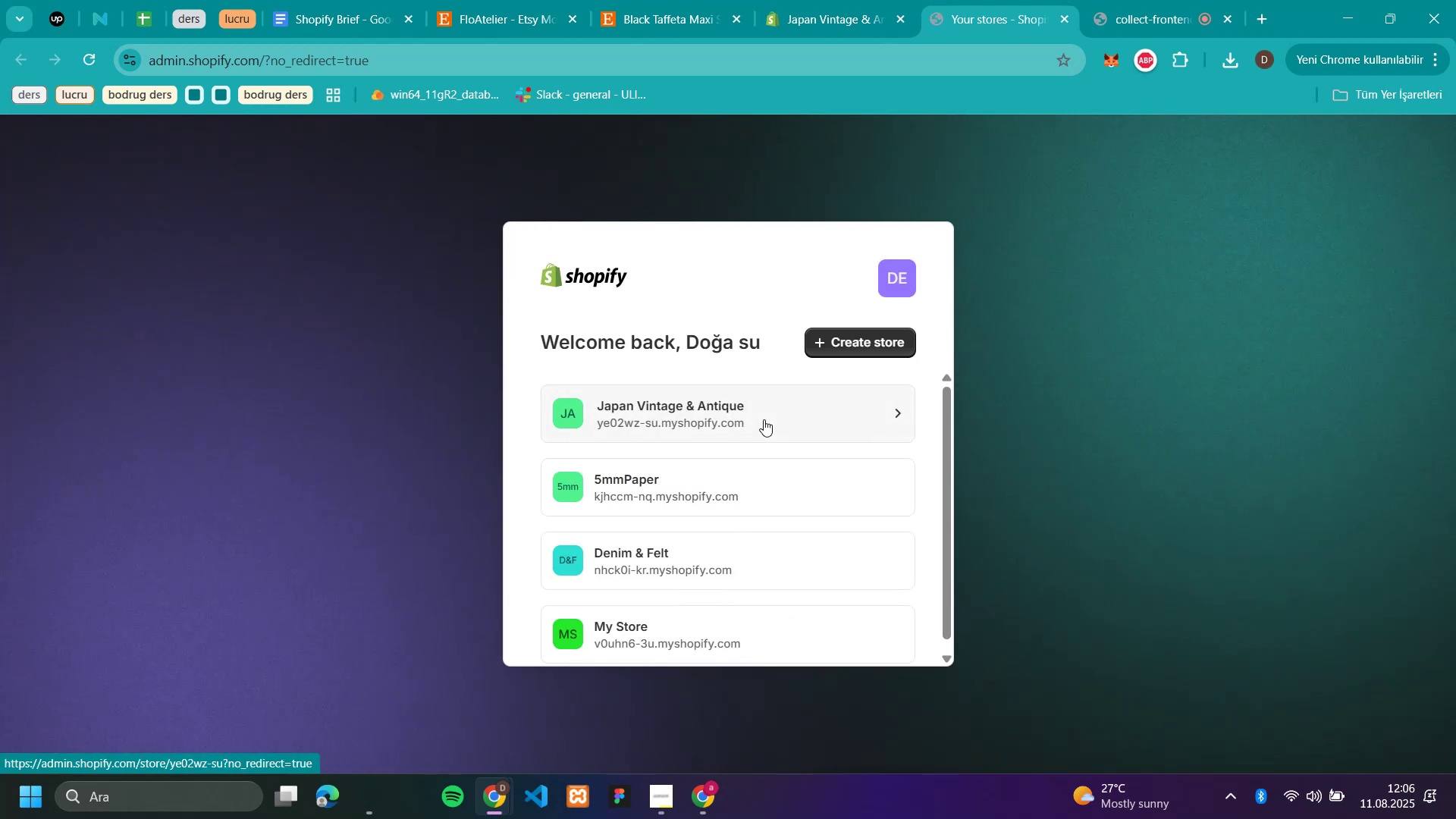 
left_click([840, 344])
 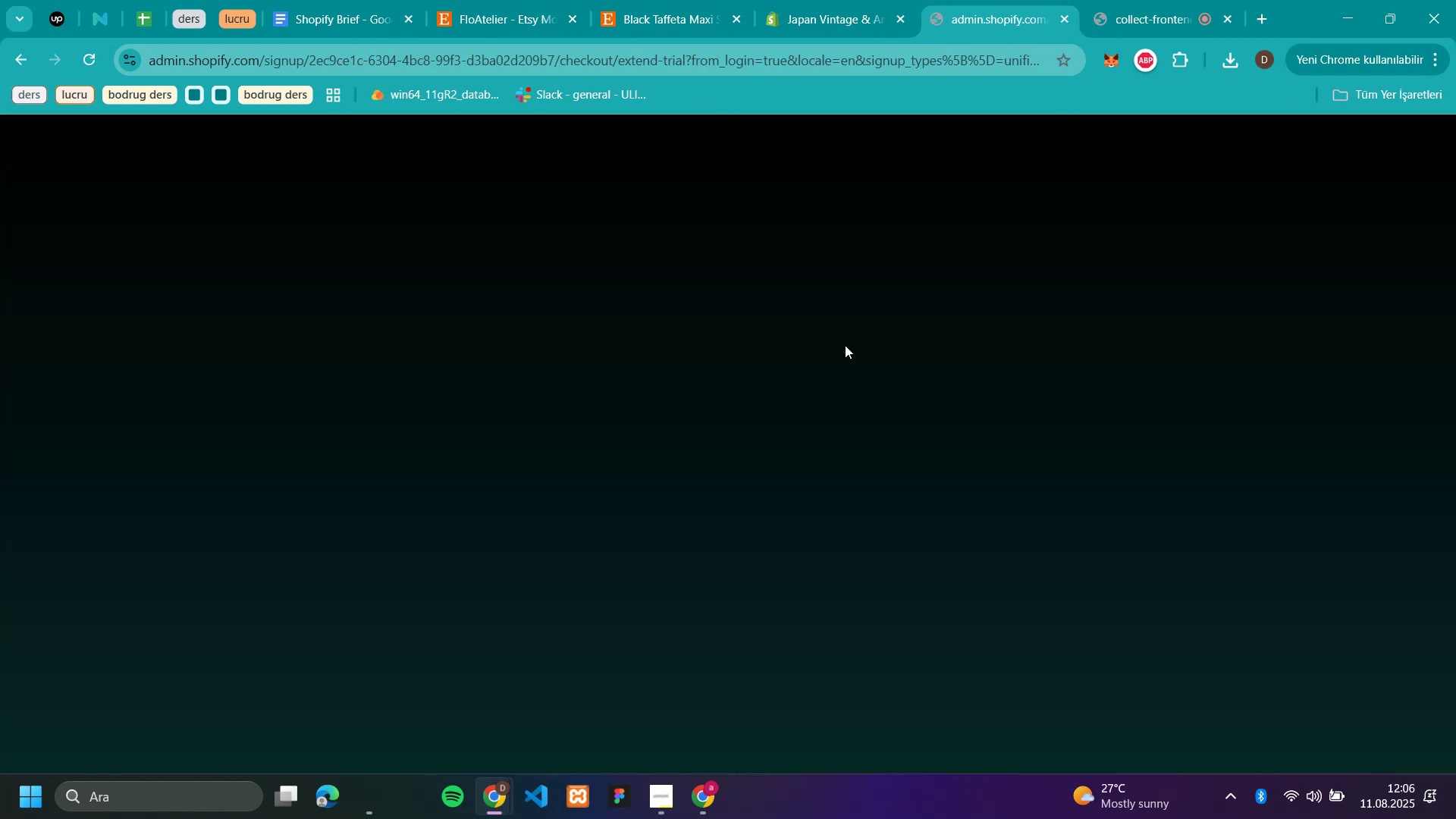 
wait(6.19)
 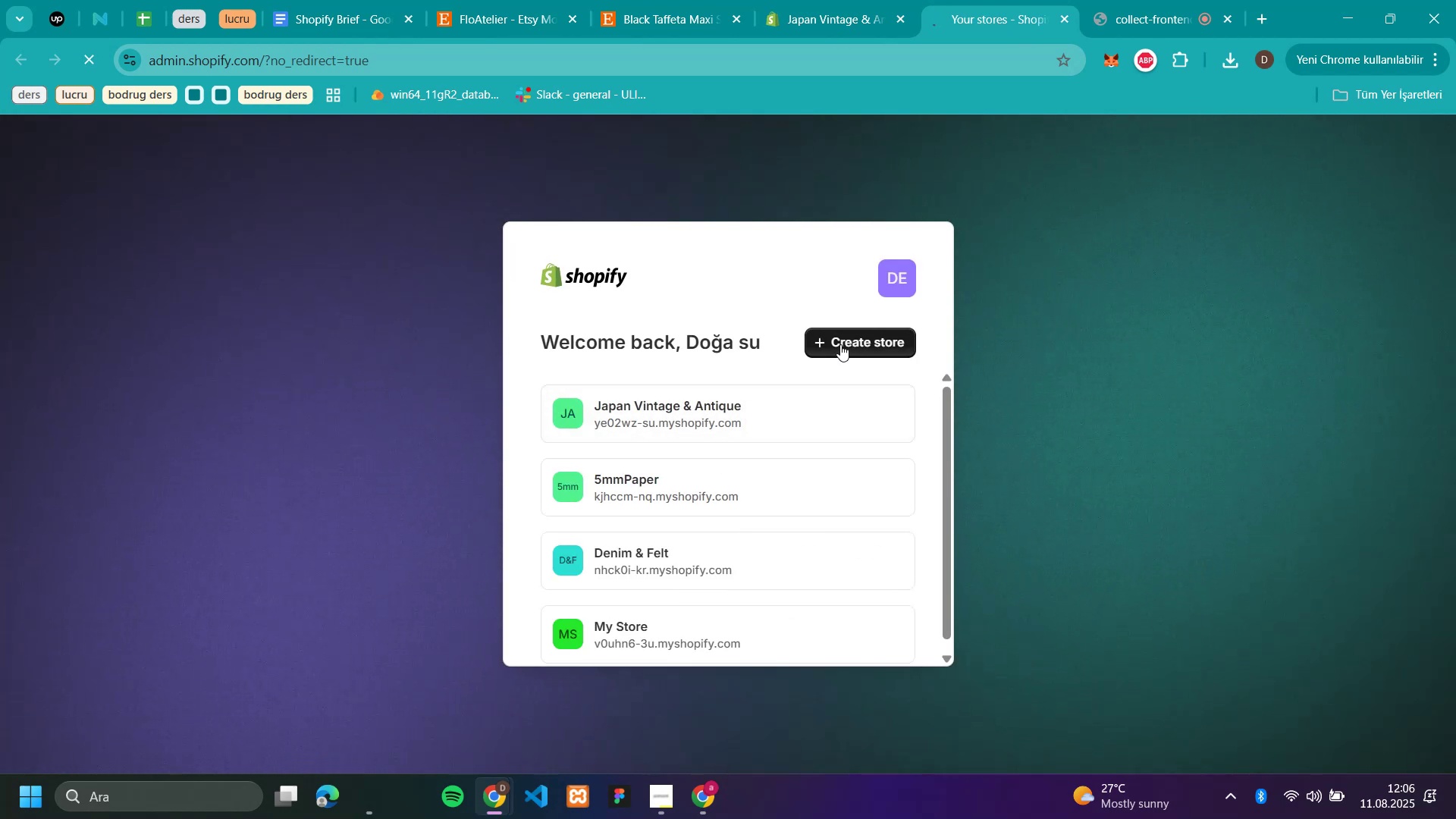 
scroll: coordinate [1015, 528], scroll_direction: down, amount: 7.0
 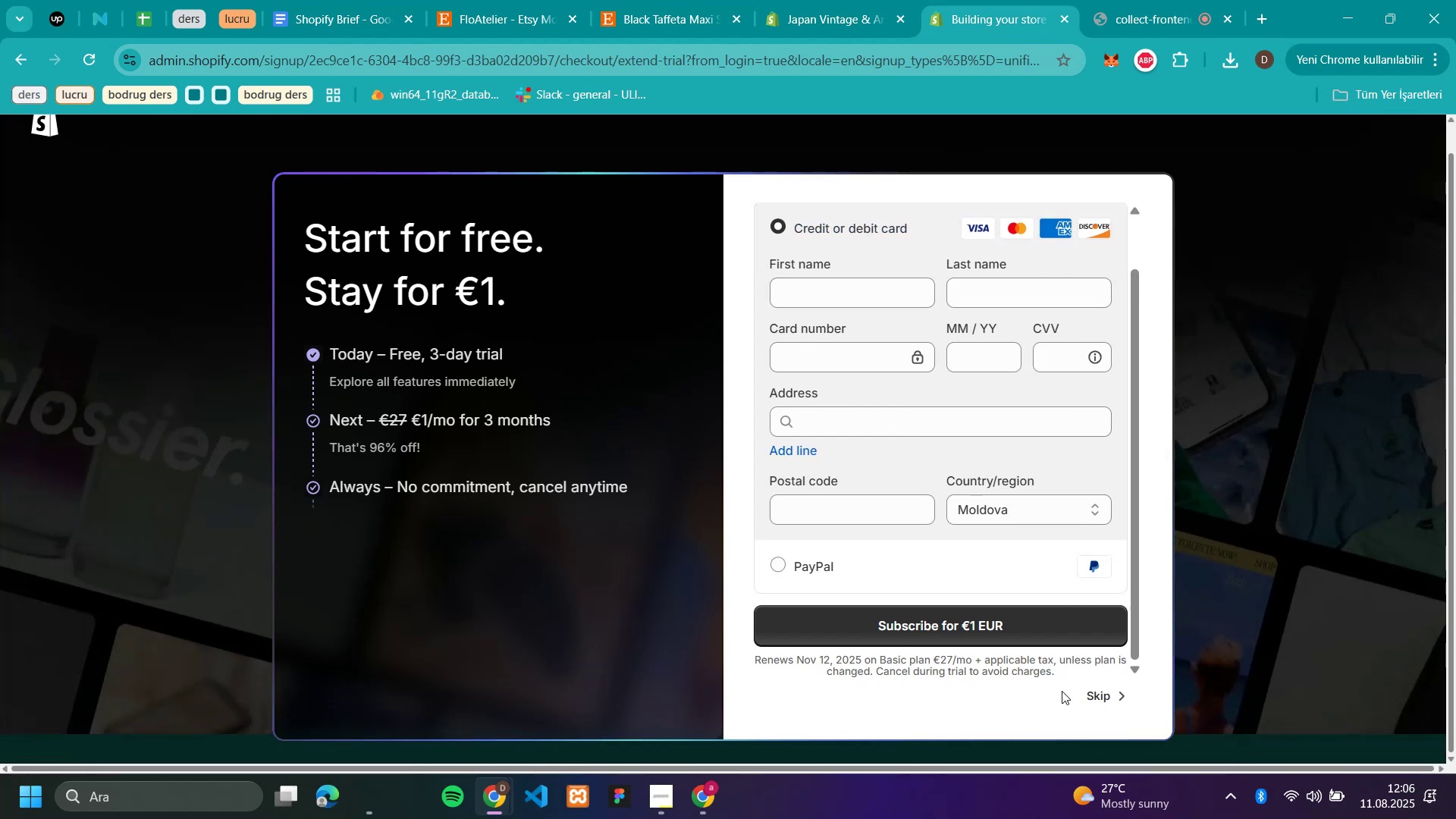 
left_click([1107, 704])
 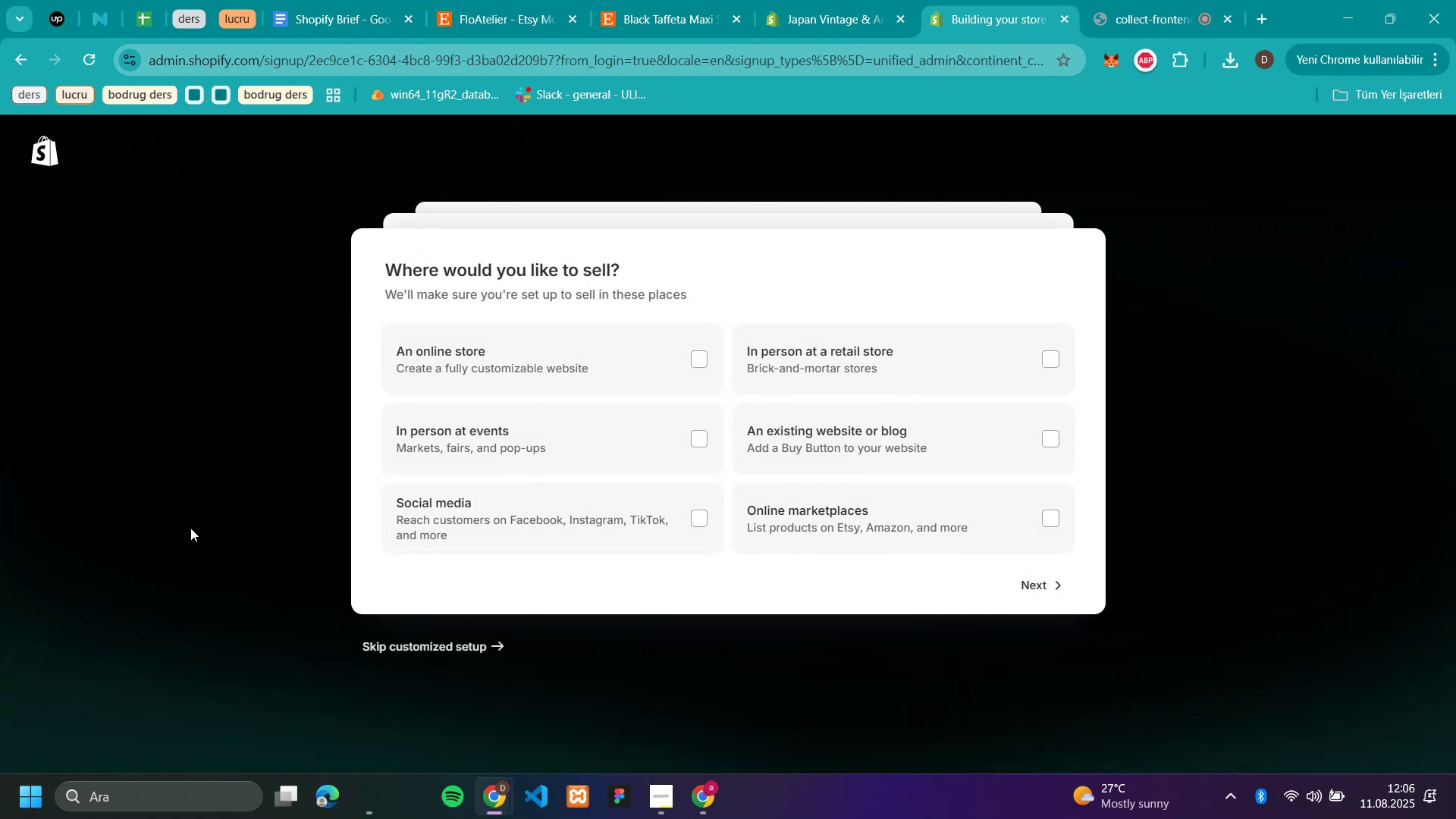 
left_click([421, 646])
 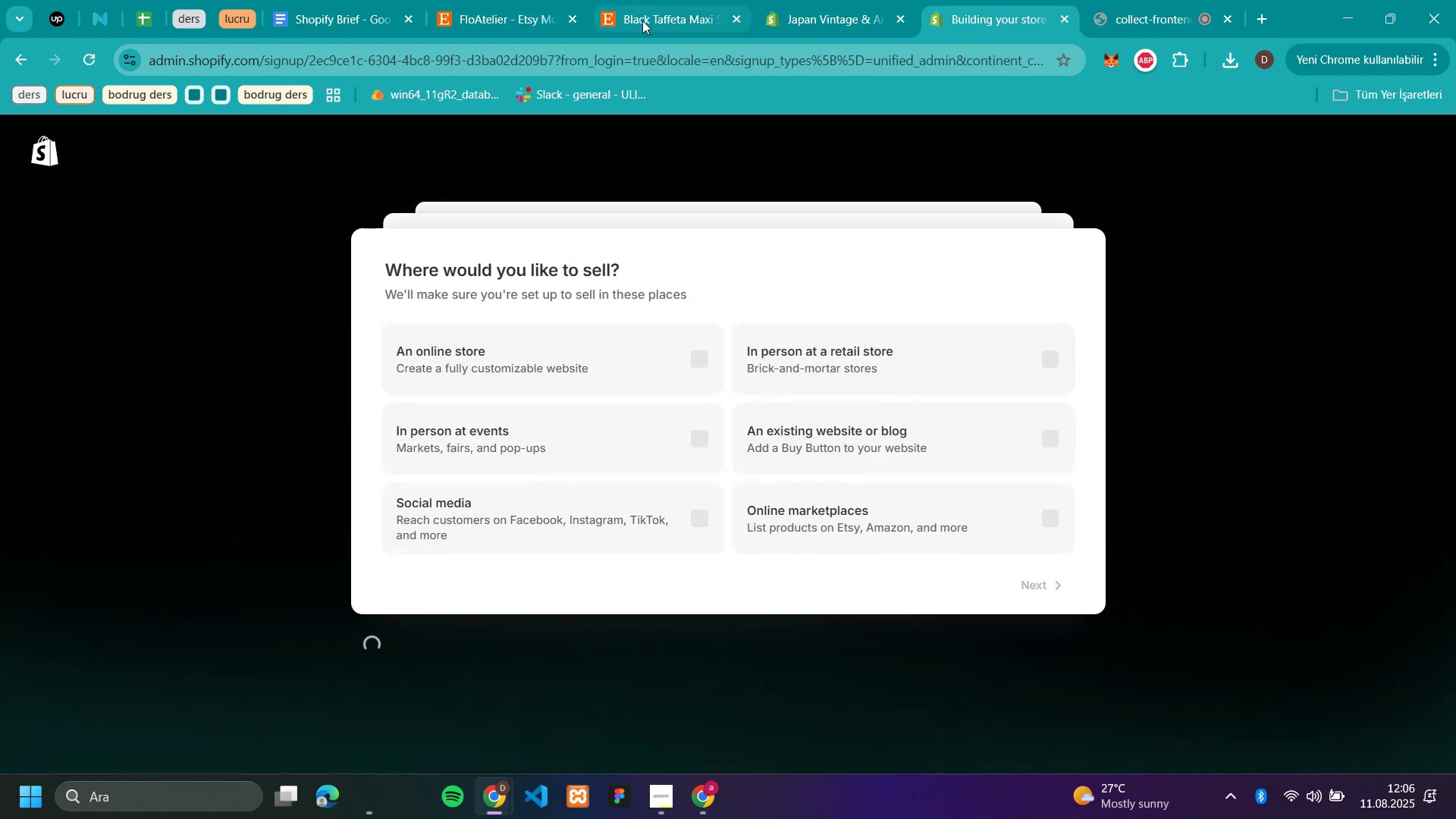 
left_click([651, 21])
 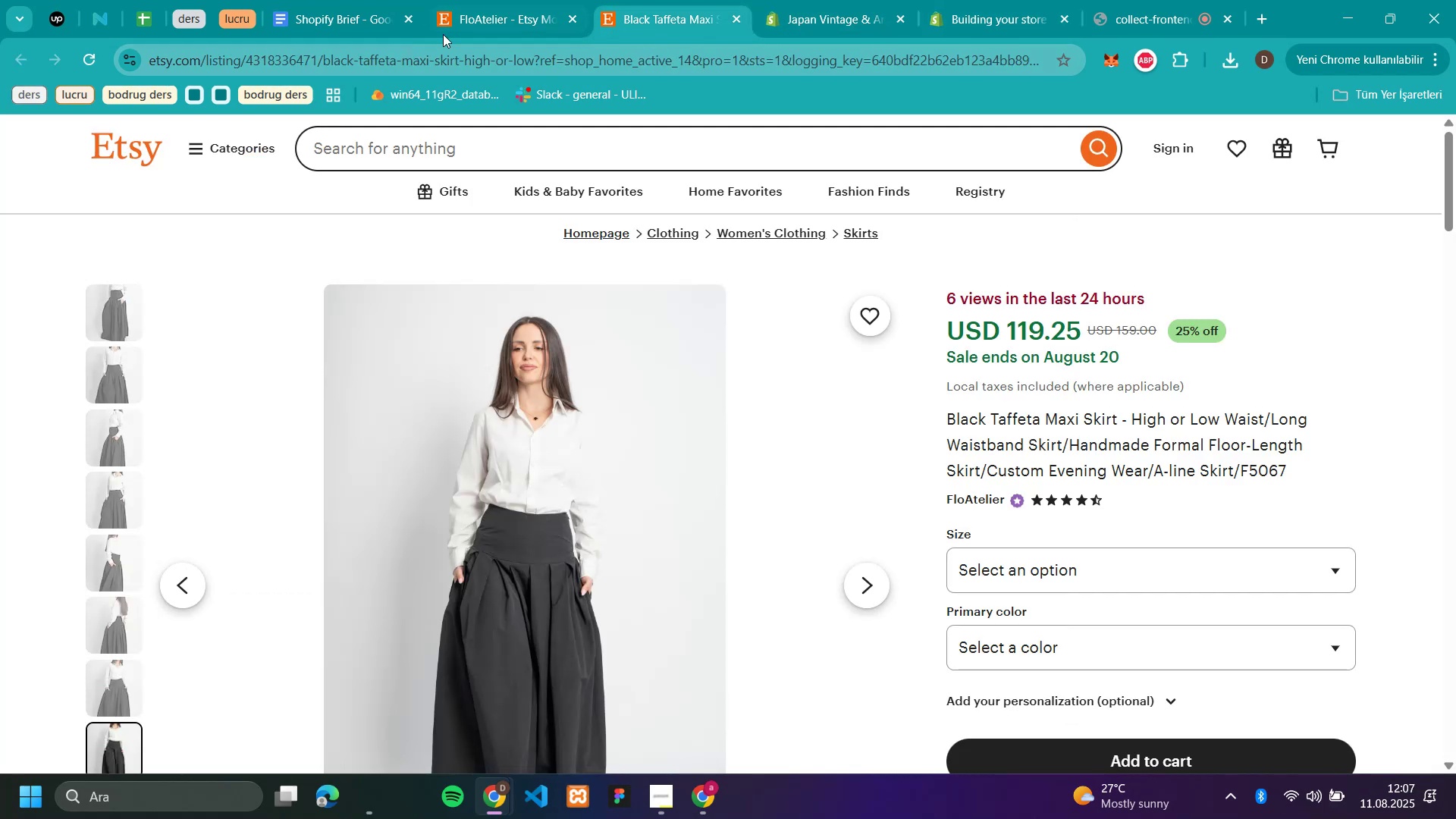 
left_click([491, 20])
 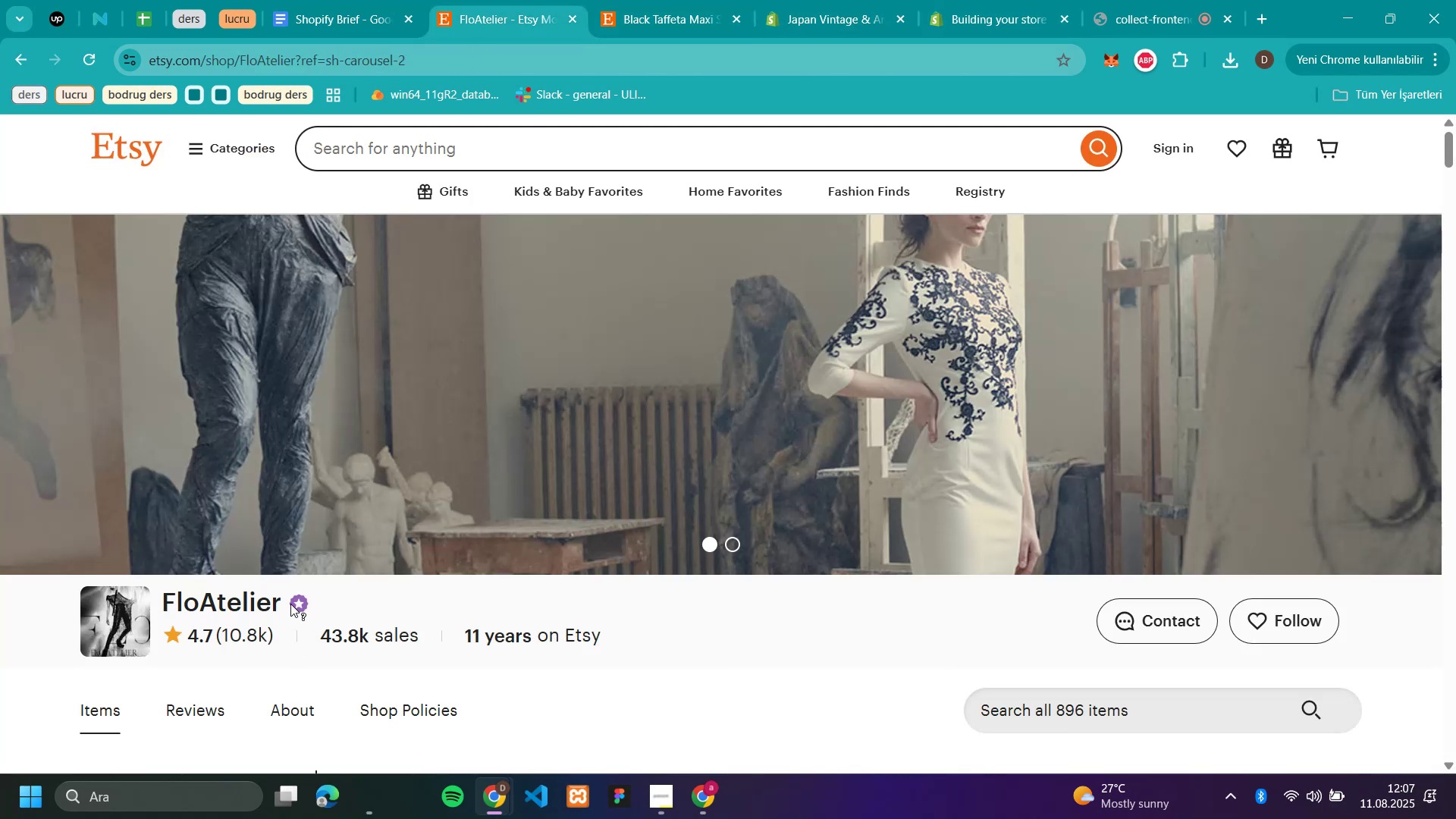 
left_click_drag(start_coordinate=[278, 604], to_coordinate=[167, 590])
 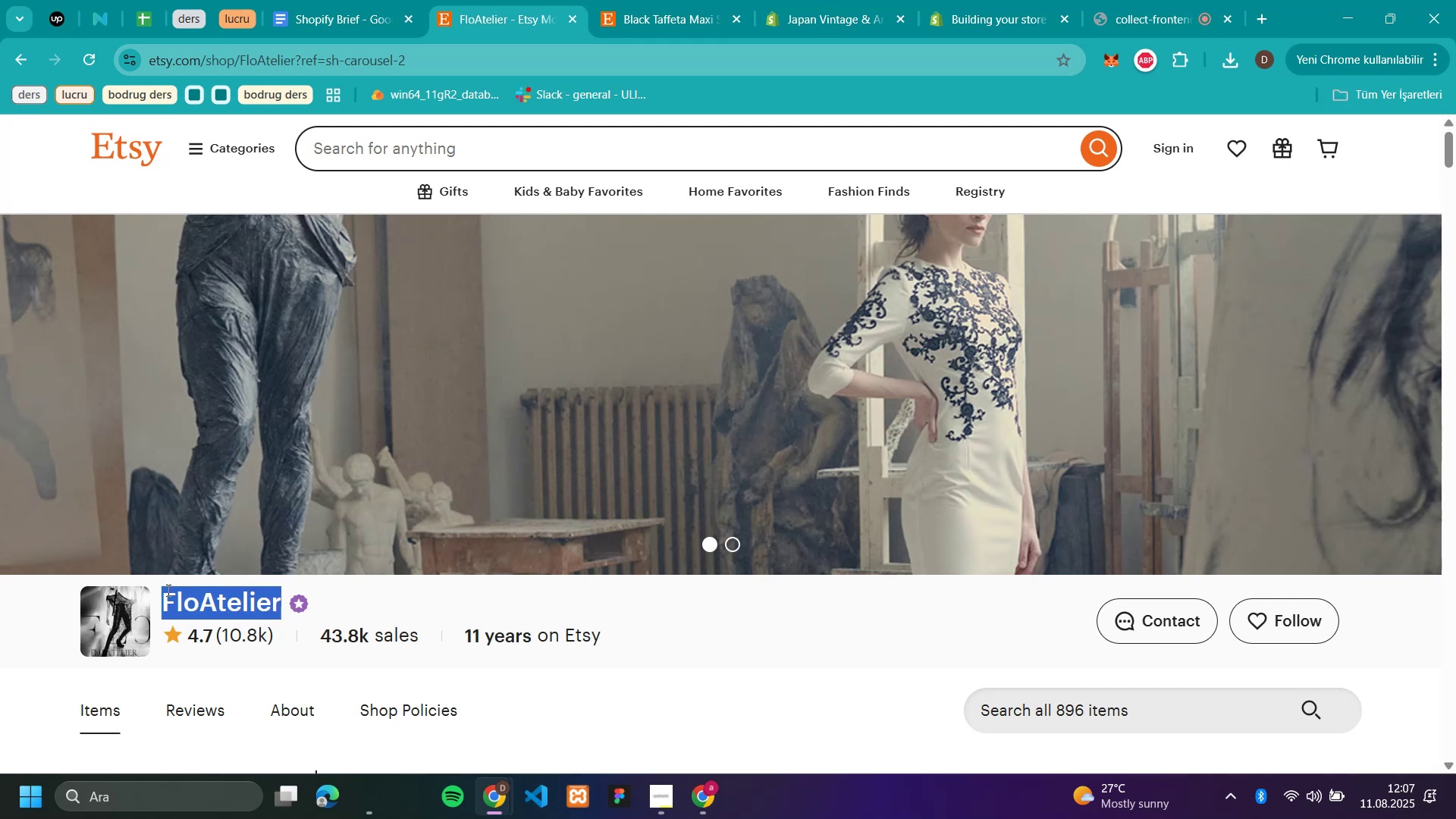 
key(Control+C)
 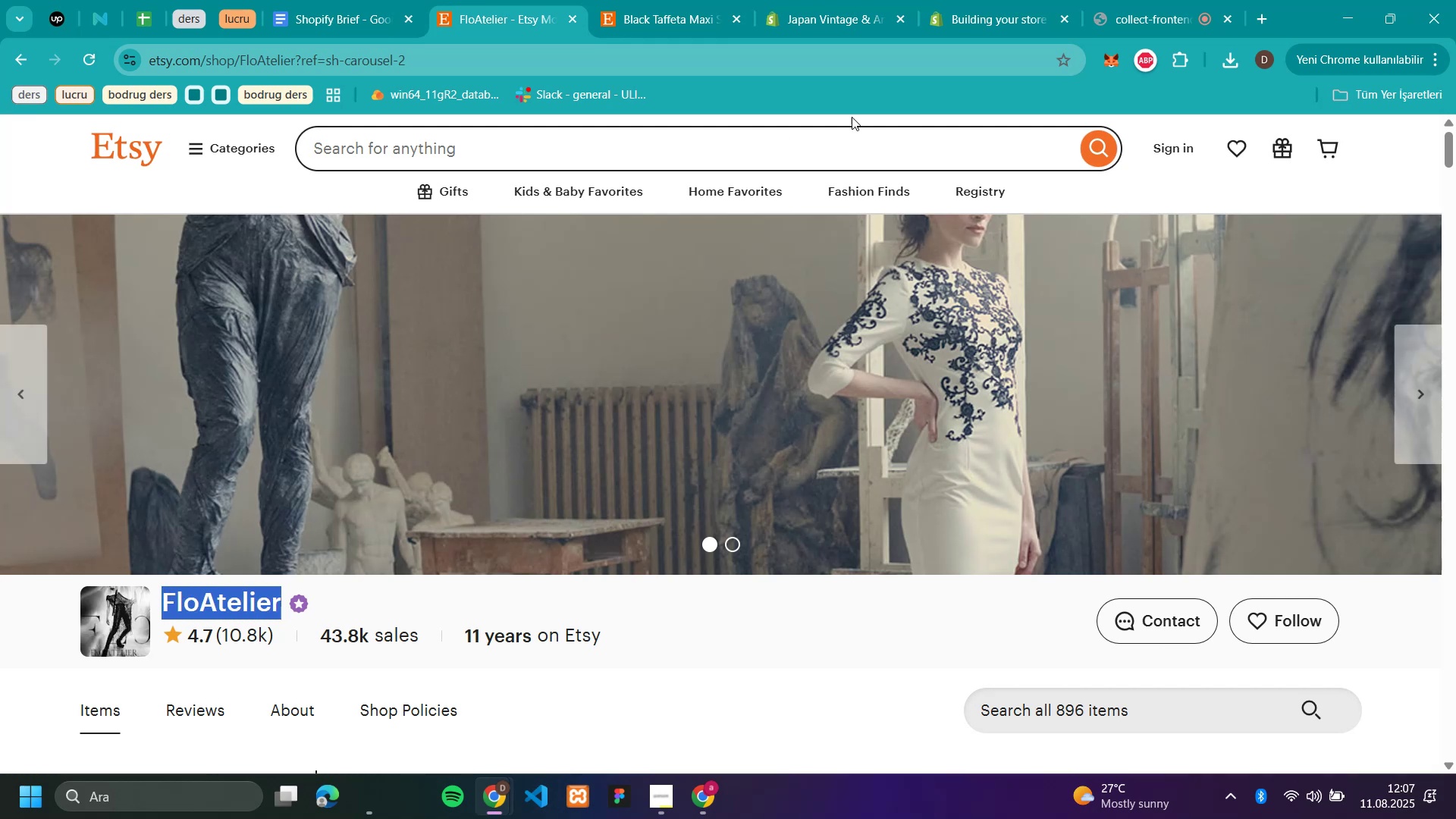 
mouse_move([862, 14])
 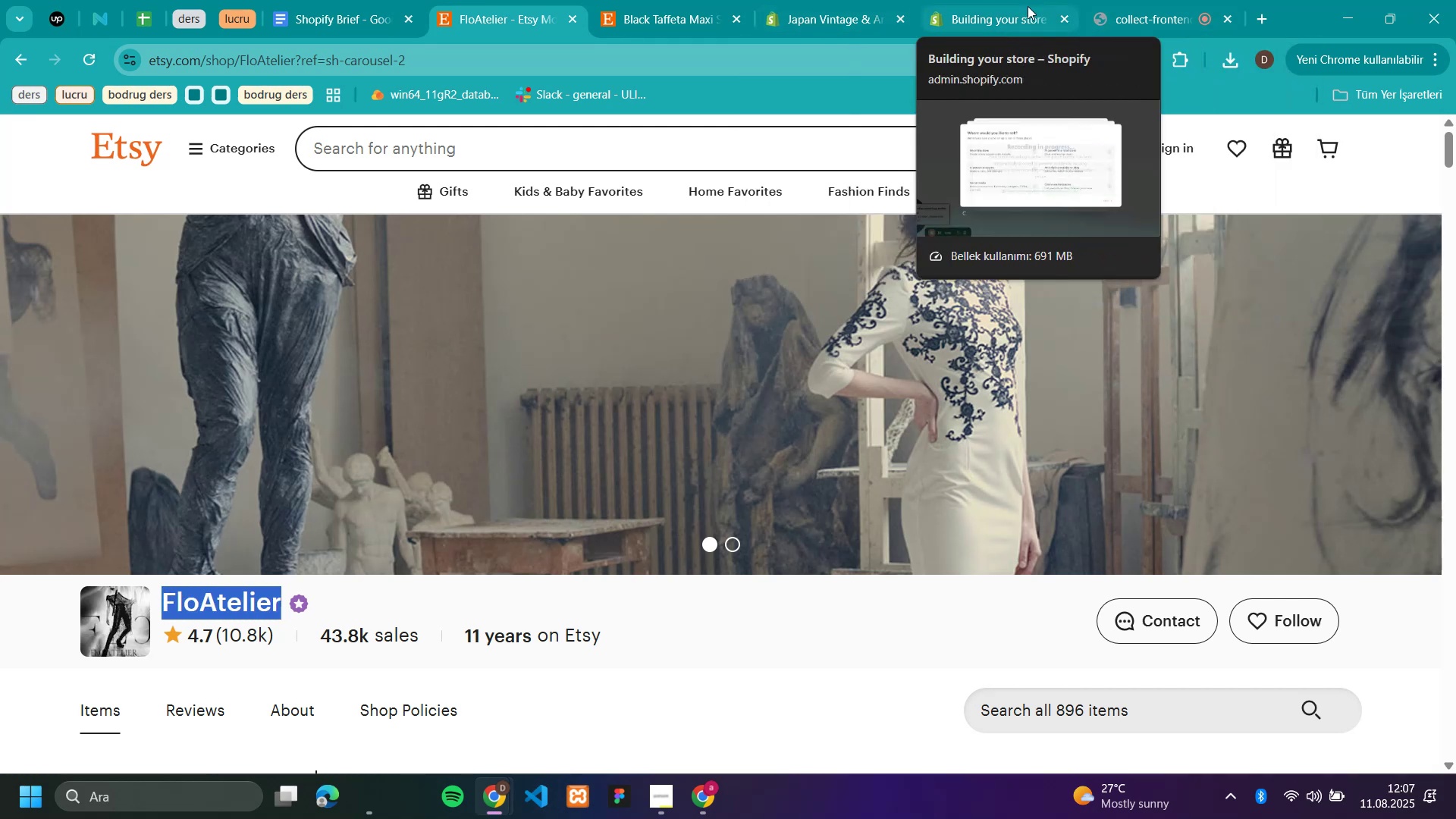 
left_click([1019, 6])
 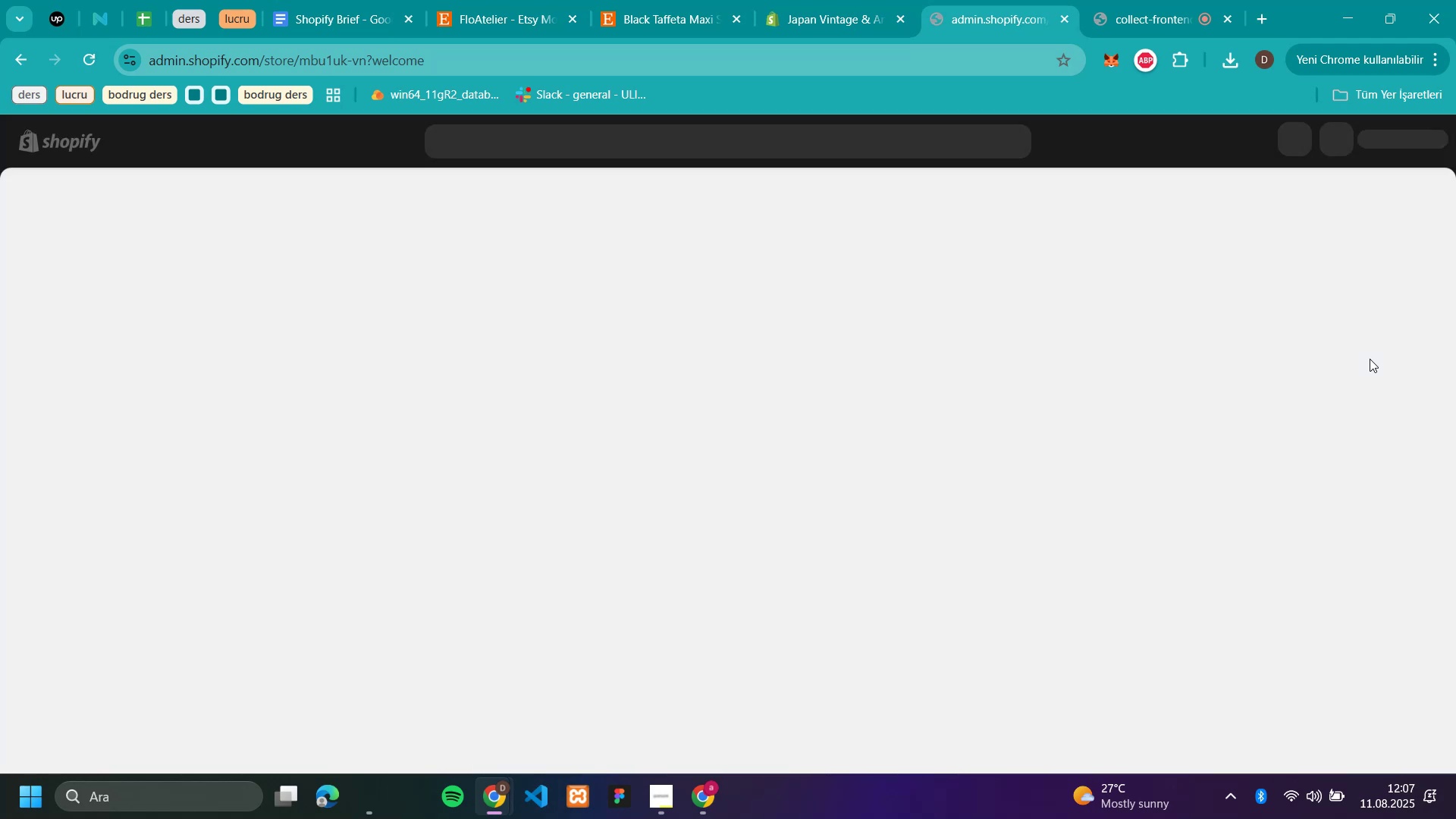 
wait(8.74)
 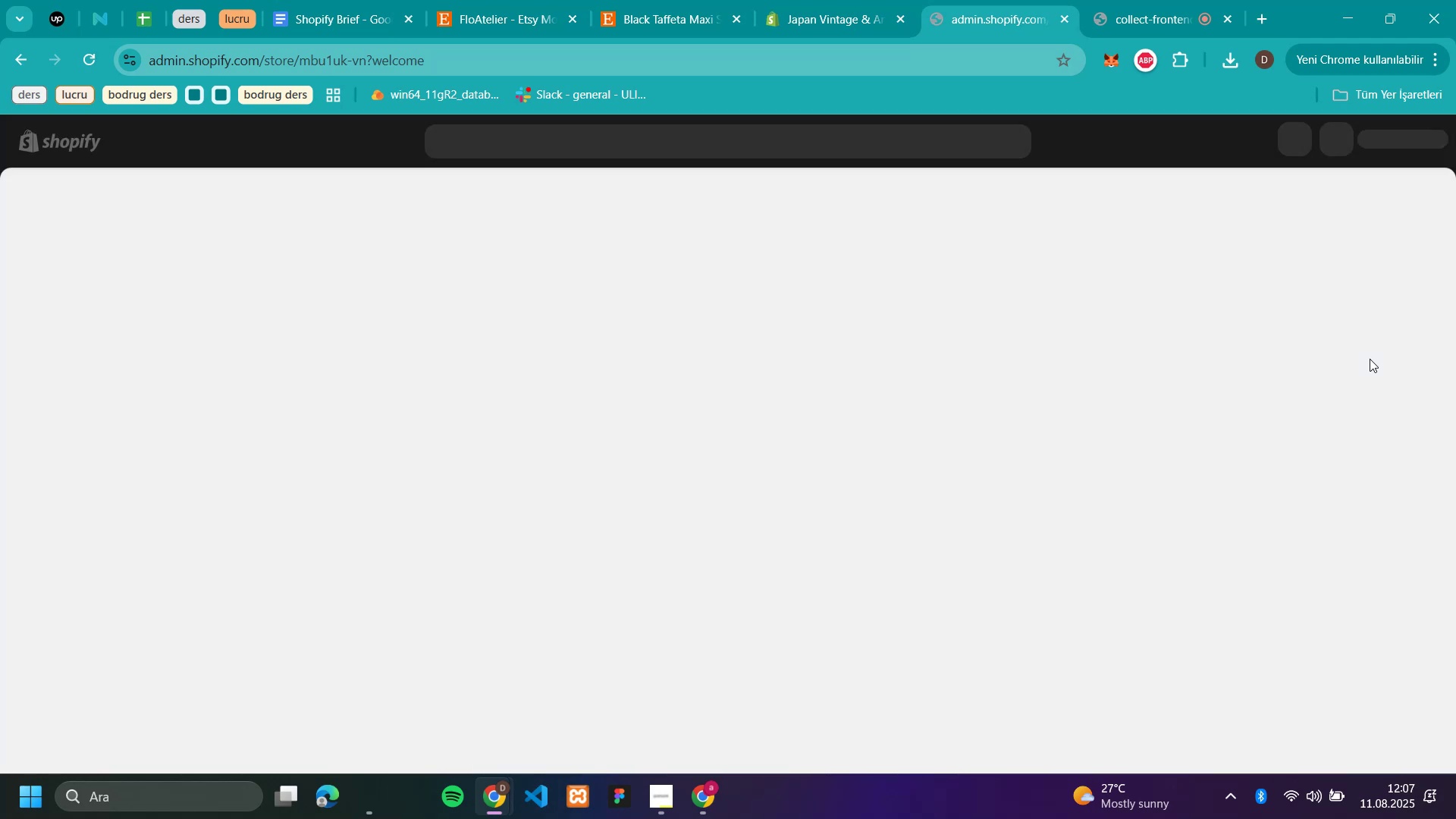 
left_click([529, 315])
 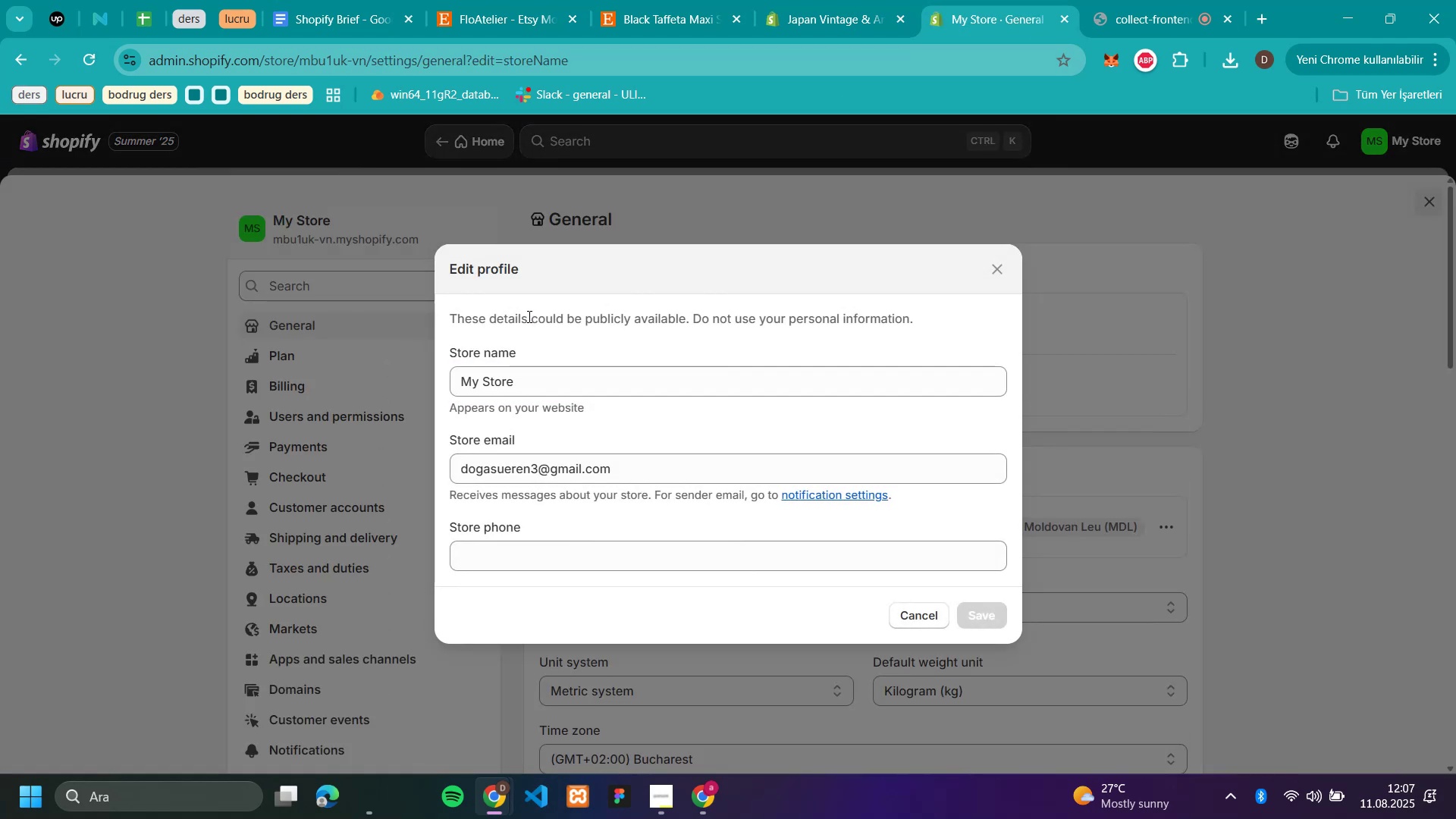 
left_click_drag(start_coordinate=[546, 385], to_coordinate=[318, 389])
 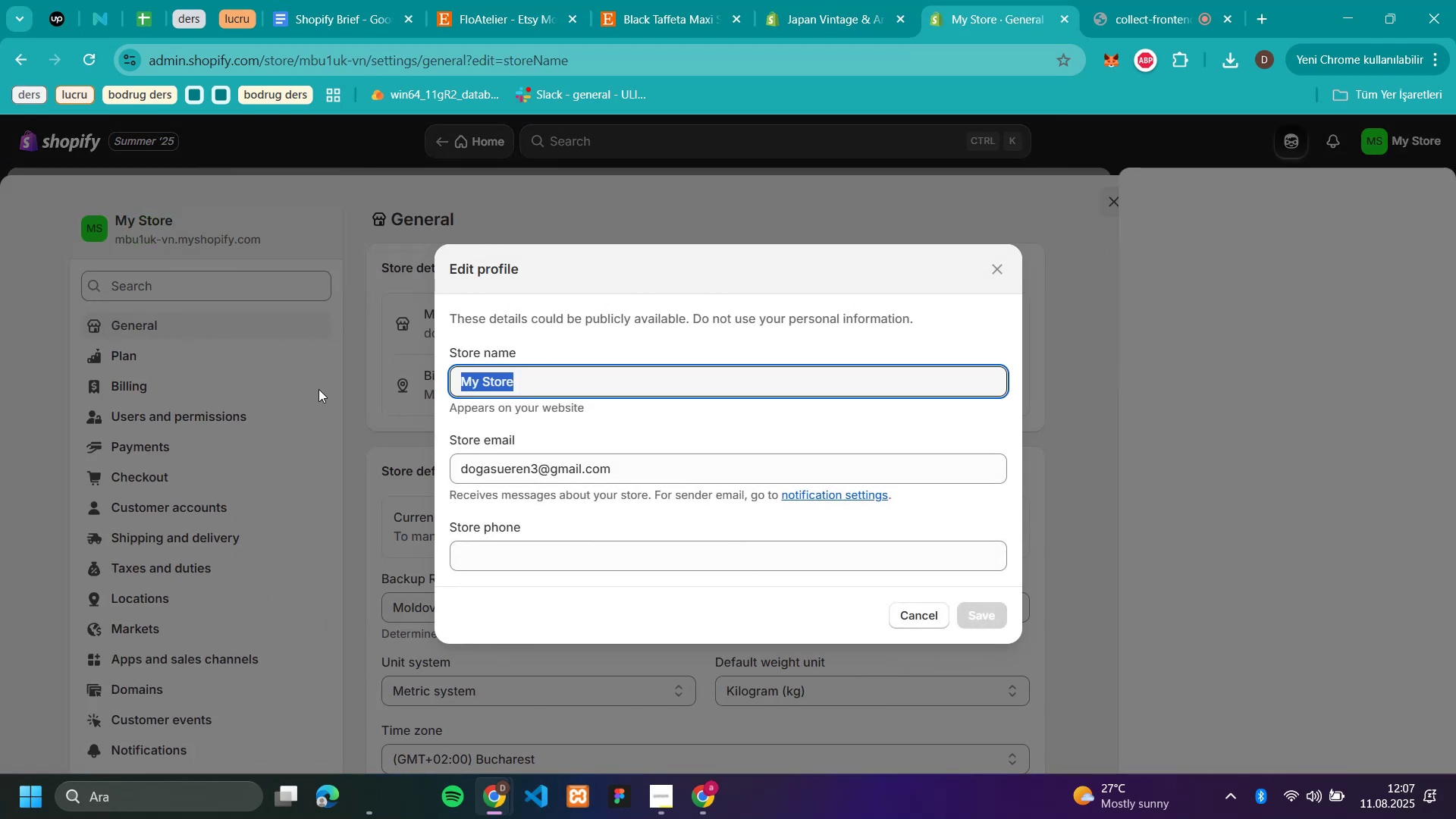 
key(Control+V)
 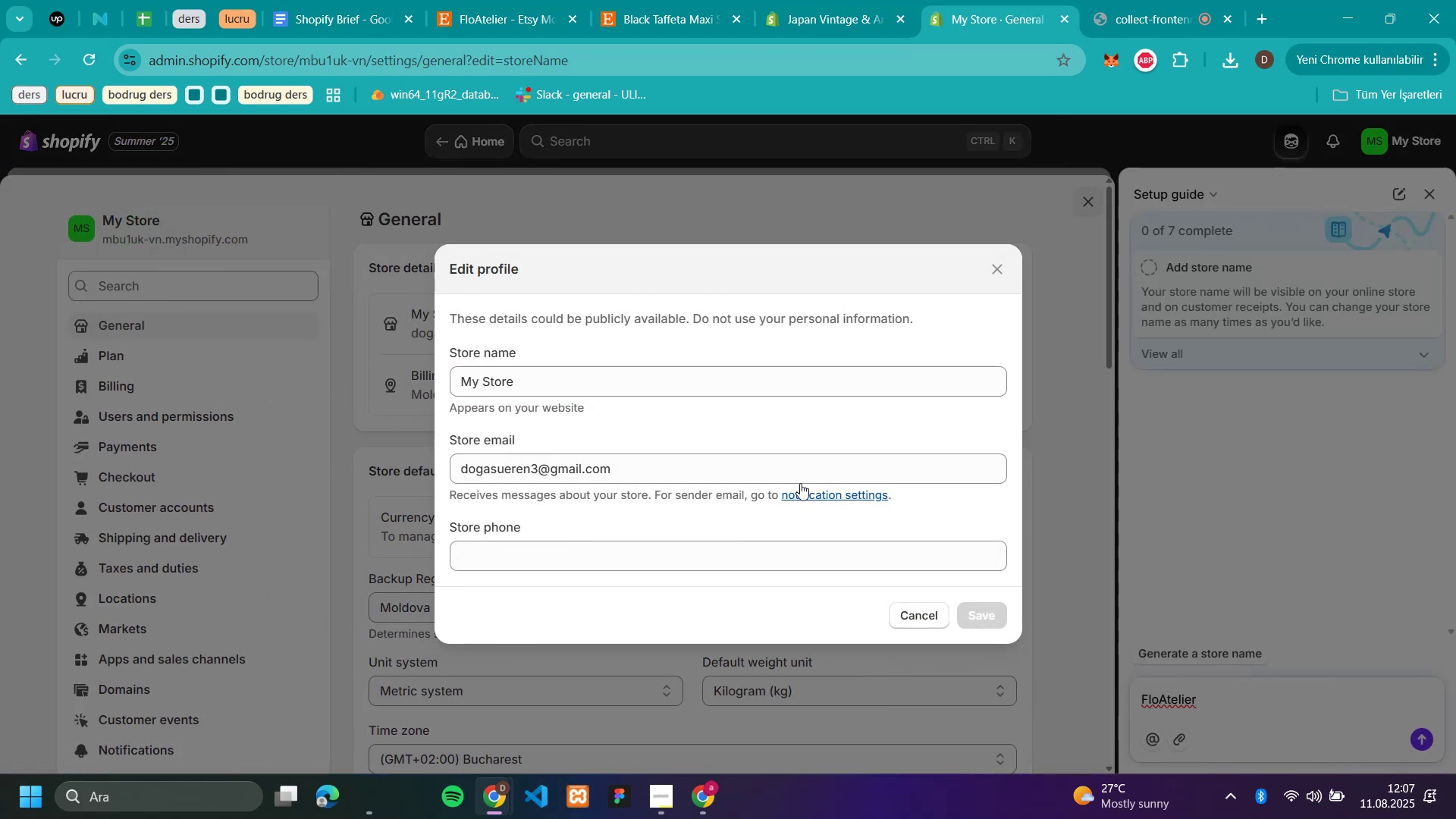 
left_click_drag(start_coordinate=[559, 379], to_coordinate=[403, 374])
 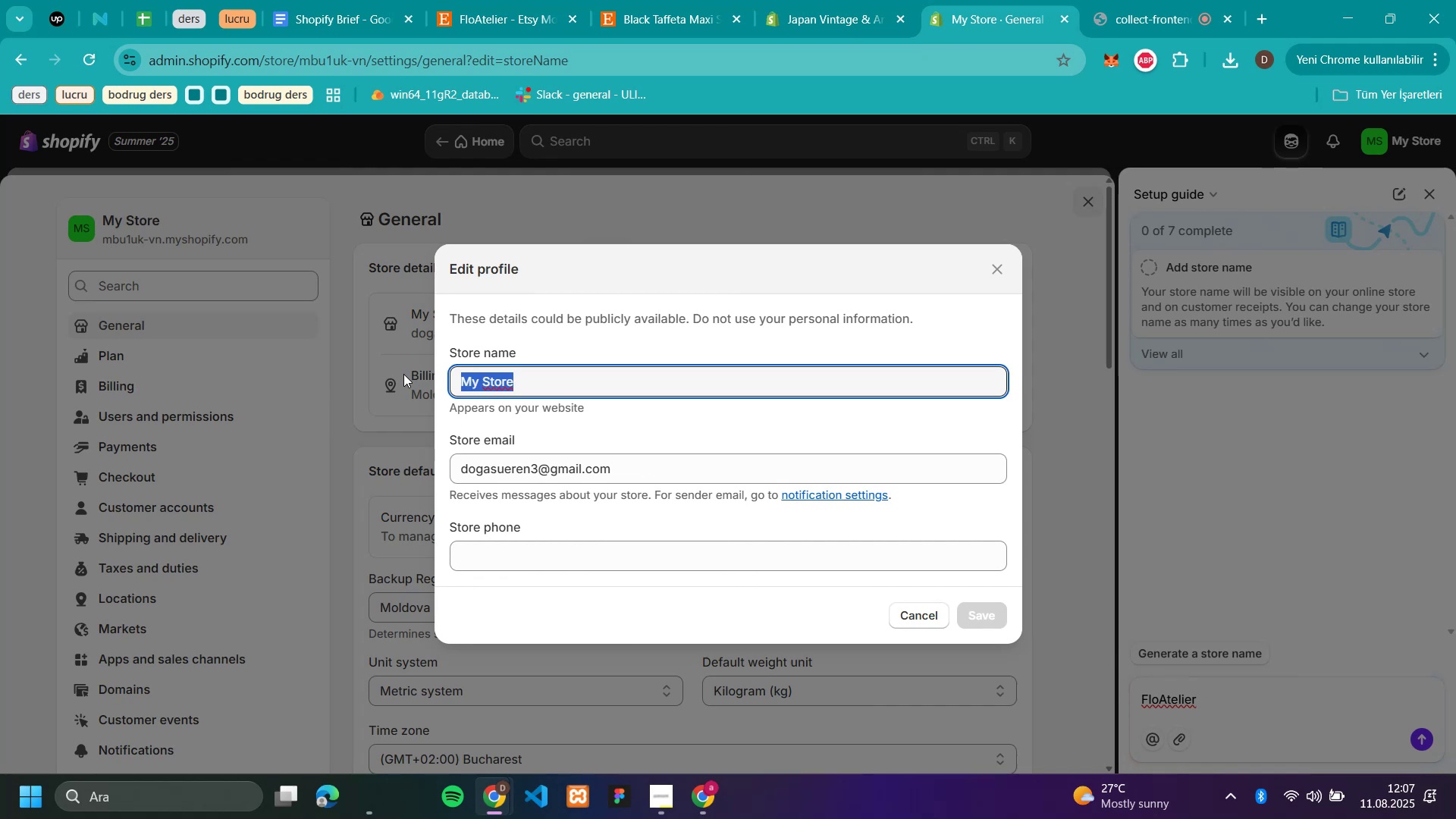 
key(Control+V)
 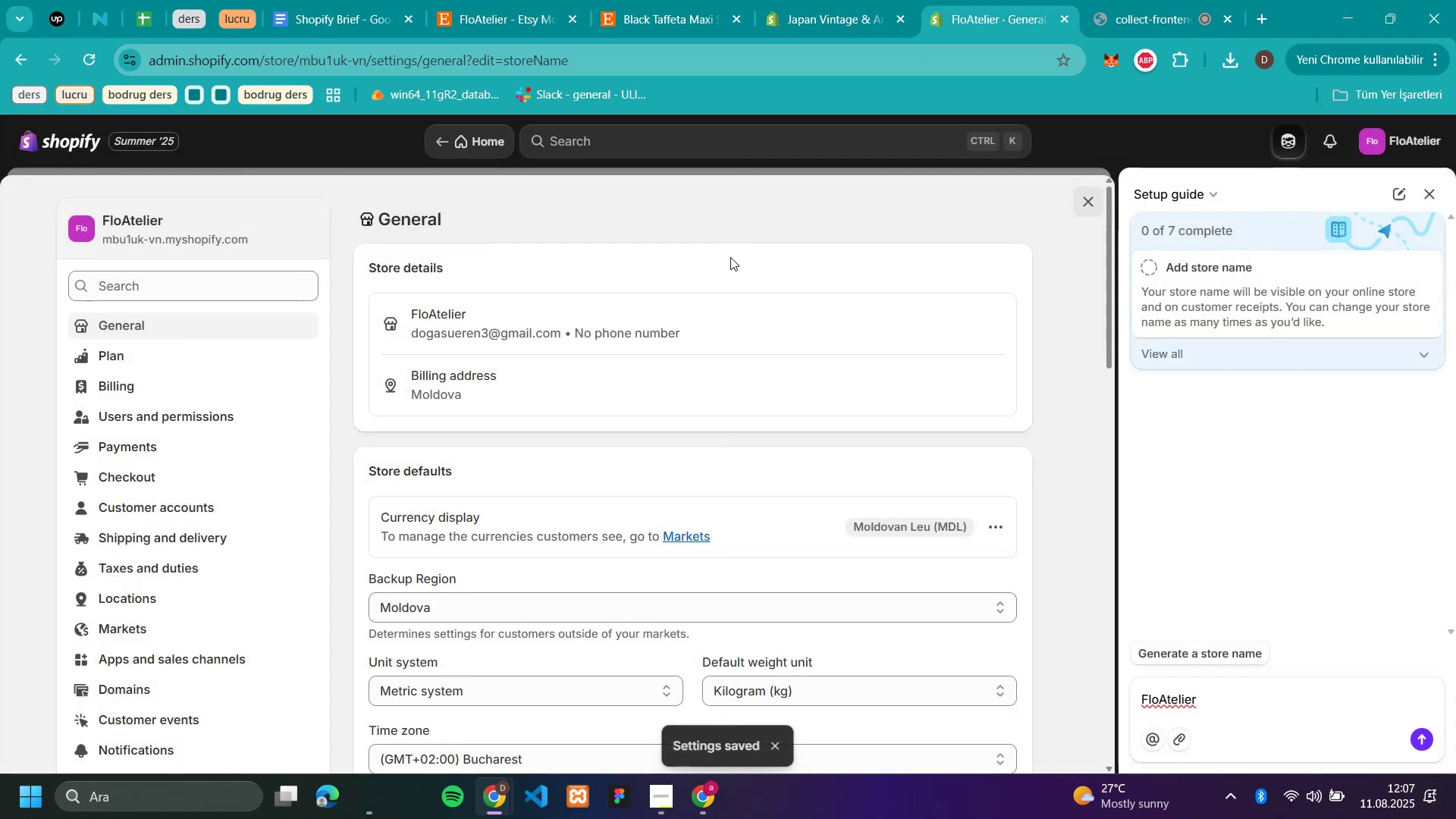 
wait(5.66)
 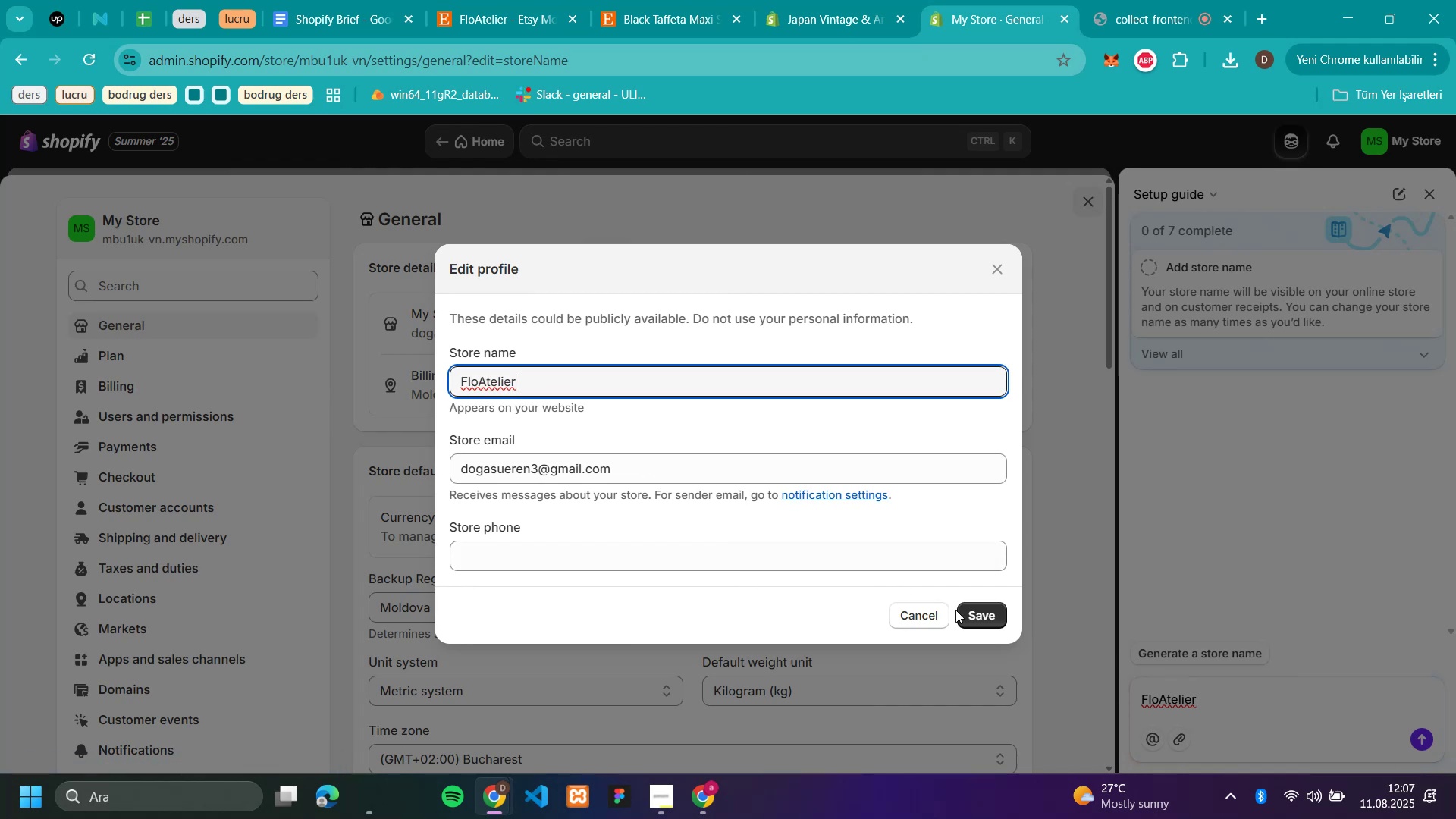 
scroll: coordinate [512, 466], scroll_direction: down, amount: 7.0
 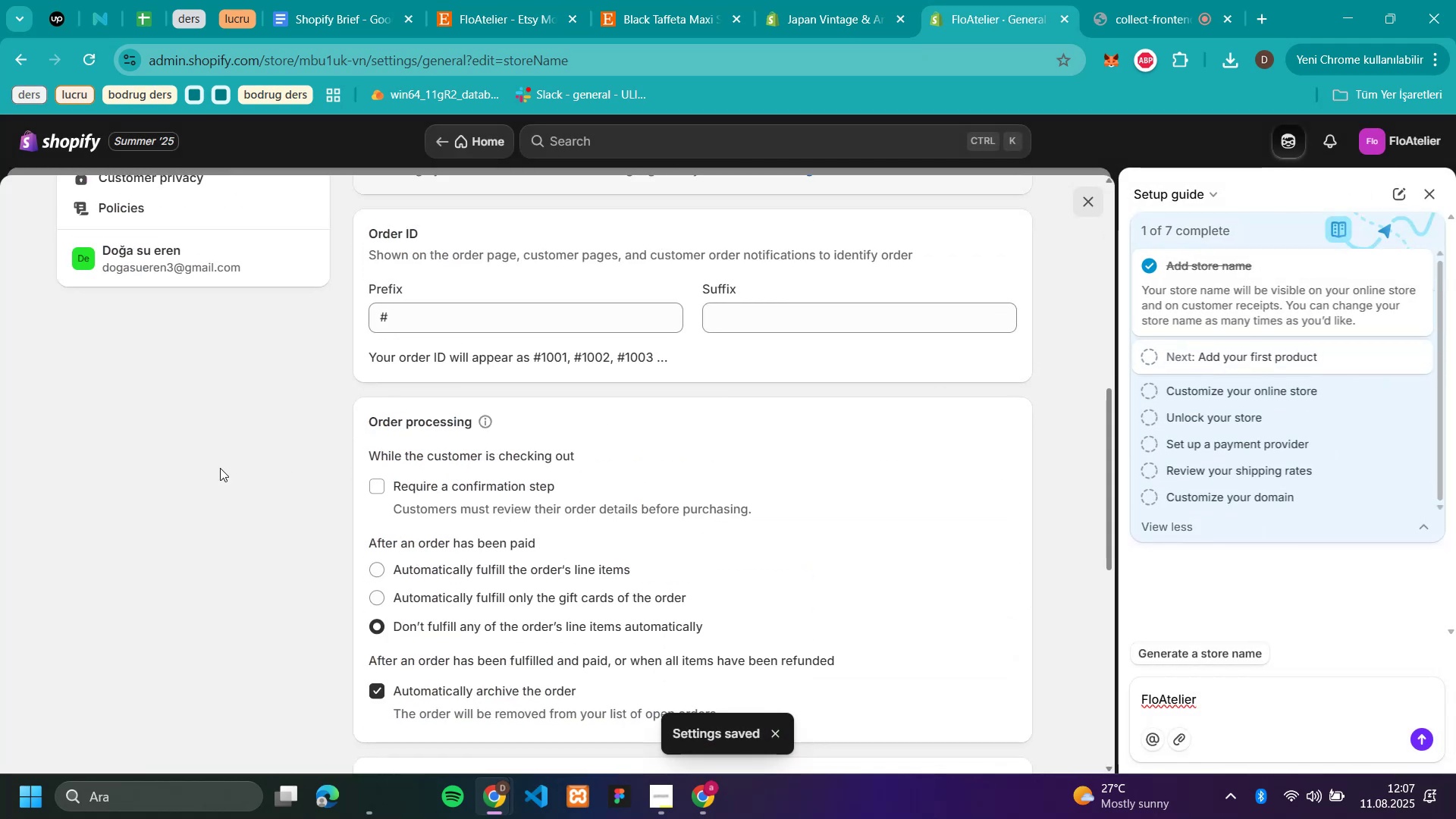 
scroll: coordinate [921, 517], scroll_direction: up, amount: 7.0
 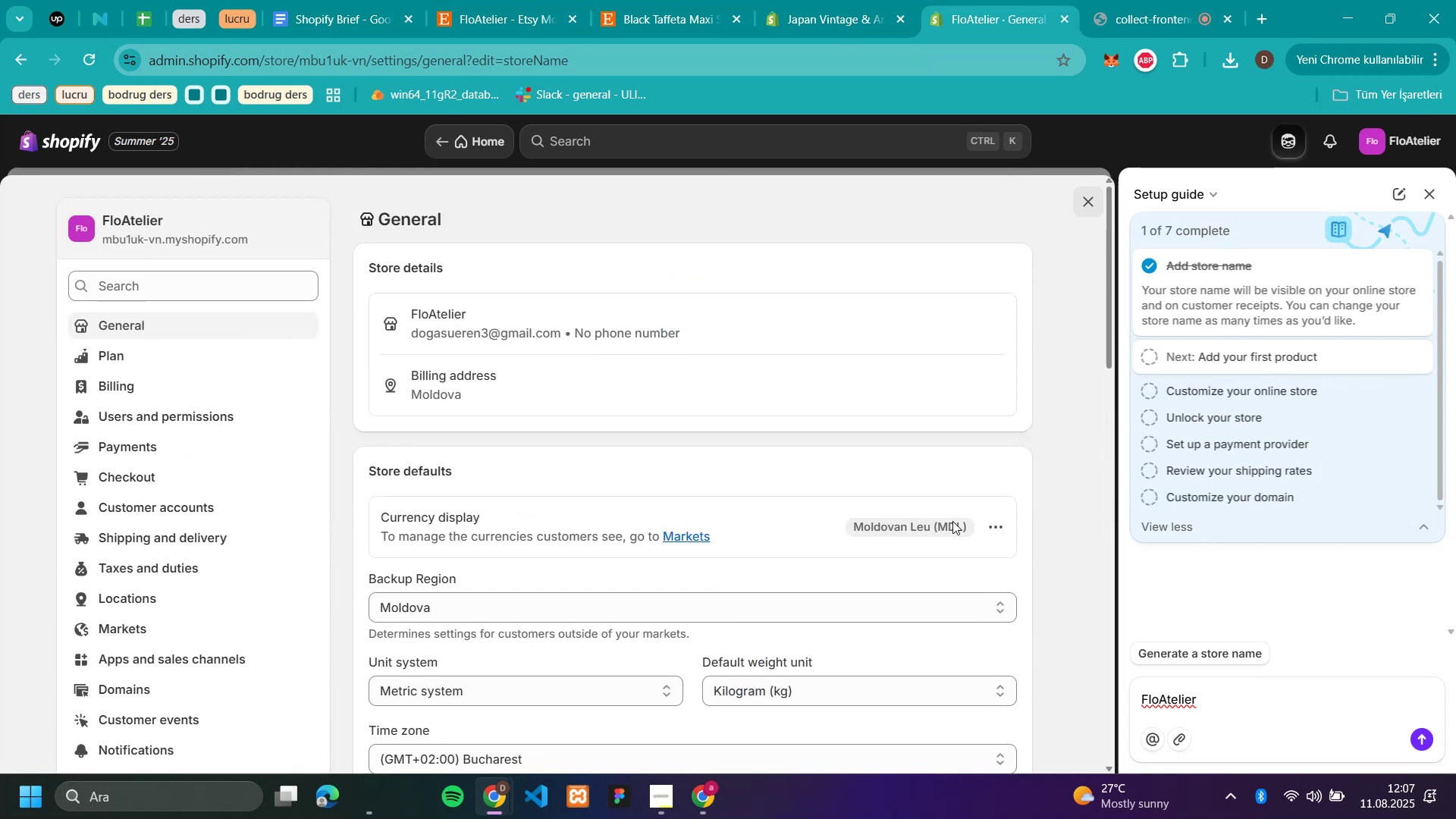 
left_click_drag(start_coordinate=[1009, 528], to_coordinate=[1003, 527])
 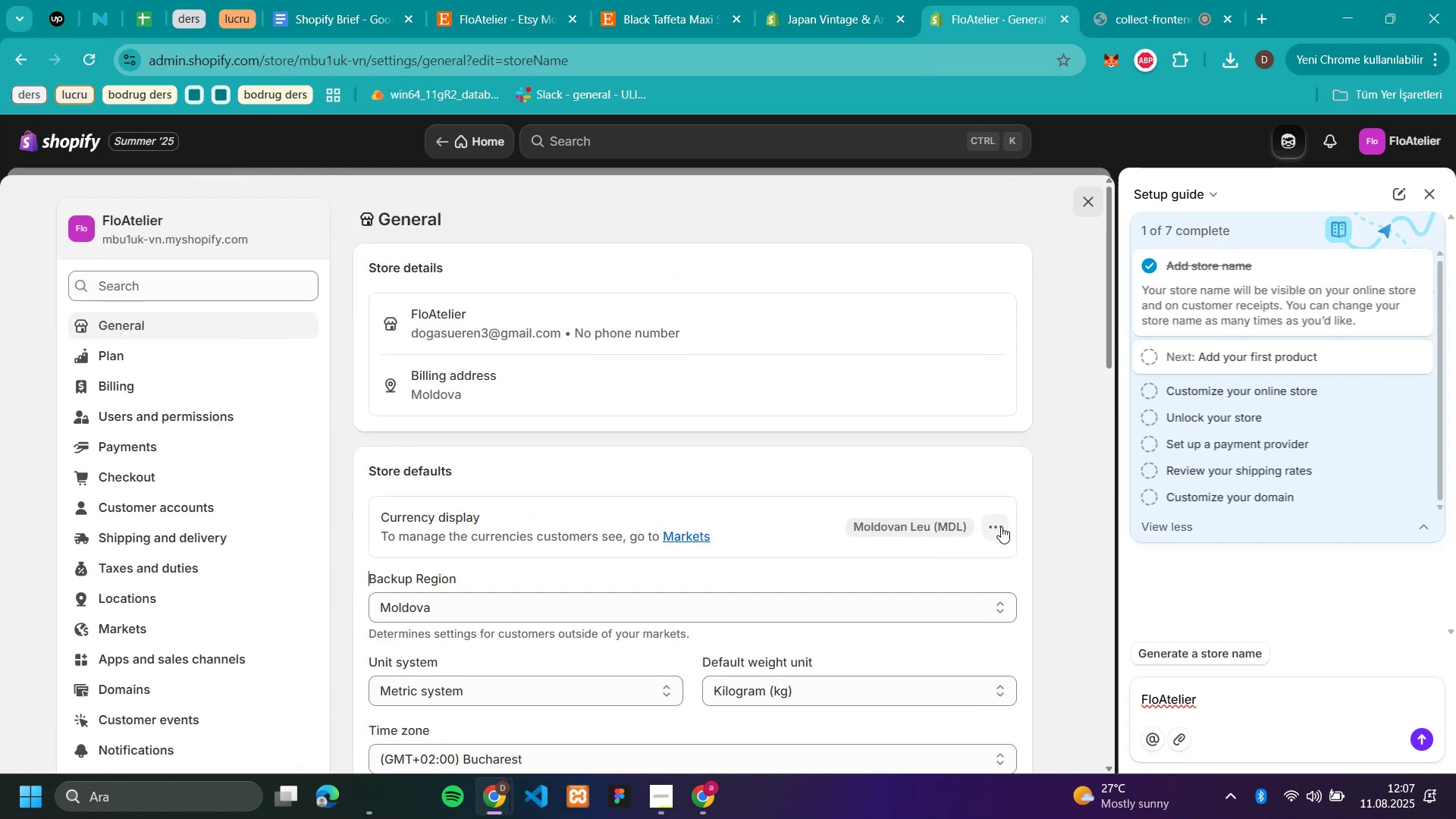 
double_click([1001, 526])
 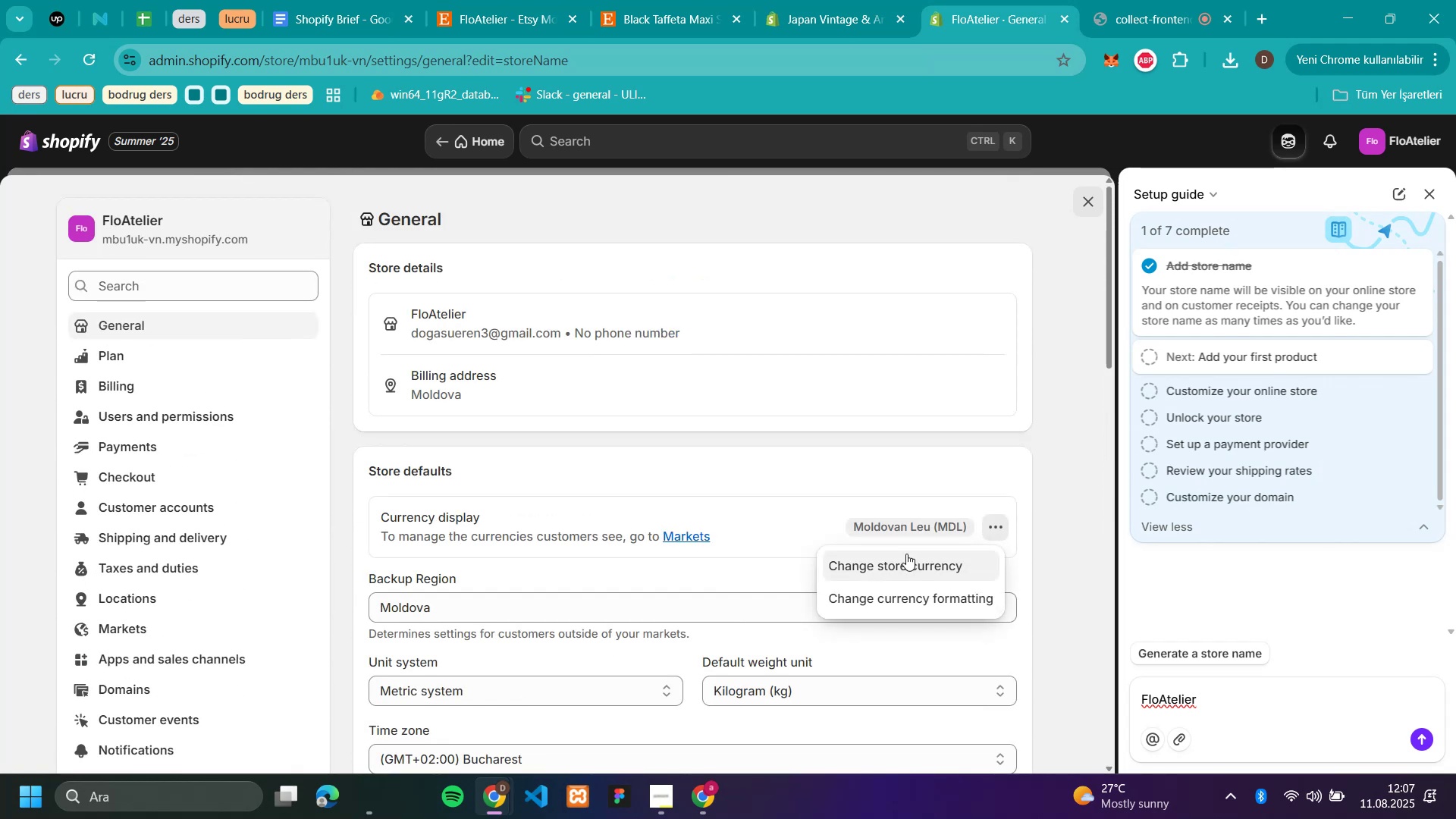 
left_click([905, 560])
 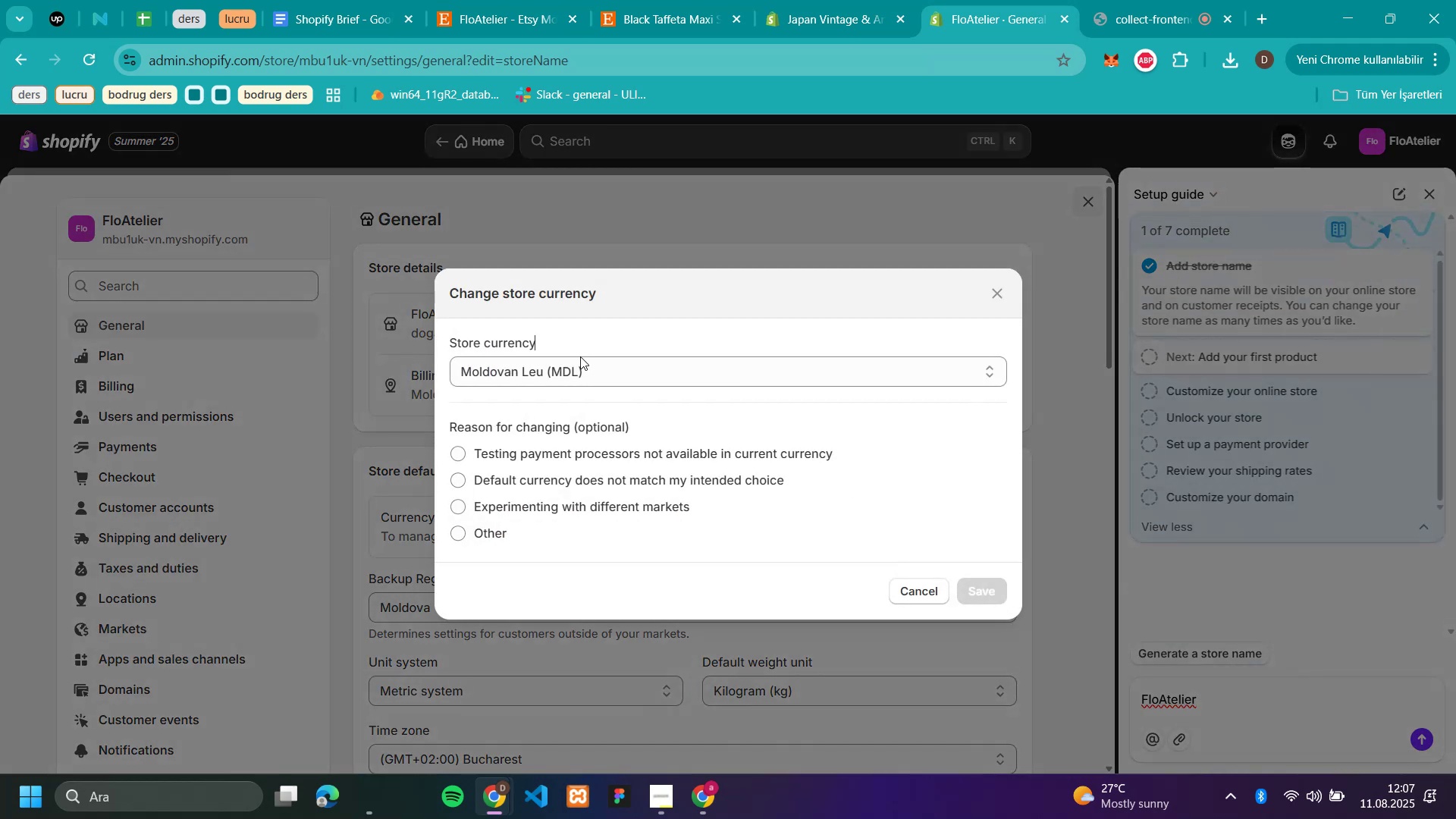 
double_click([580, 374])
 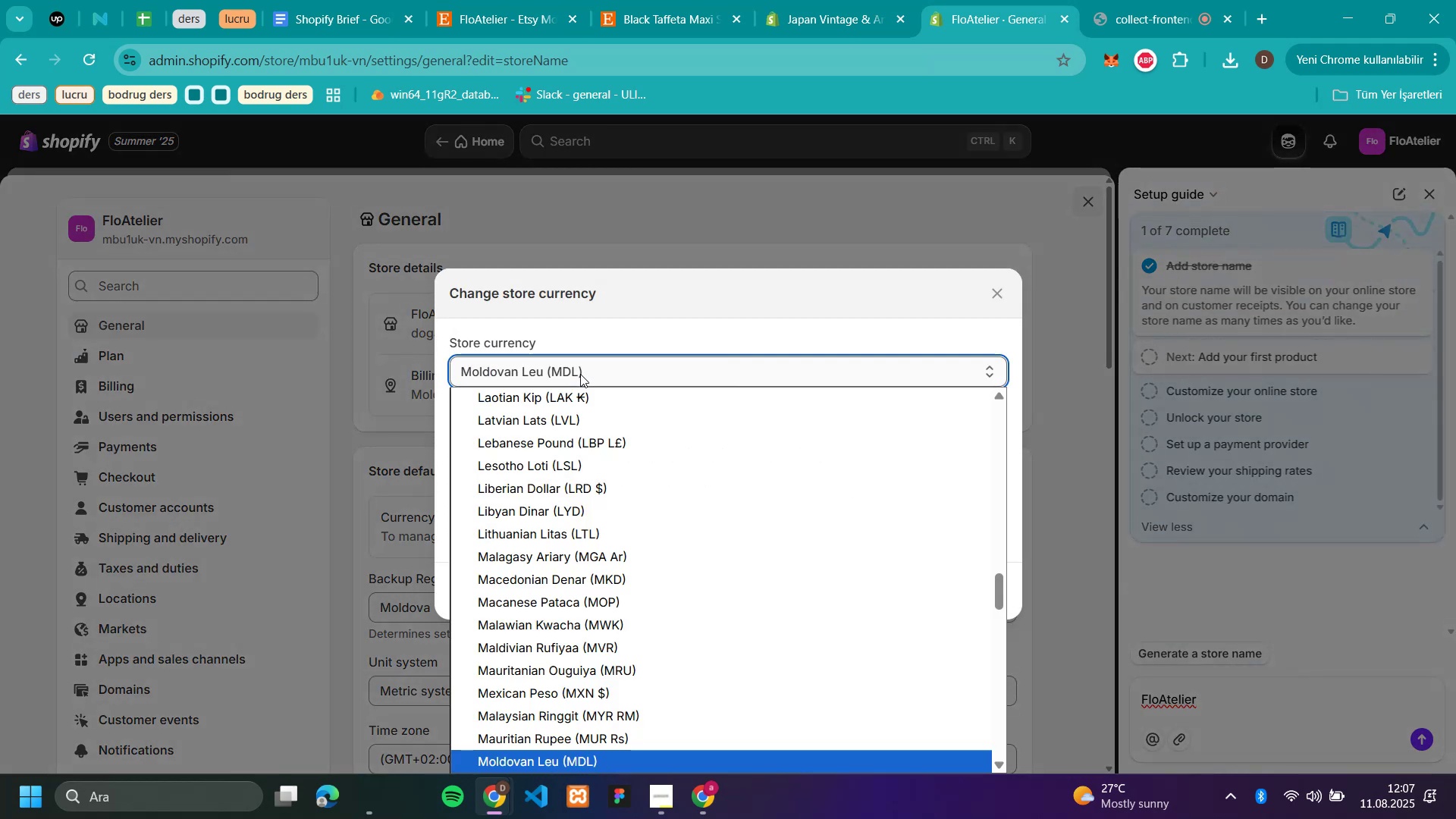 
scroll: coordinate [584, 421], scroll_direction: up, amount: 18.0
 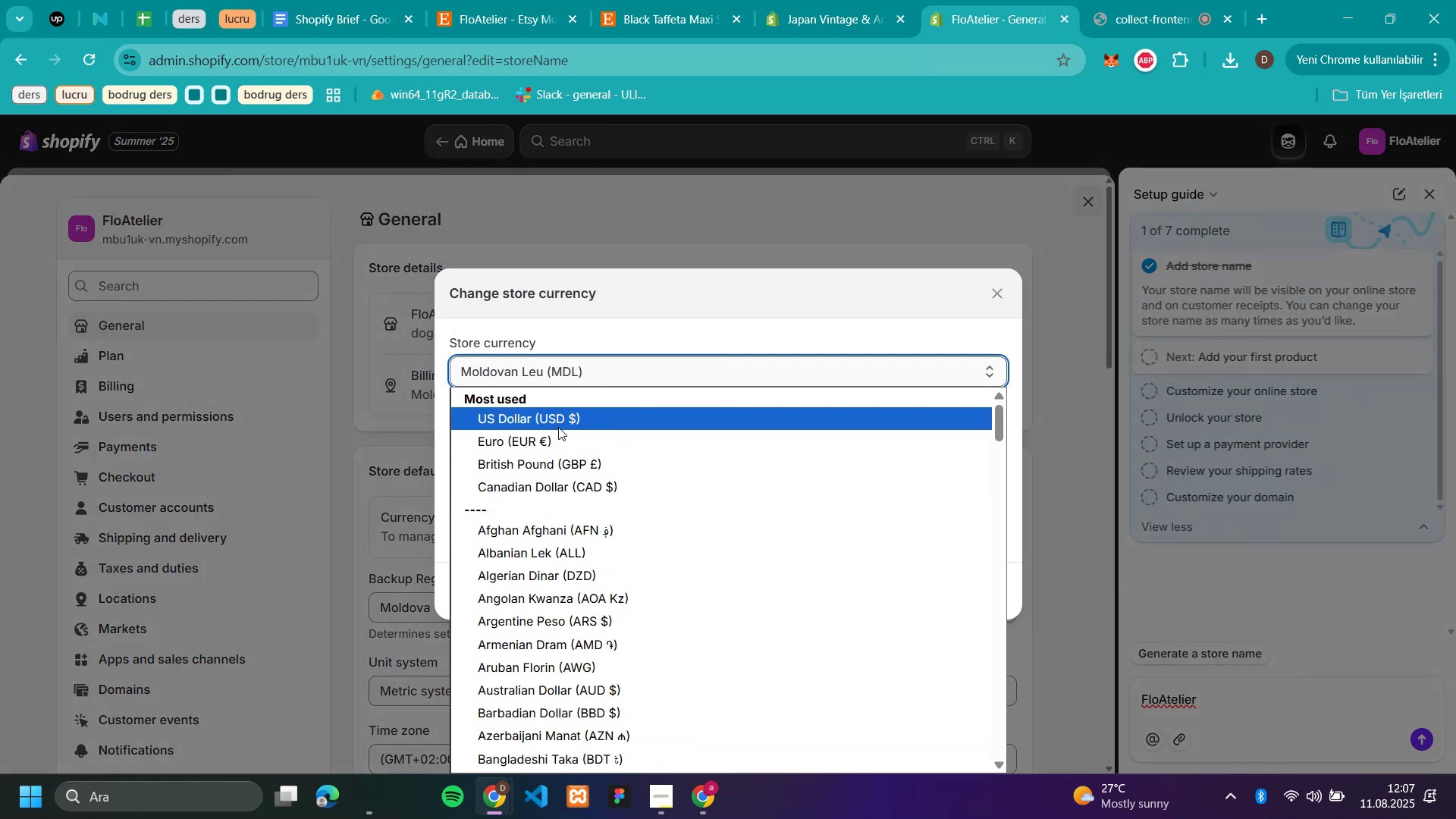 
left_click([558, 421])
 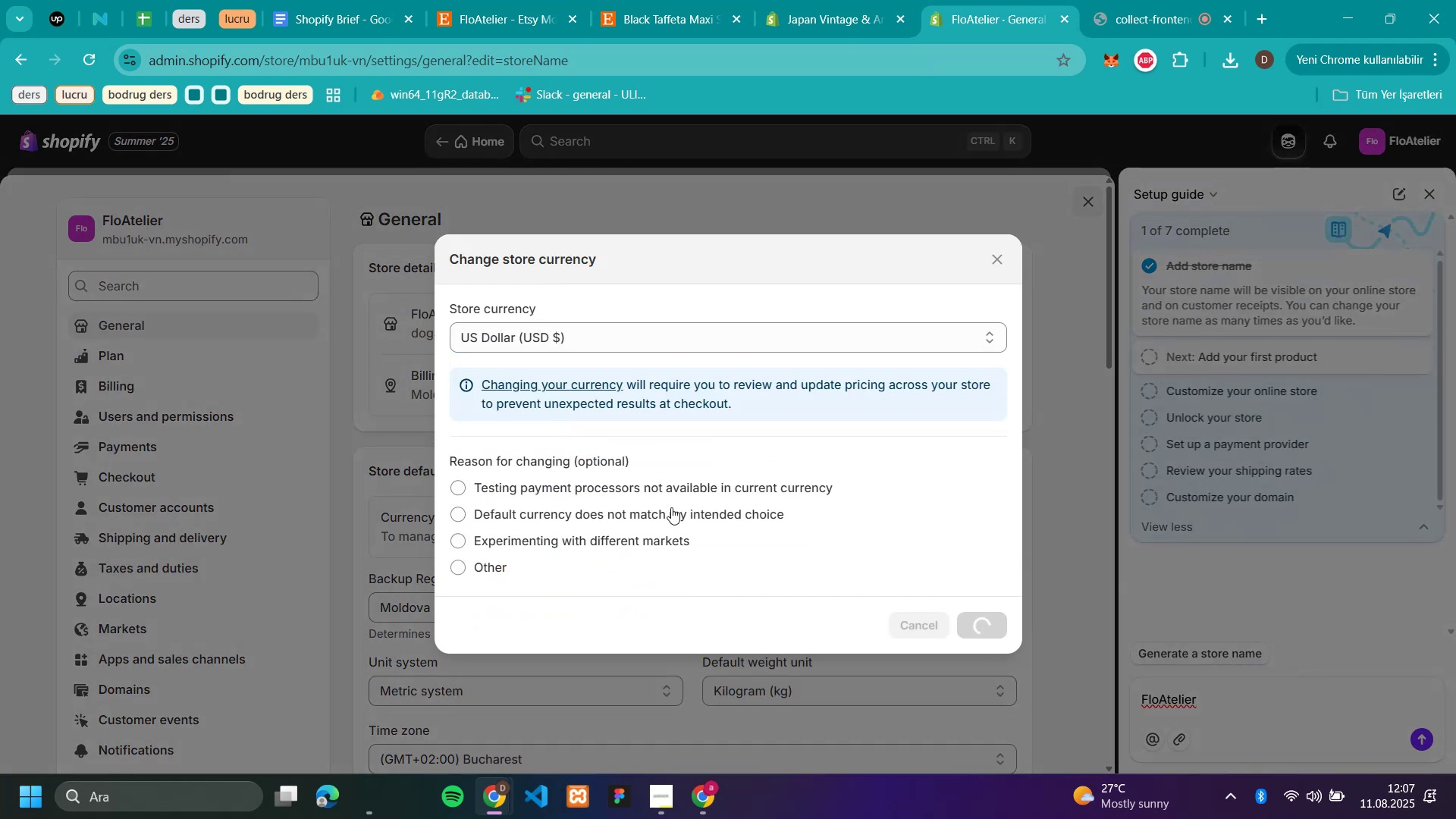 
scroll: coordinate [370, 489], scroll_direction: down, amount: 5.0
 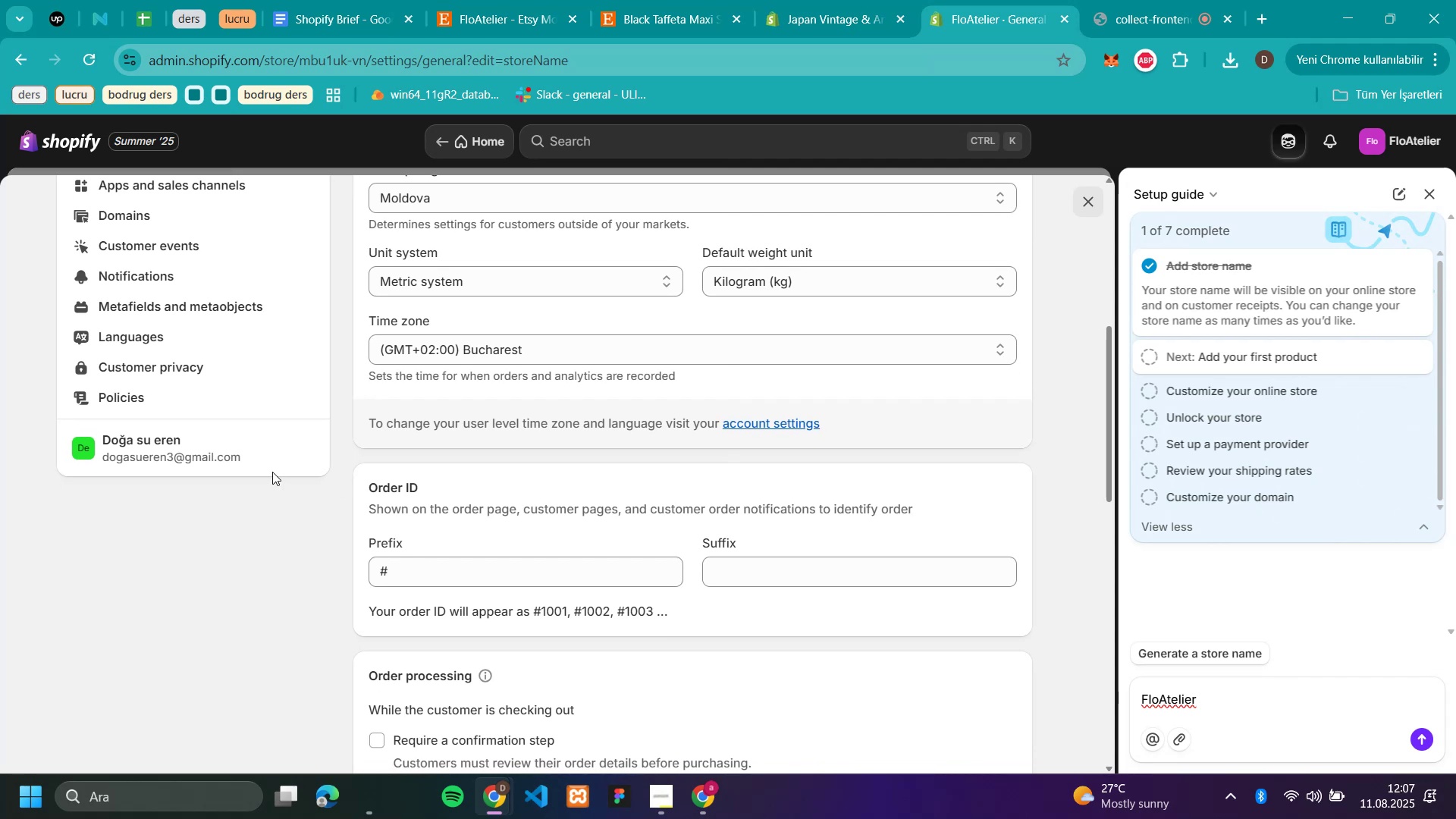 
scroll: coordinate [703, 432], scroll_direction: up, amount: 13.0
 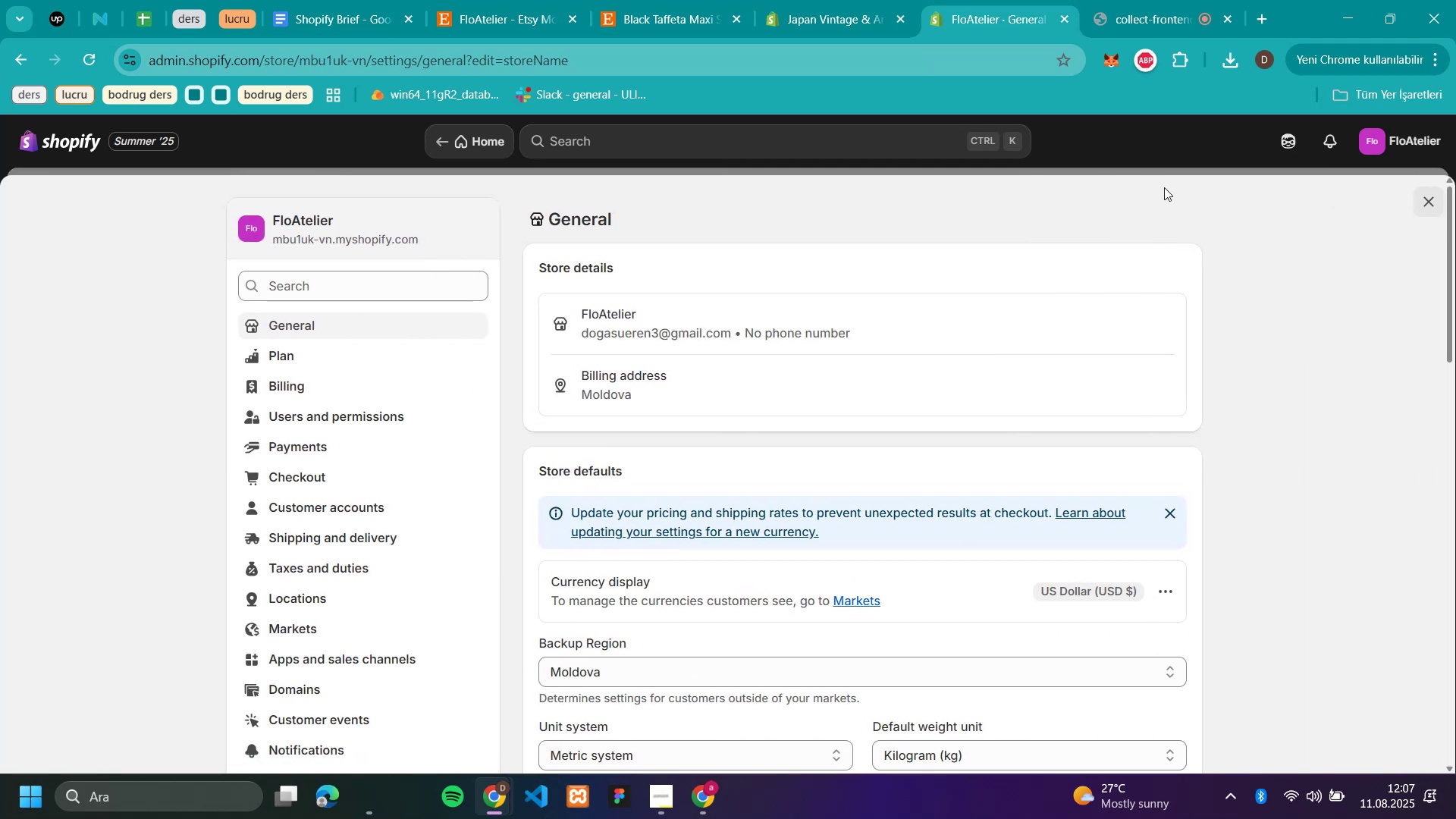 
left_click([1434, 206])
 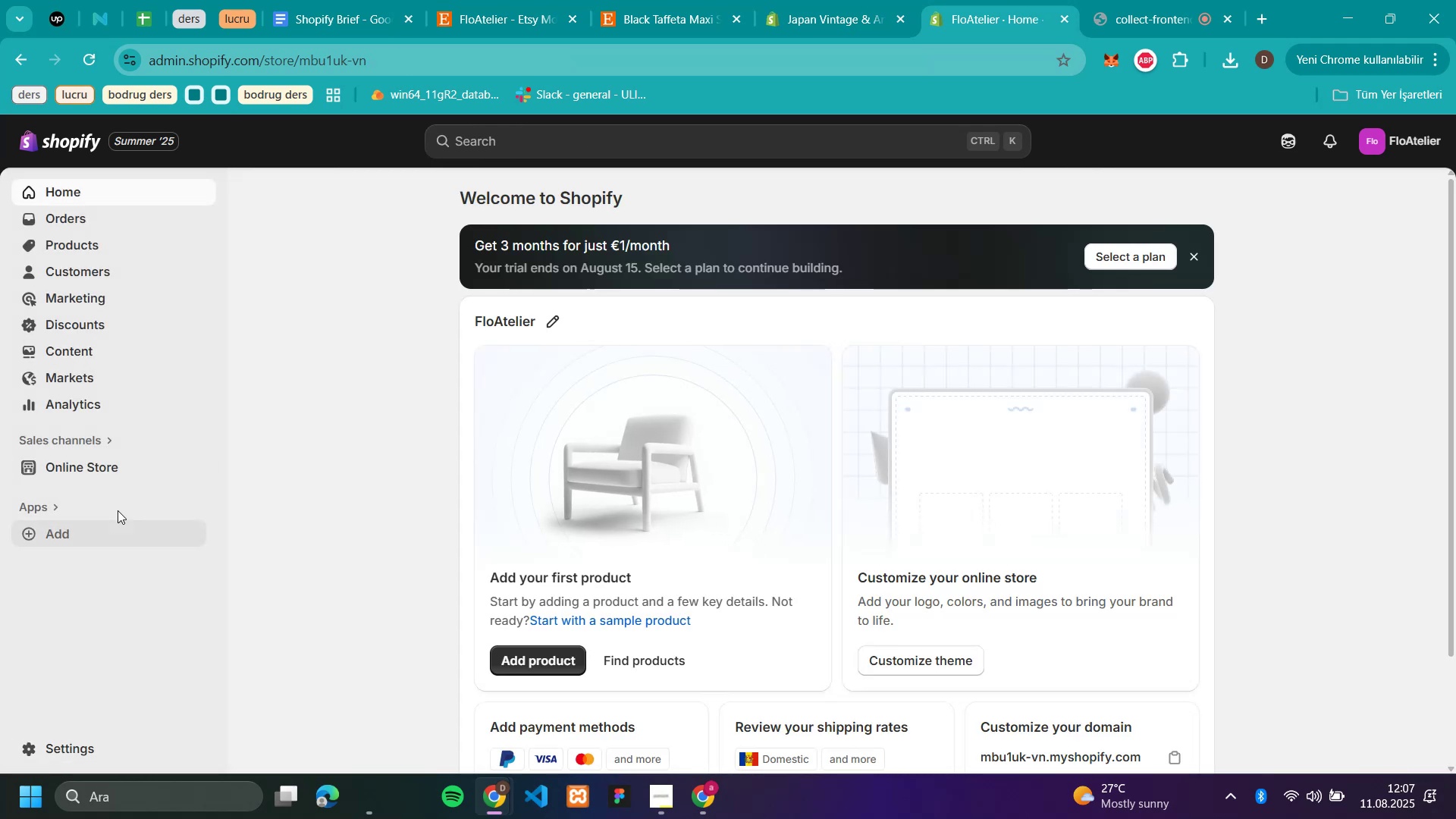 
left_click([101, 461])
 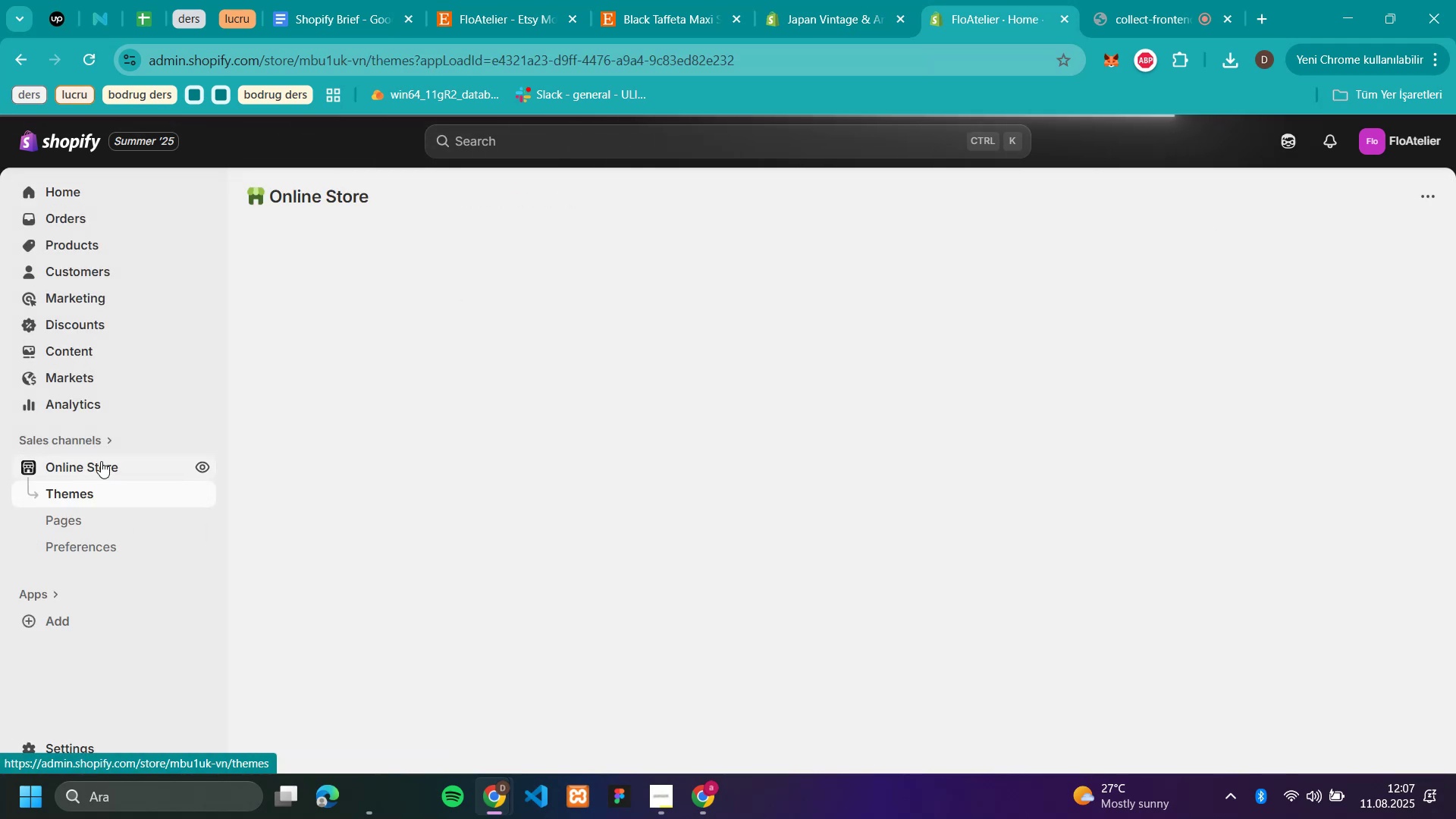 
scroll: coordinate [1268, 460], scroll_direction: down, amount: 10.0
 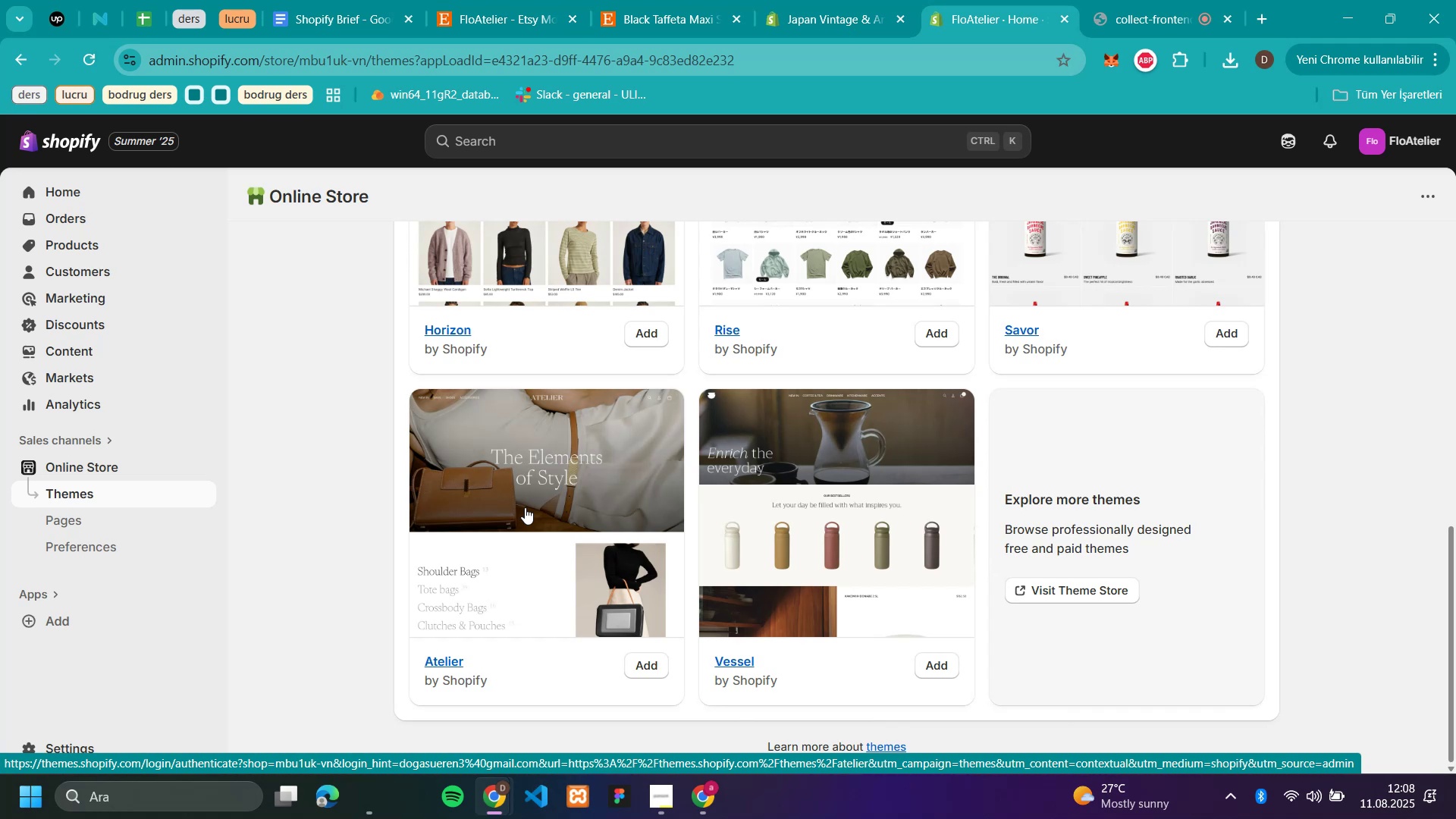 
wait(7.22)
 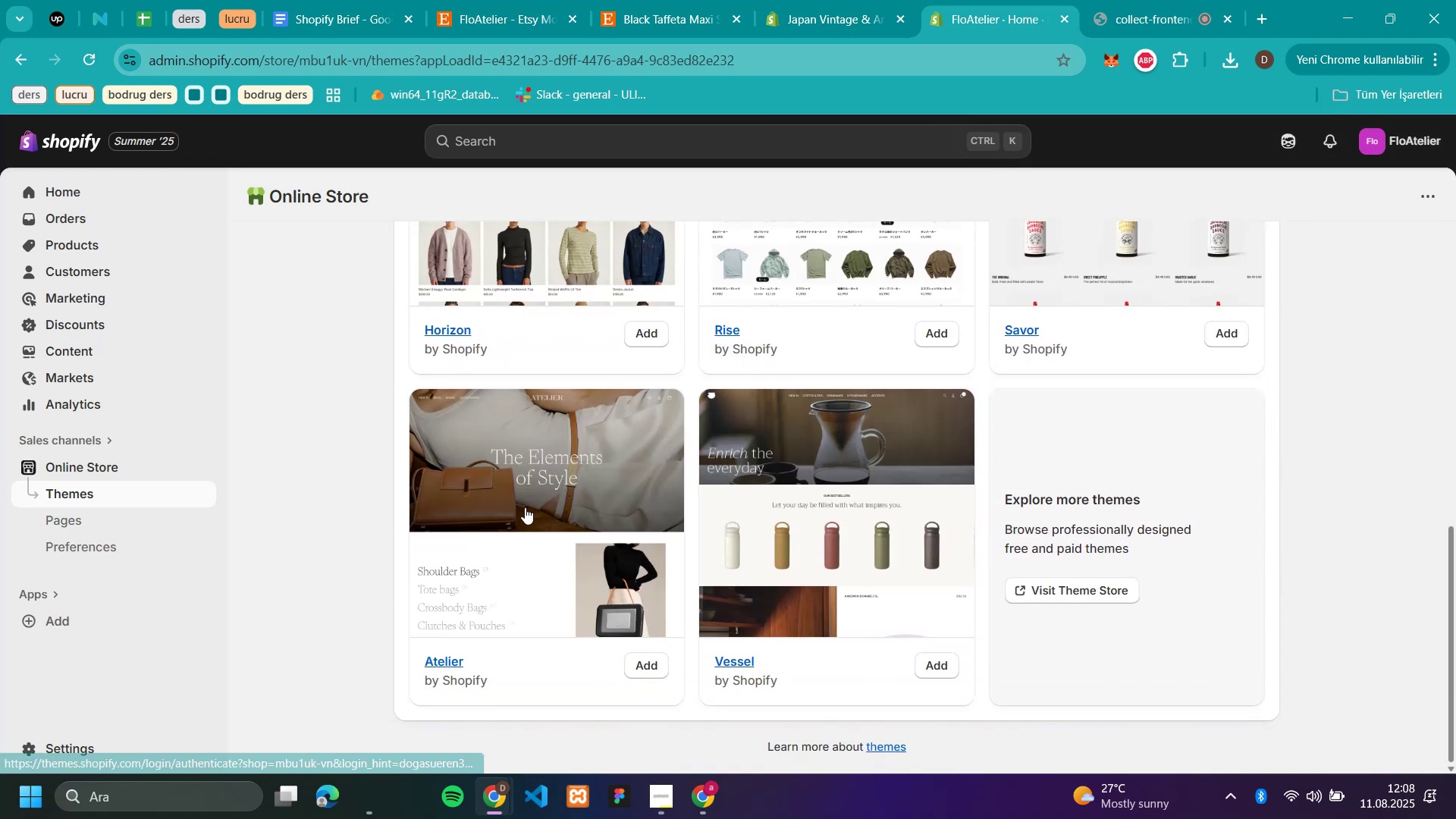 
left_click([1040, 597])
 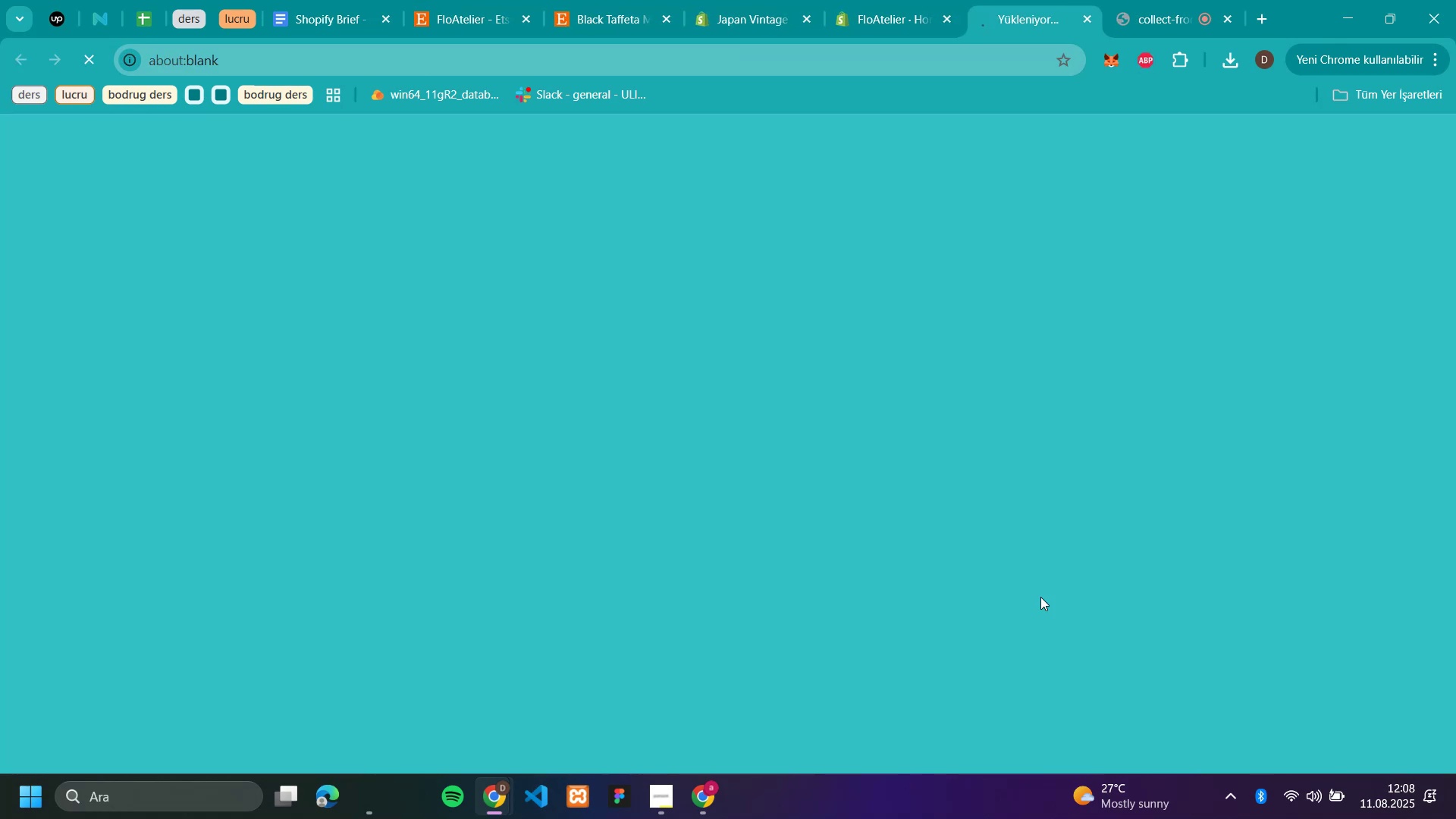 
mouse_move([1066, 648])
 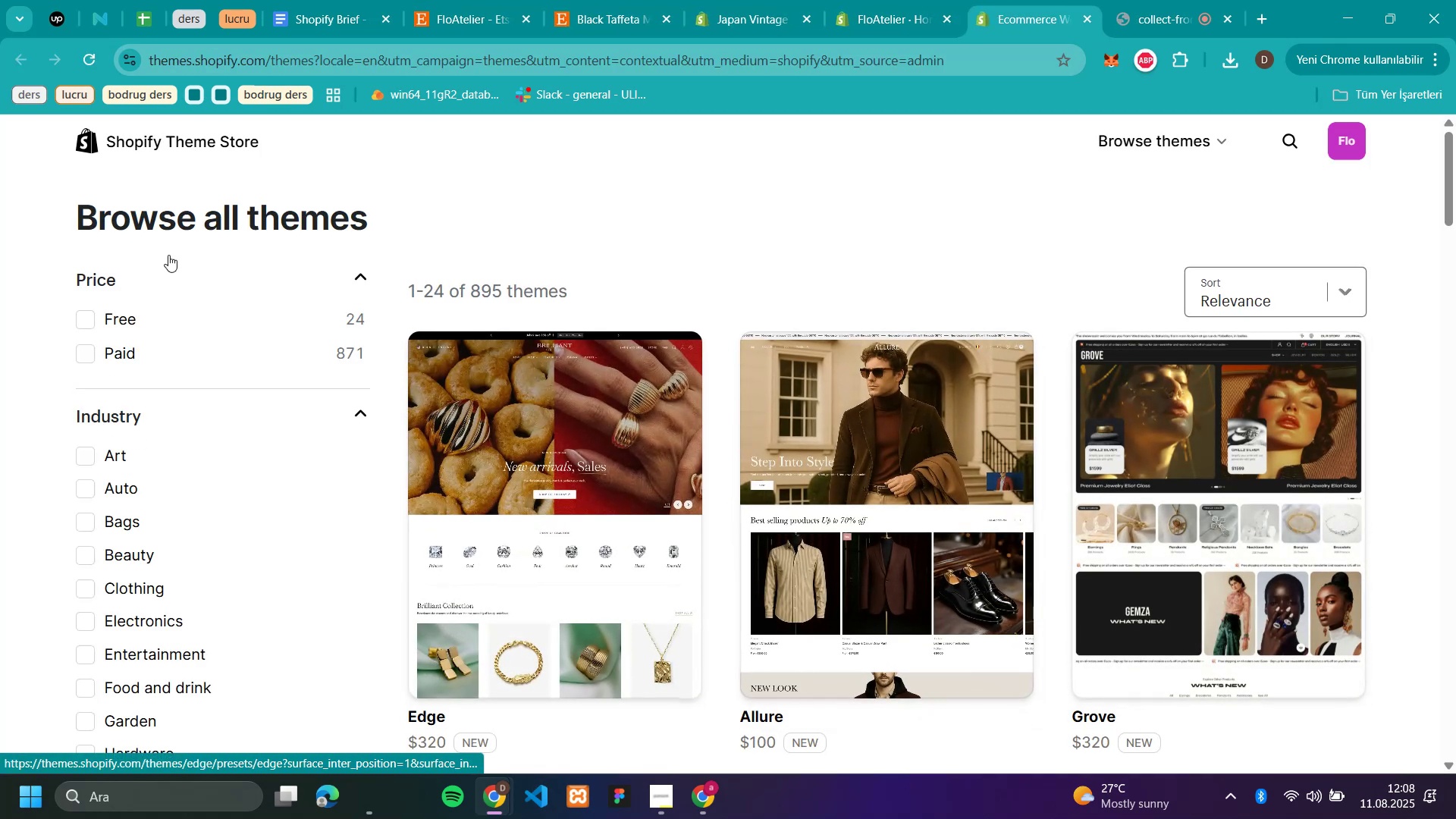 
left_click([87, 318])
 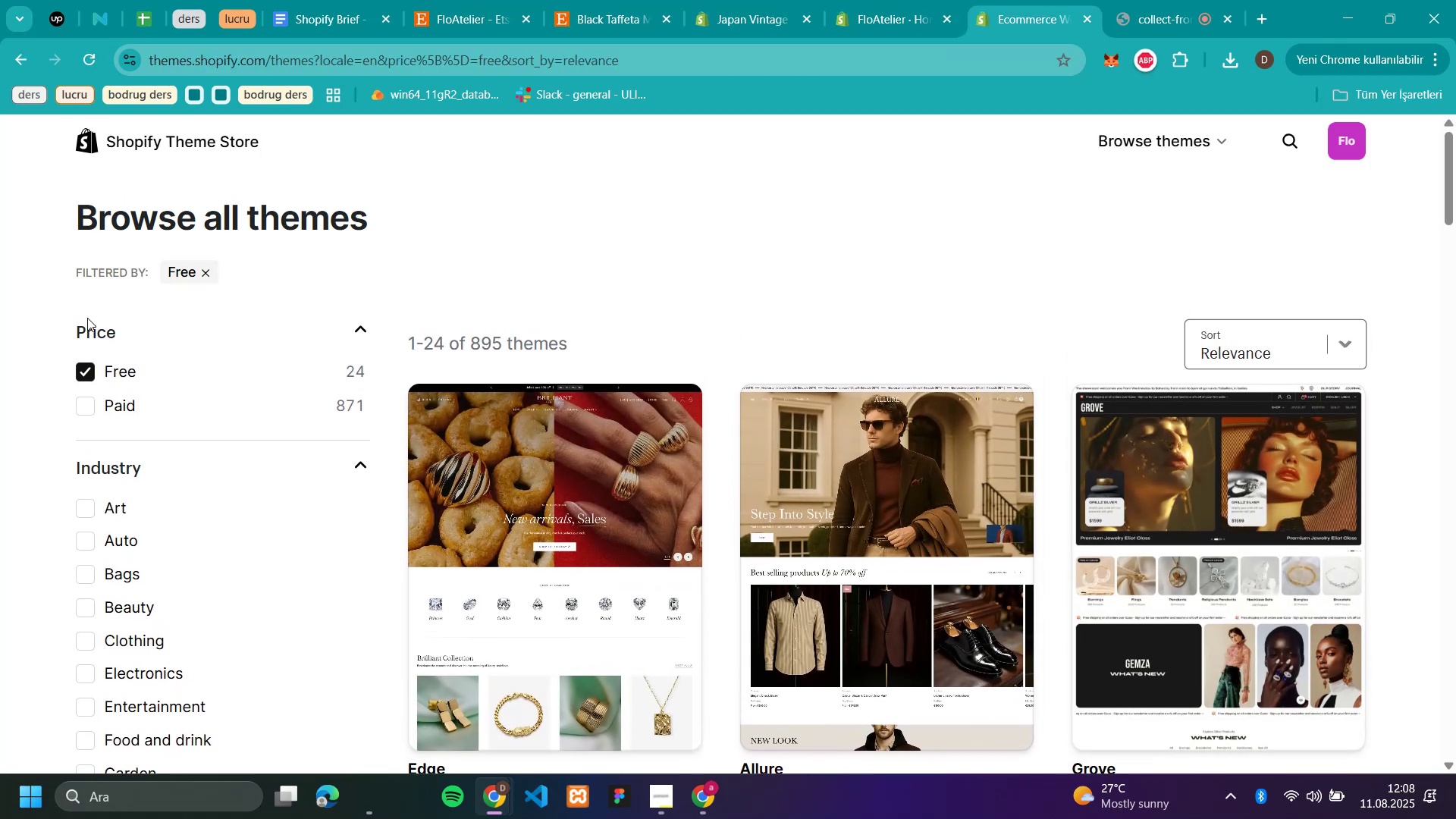 
scroll: coordinate [1303, 560], scroll_direction: down, amount: 3.0
 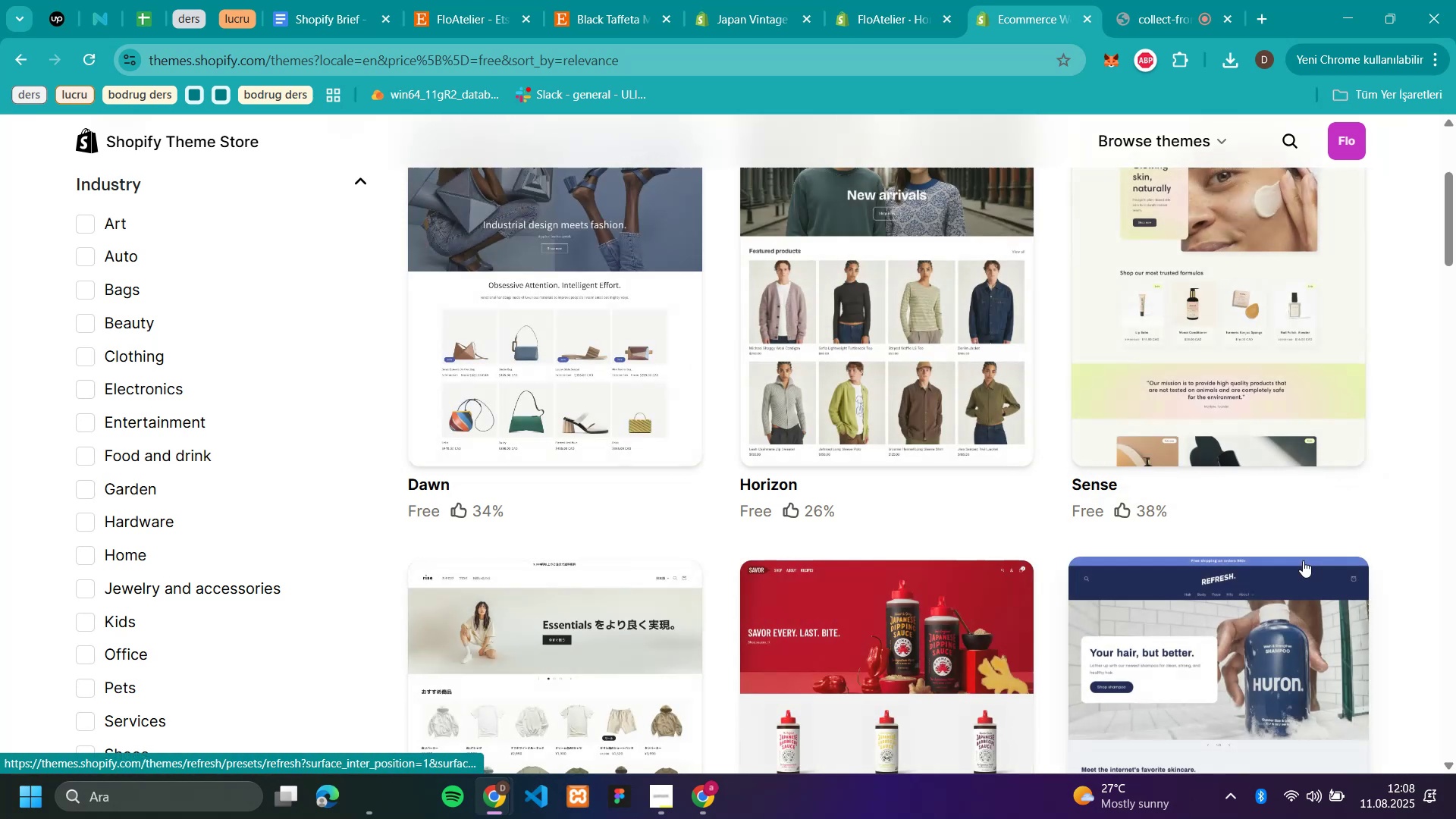 
scroll: coordinate [625, 367], scroll_direction: up, amount: 2.0
 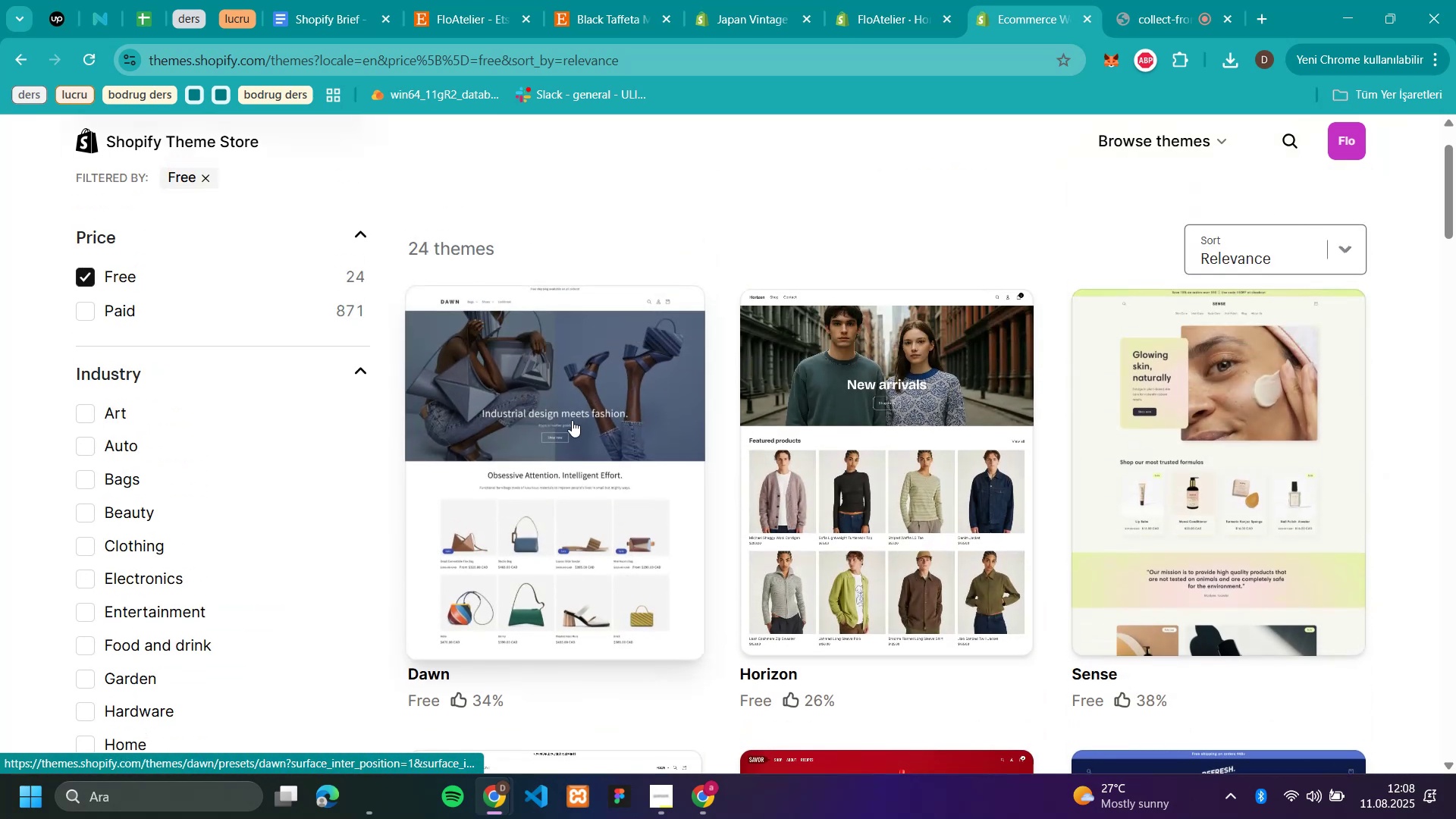 
left_click([602, 363])
 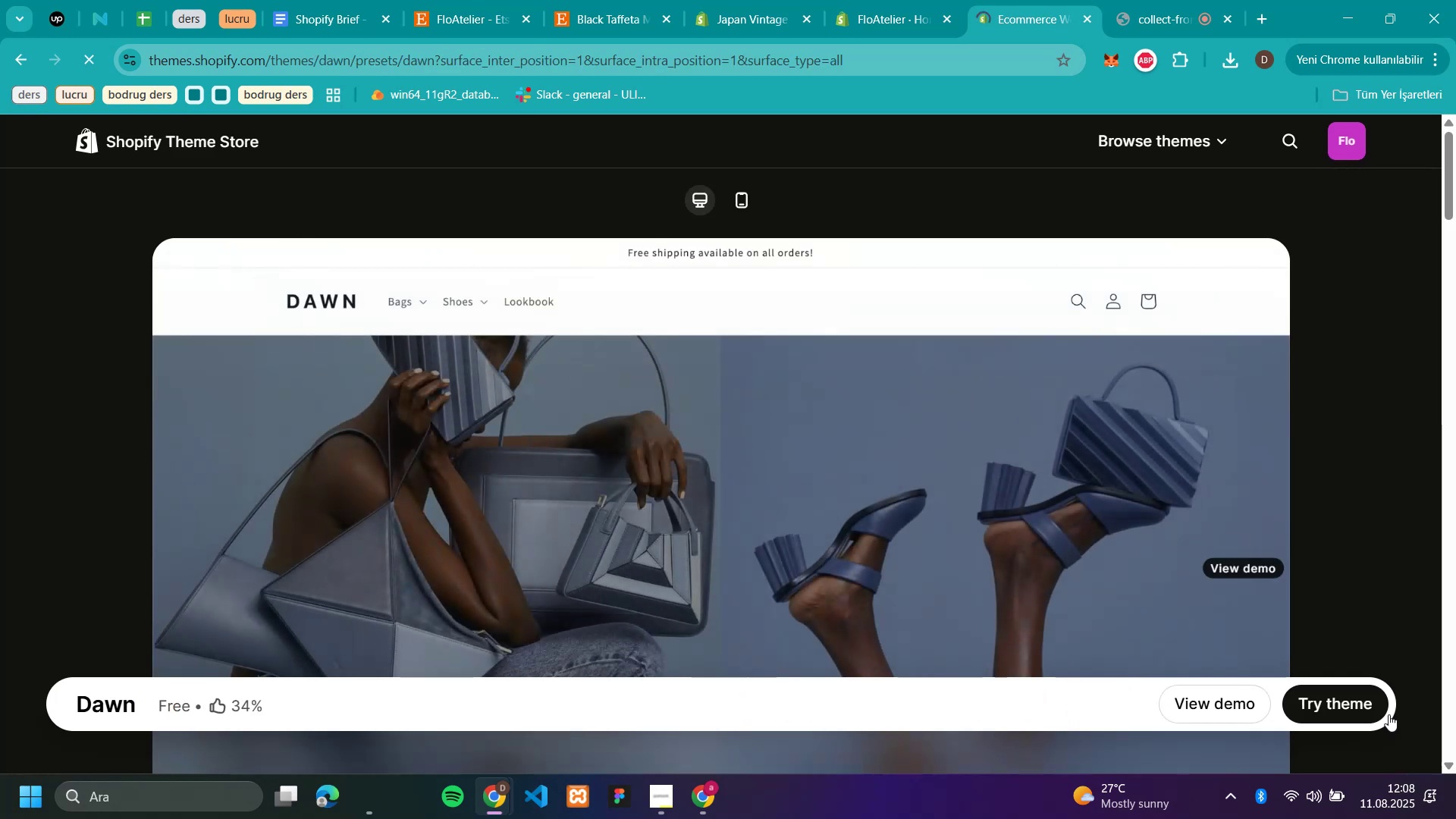 
left_click([1364, 708])
 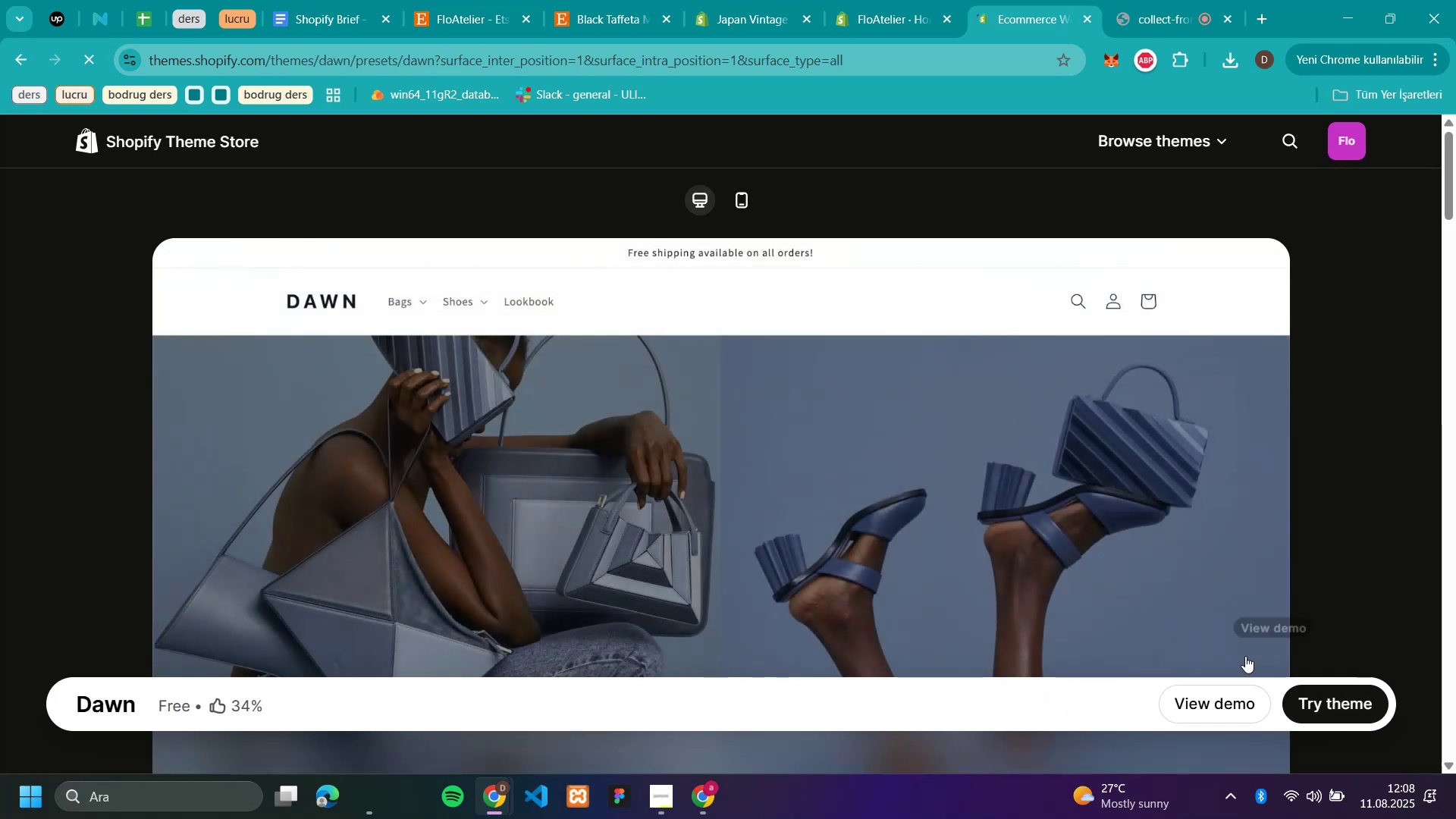 
mouse_move([621, 340])
 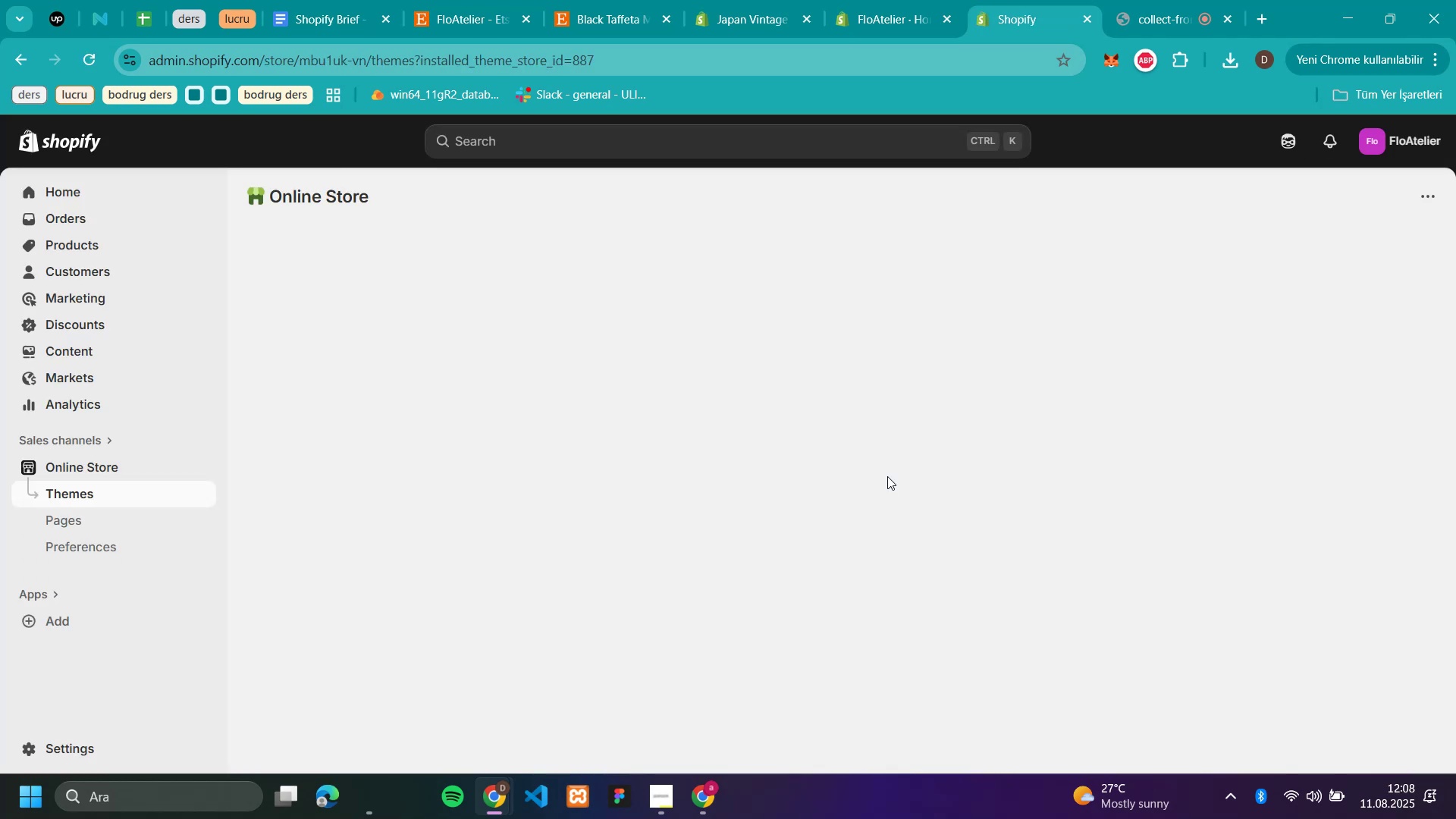 
wait(10.38)
 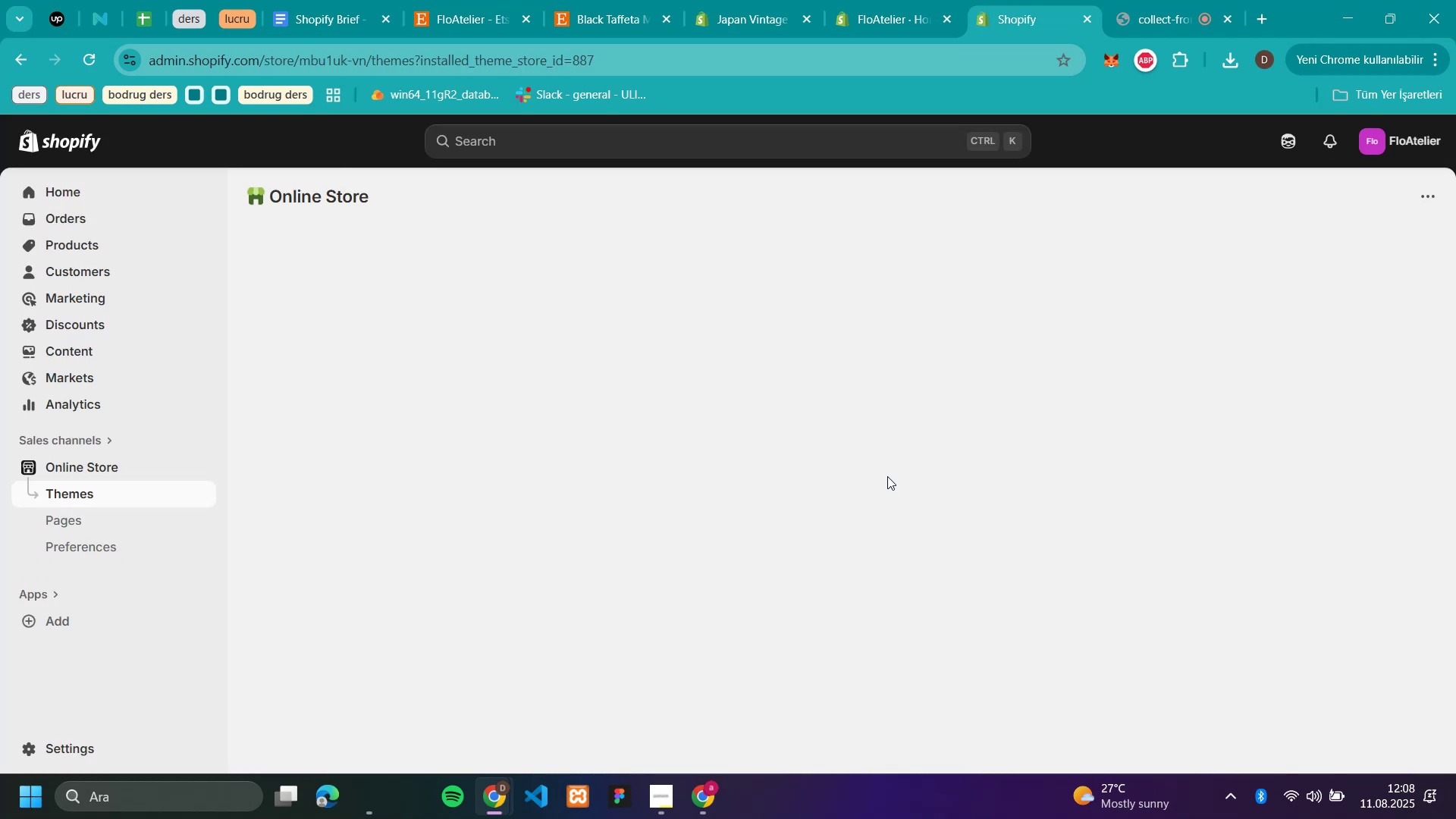 
scroll: coordinate [707, 585], scroll_direction: down, amount: 3.0
 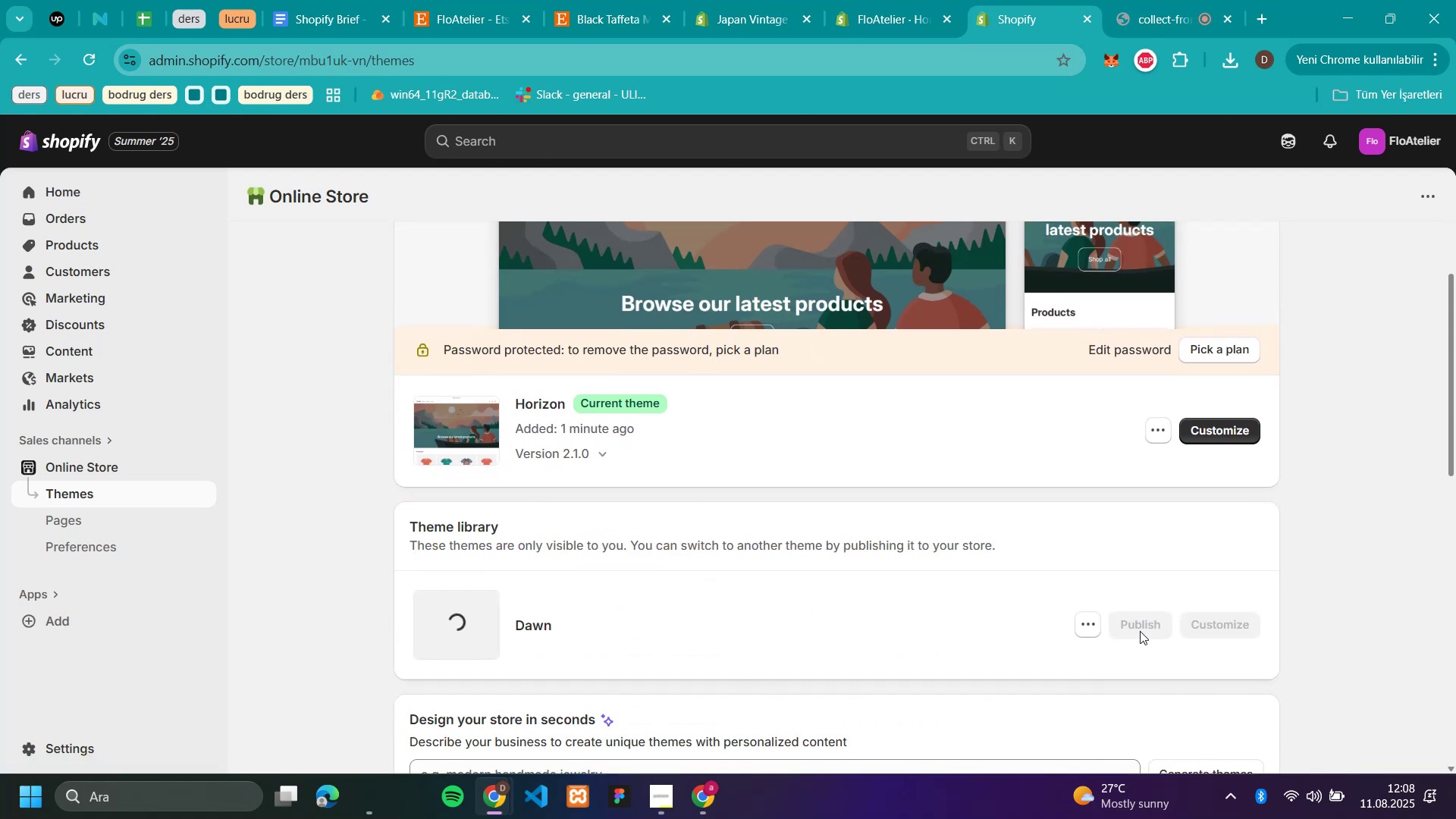 
wait(10.2)
 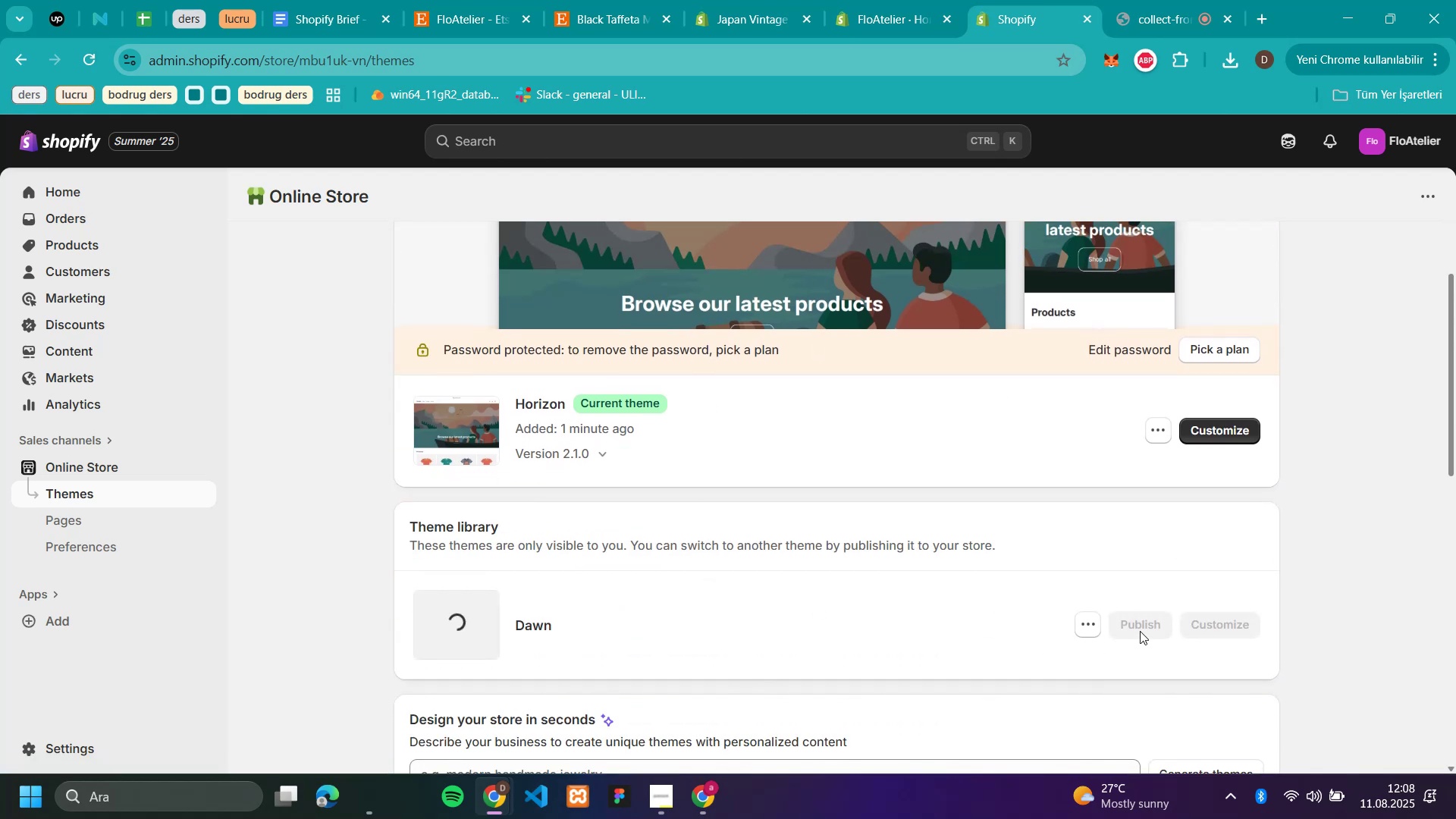 
left_click([1144, 29])
 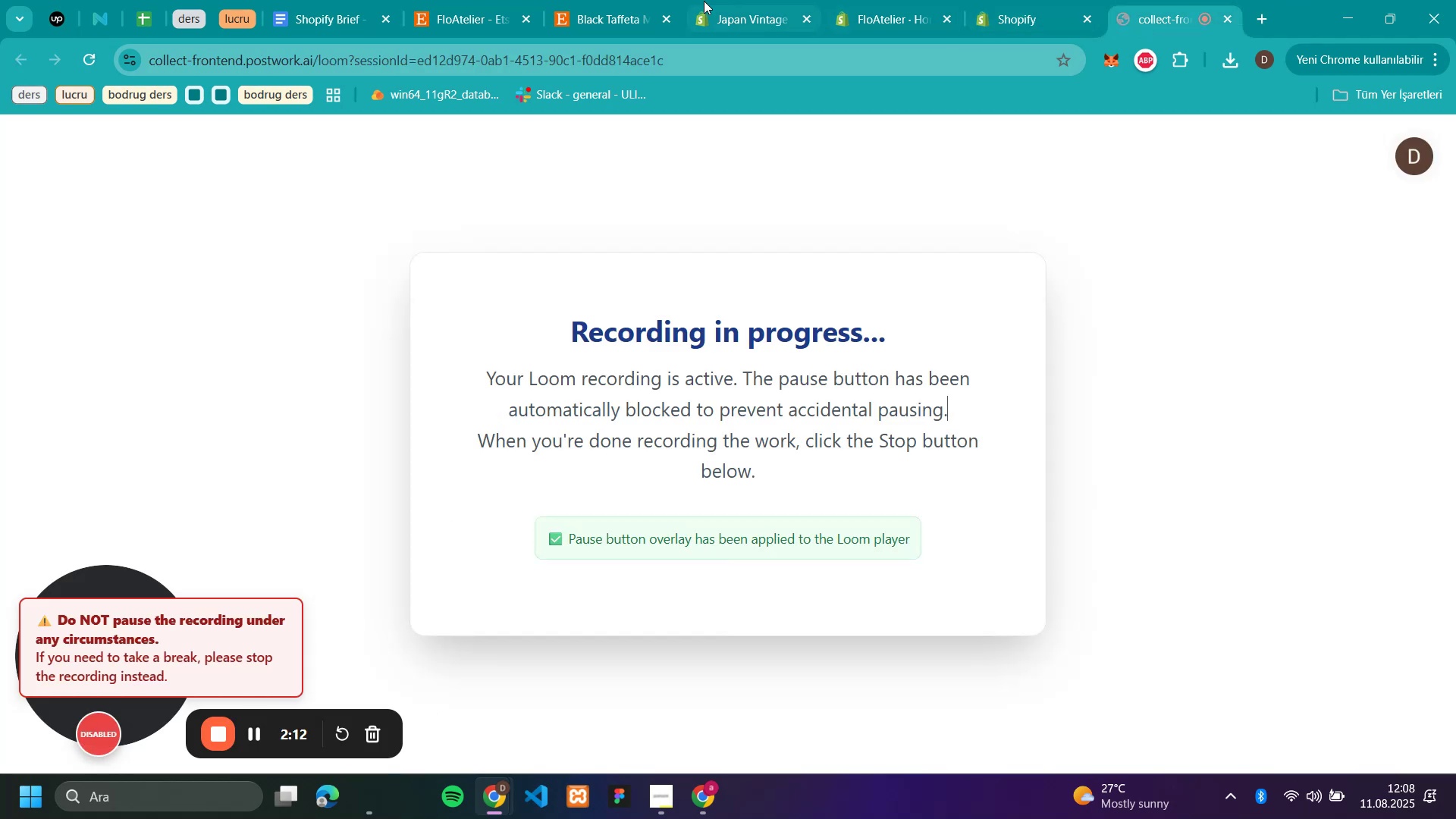 
left_click([586, 22])
 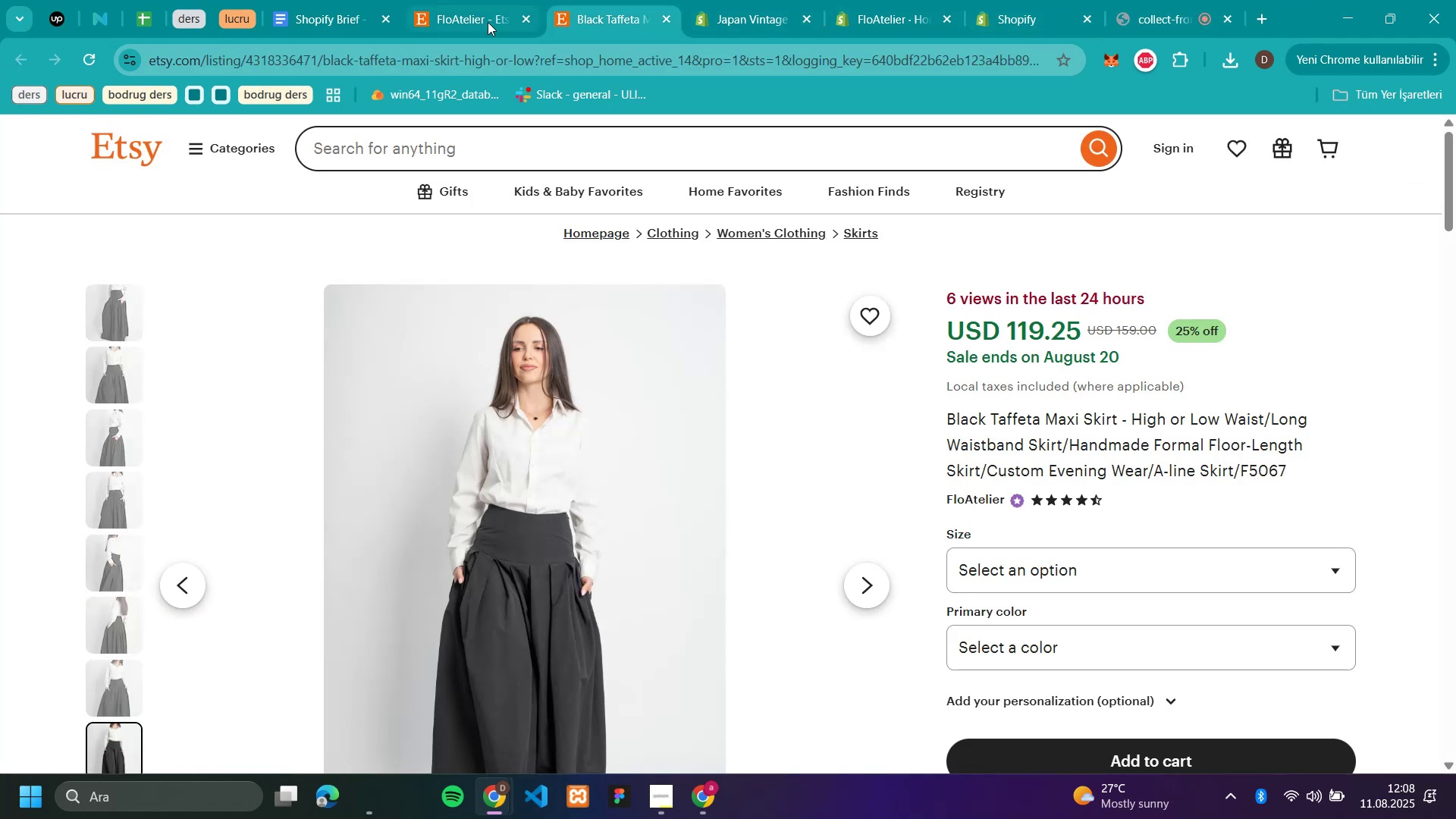 
left_click([485, 22])
 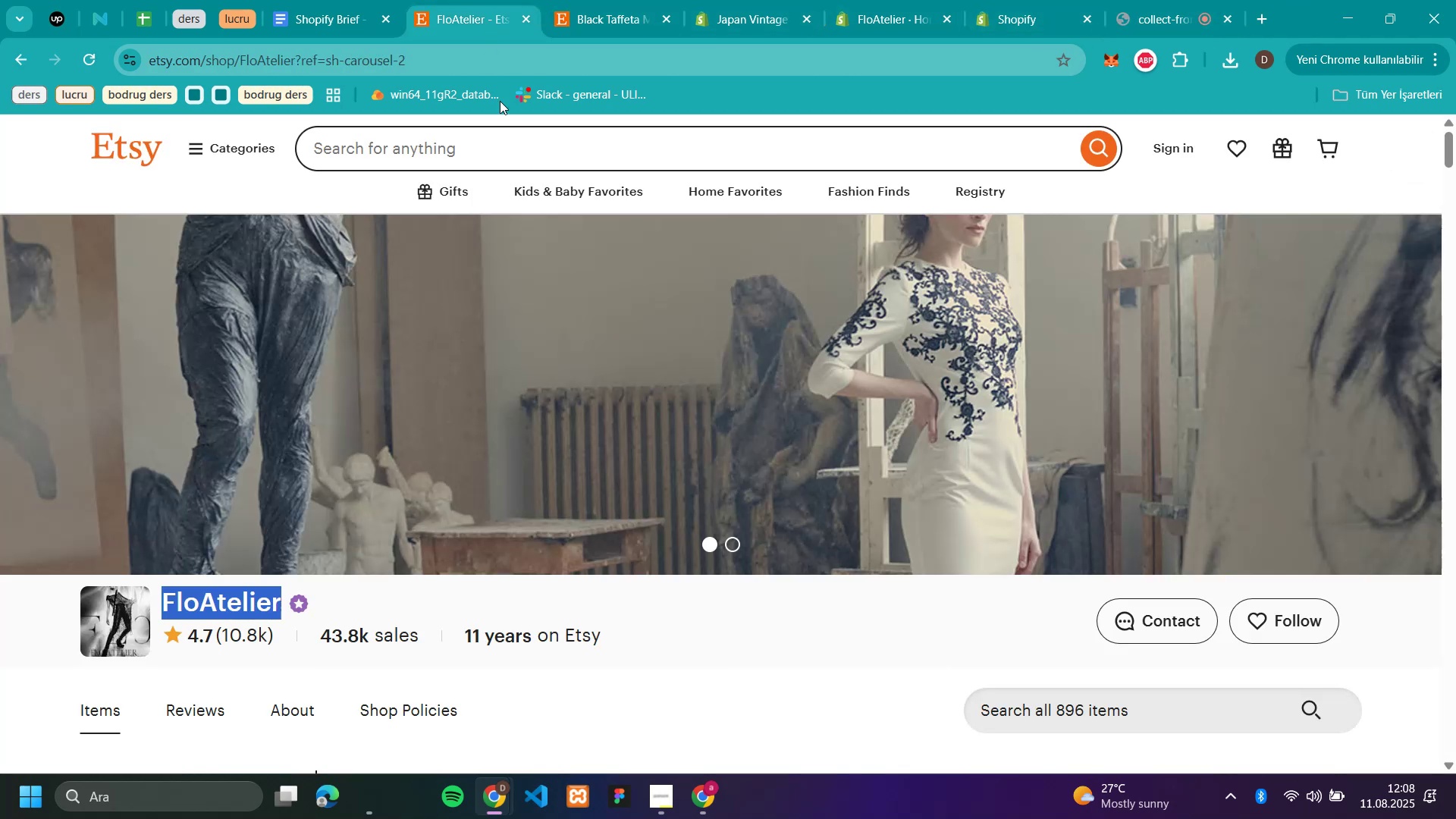 
scroll: coordinate [604, 391], scroll_direction: up, amount: 6.0
 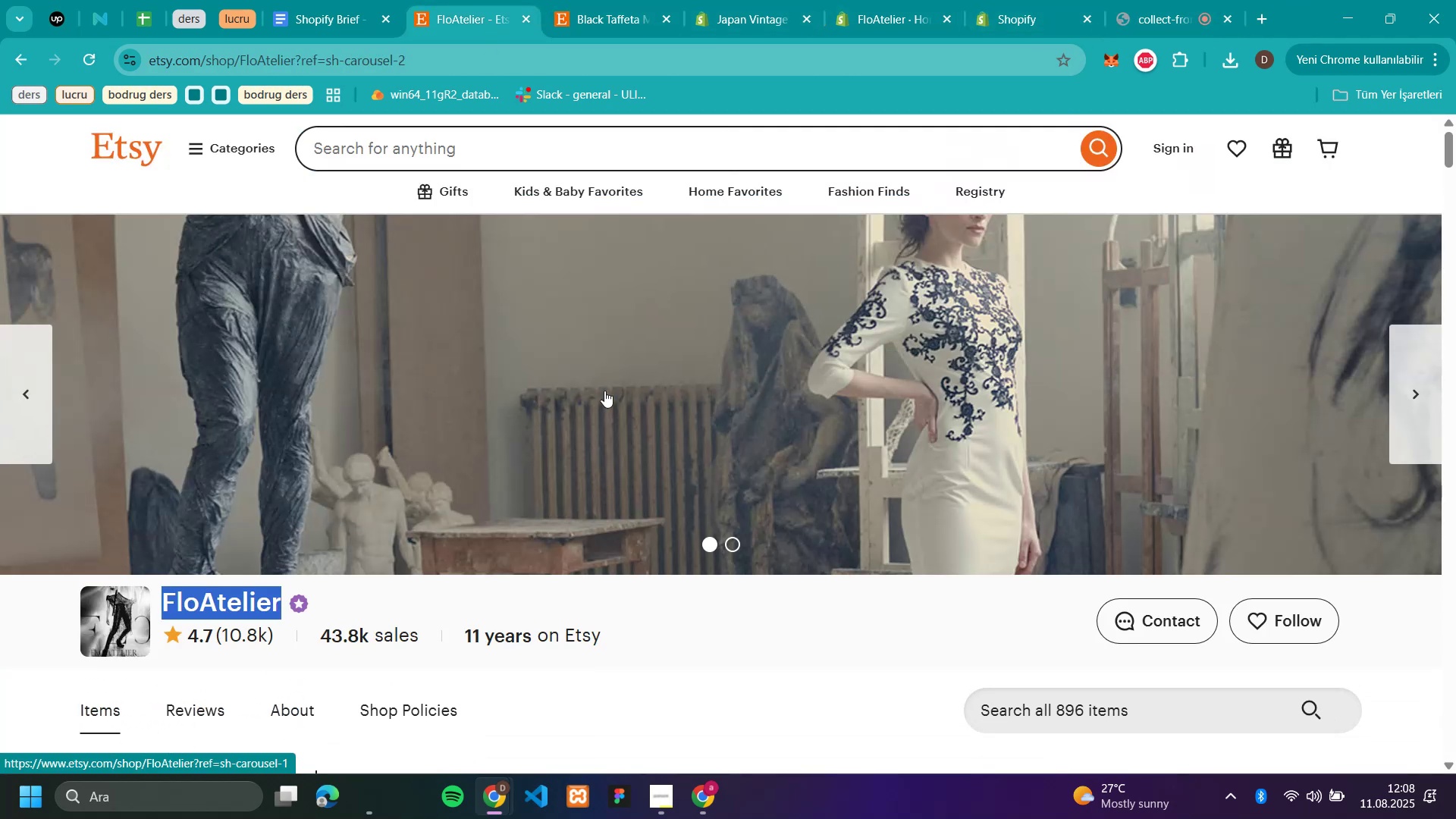 
right_click([604, 391])
 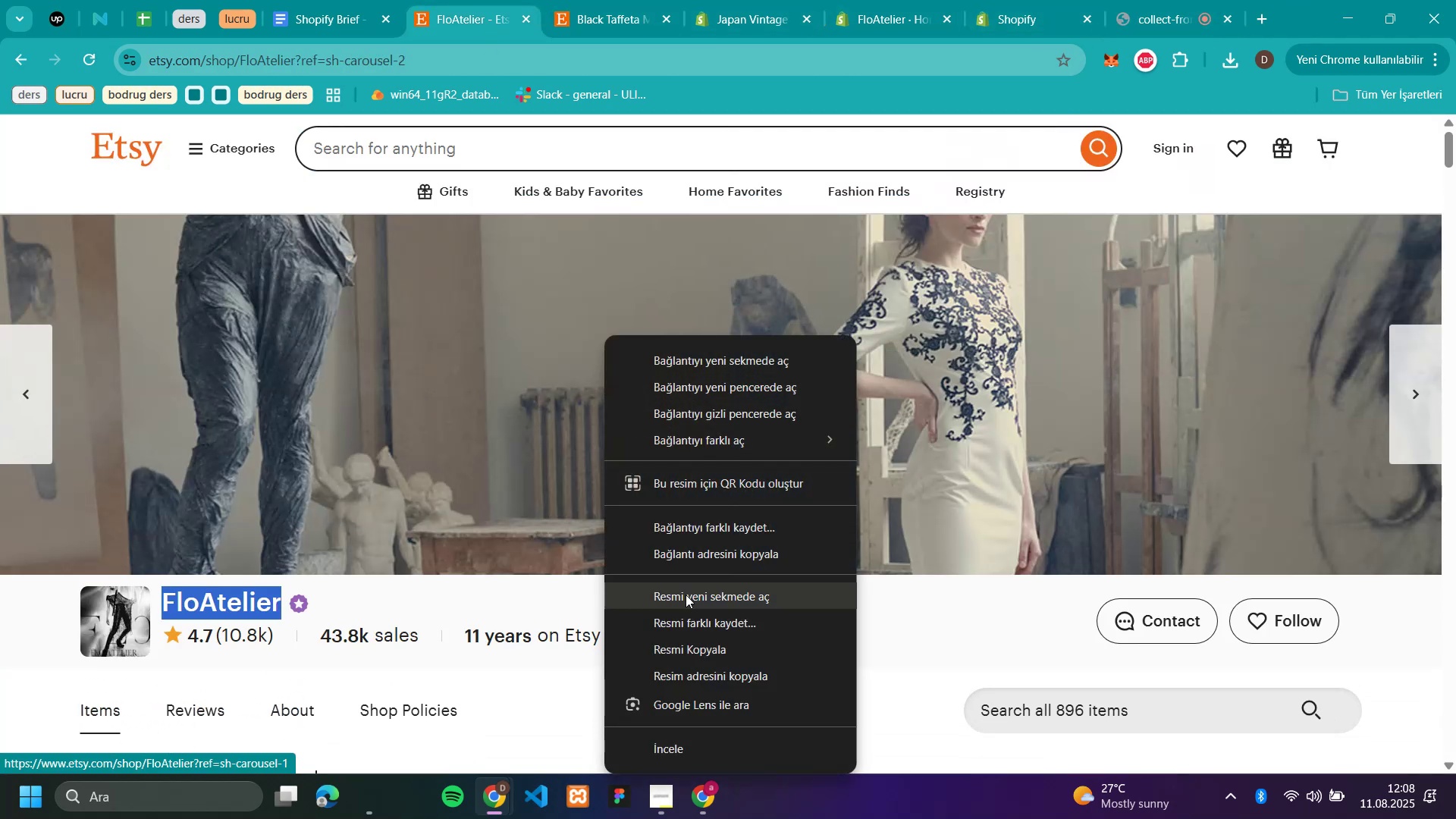 
left_click([689, 623])
 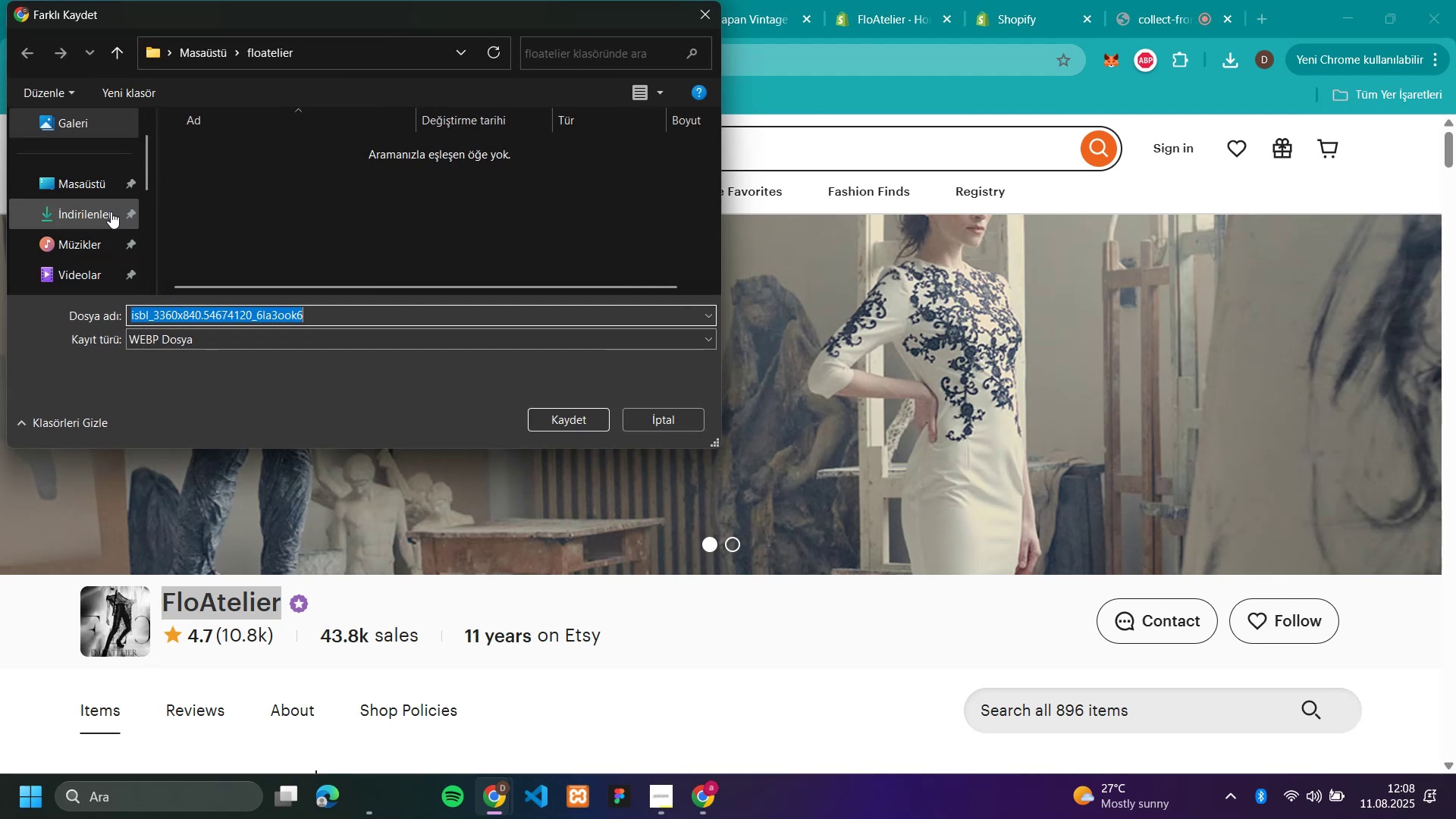 
left_click([110, 175])
 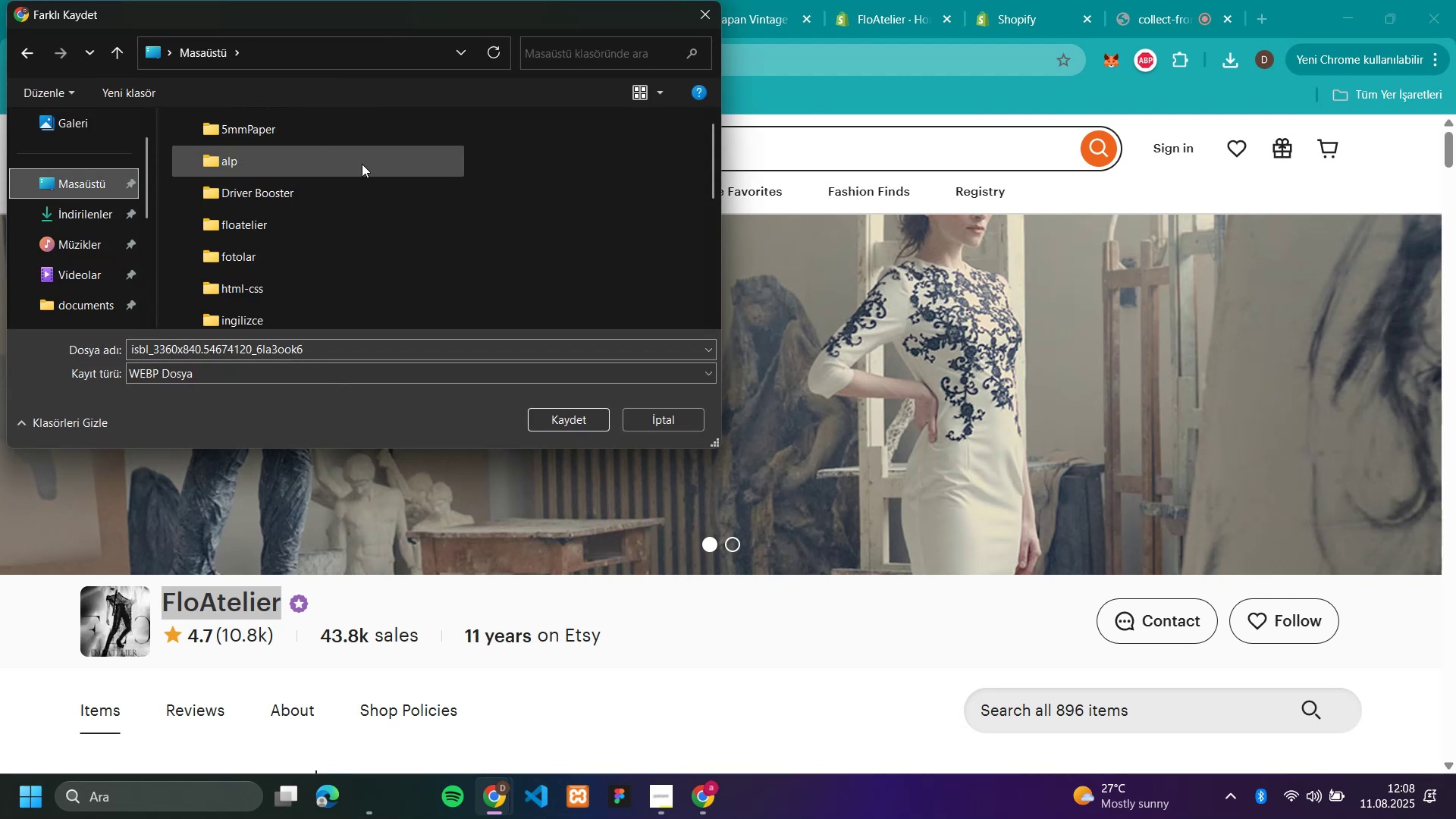 
left_click([274, 224])
 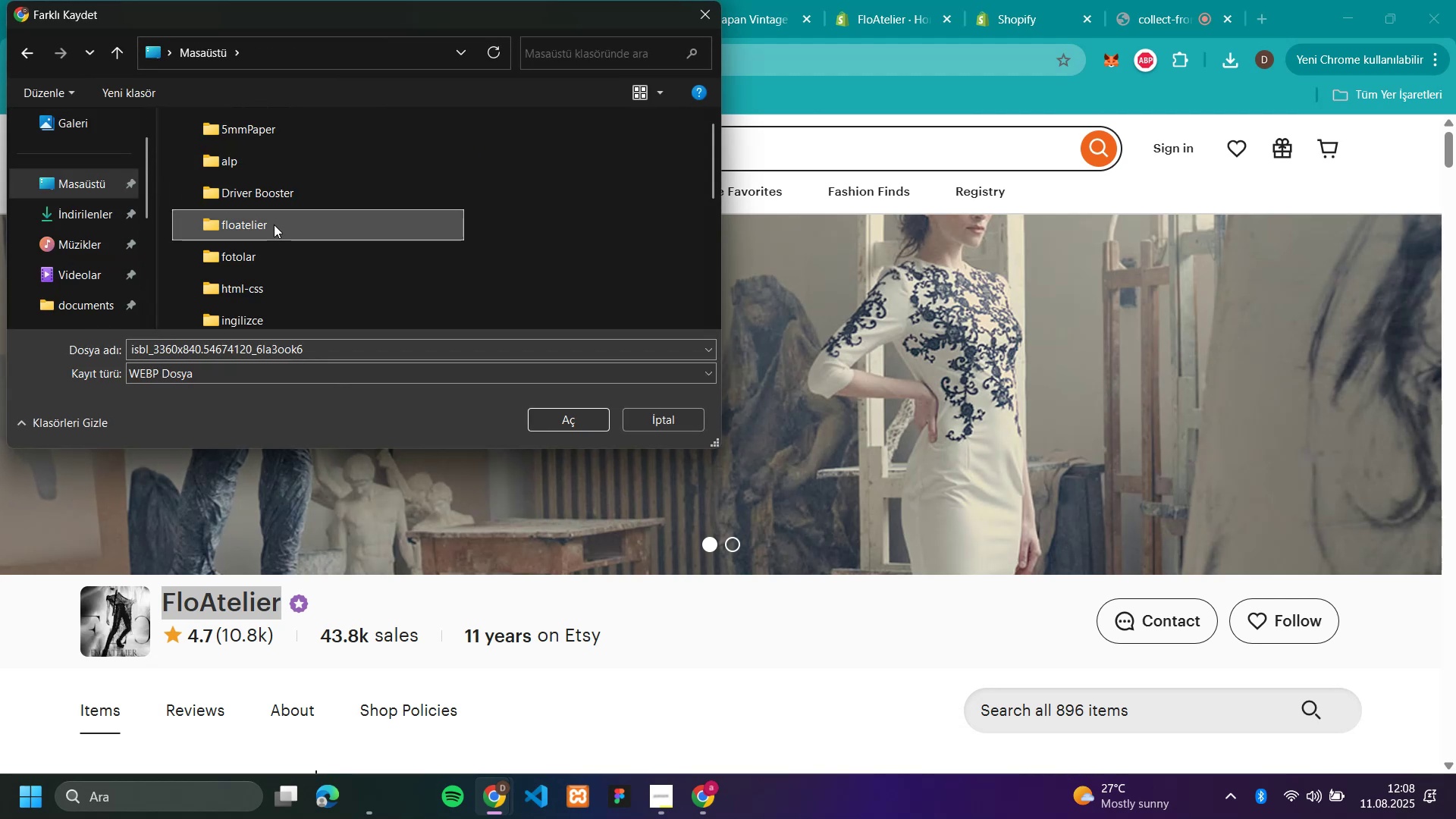 
double_click([274, 224])
 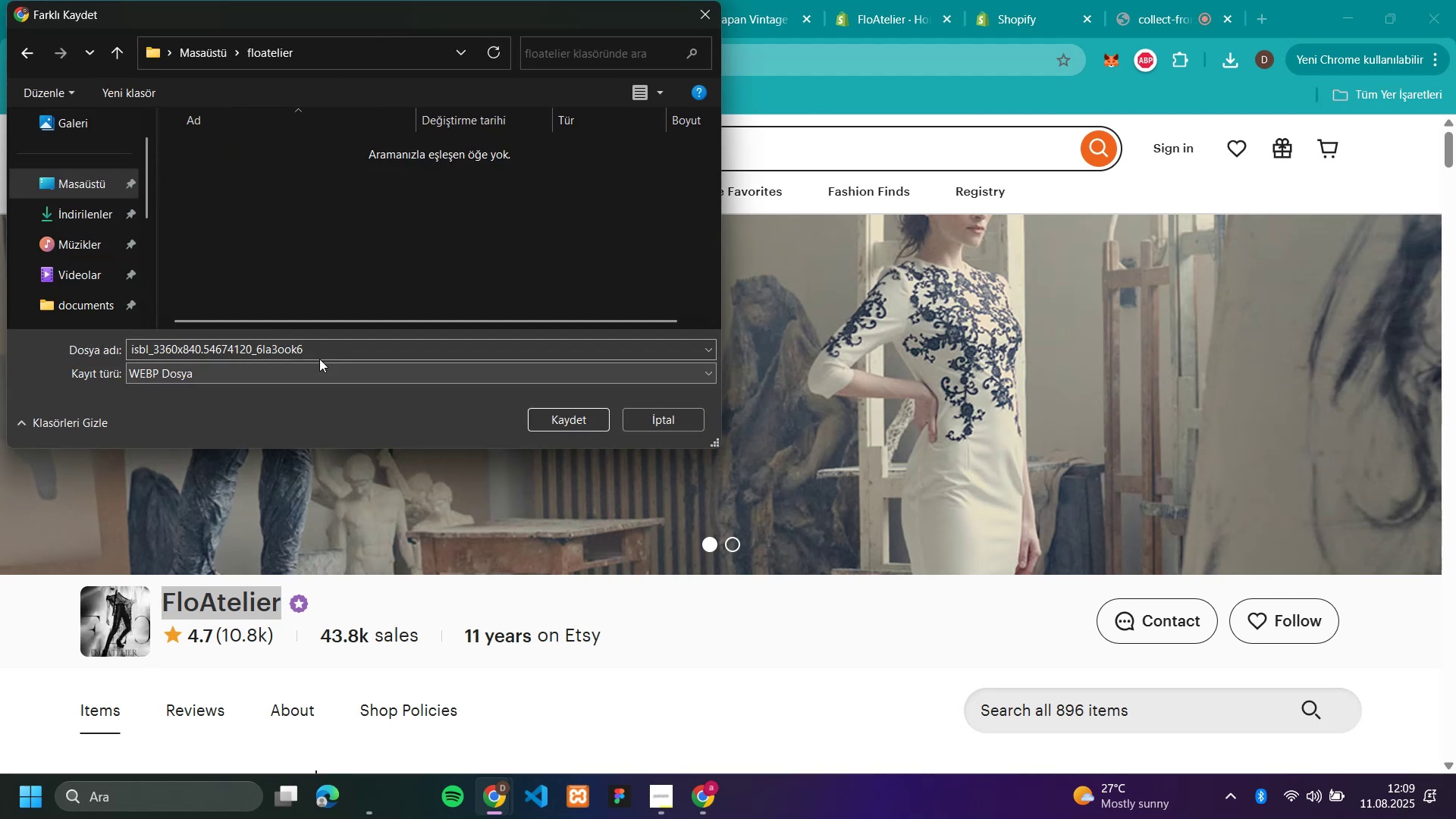 
left_click([319, 345])
 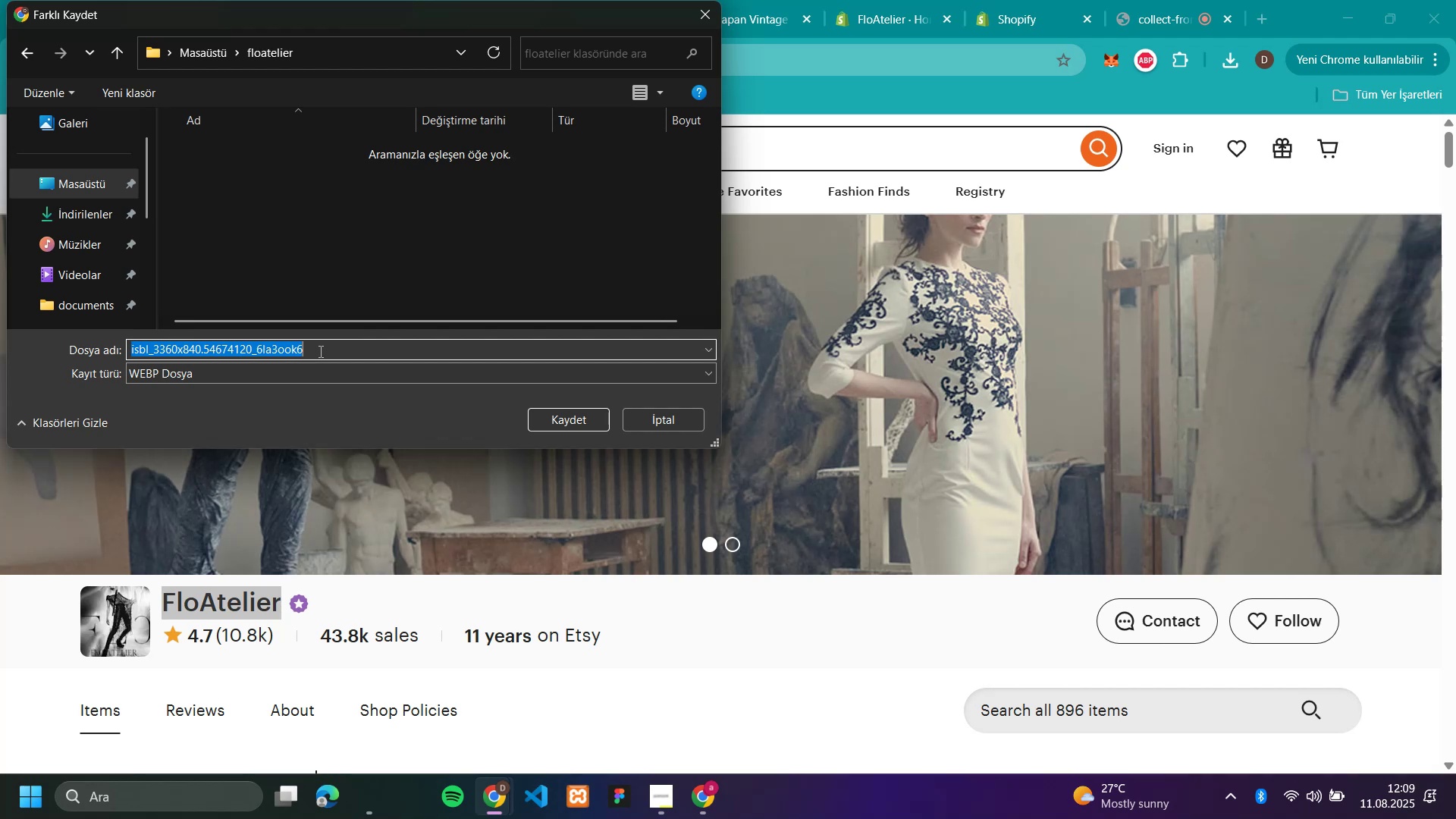 
type(back1)
 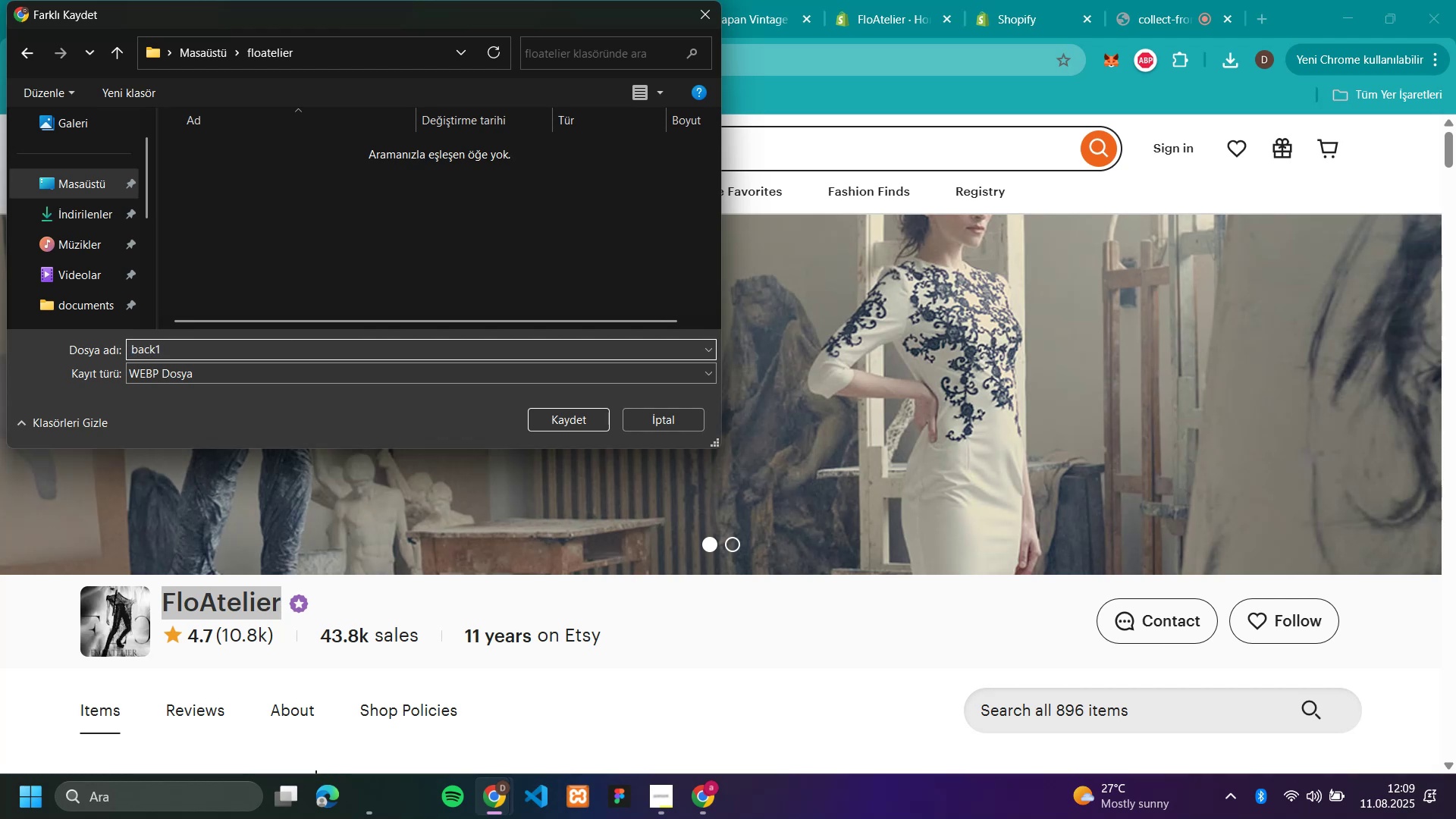 
key(Enter)
 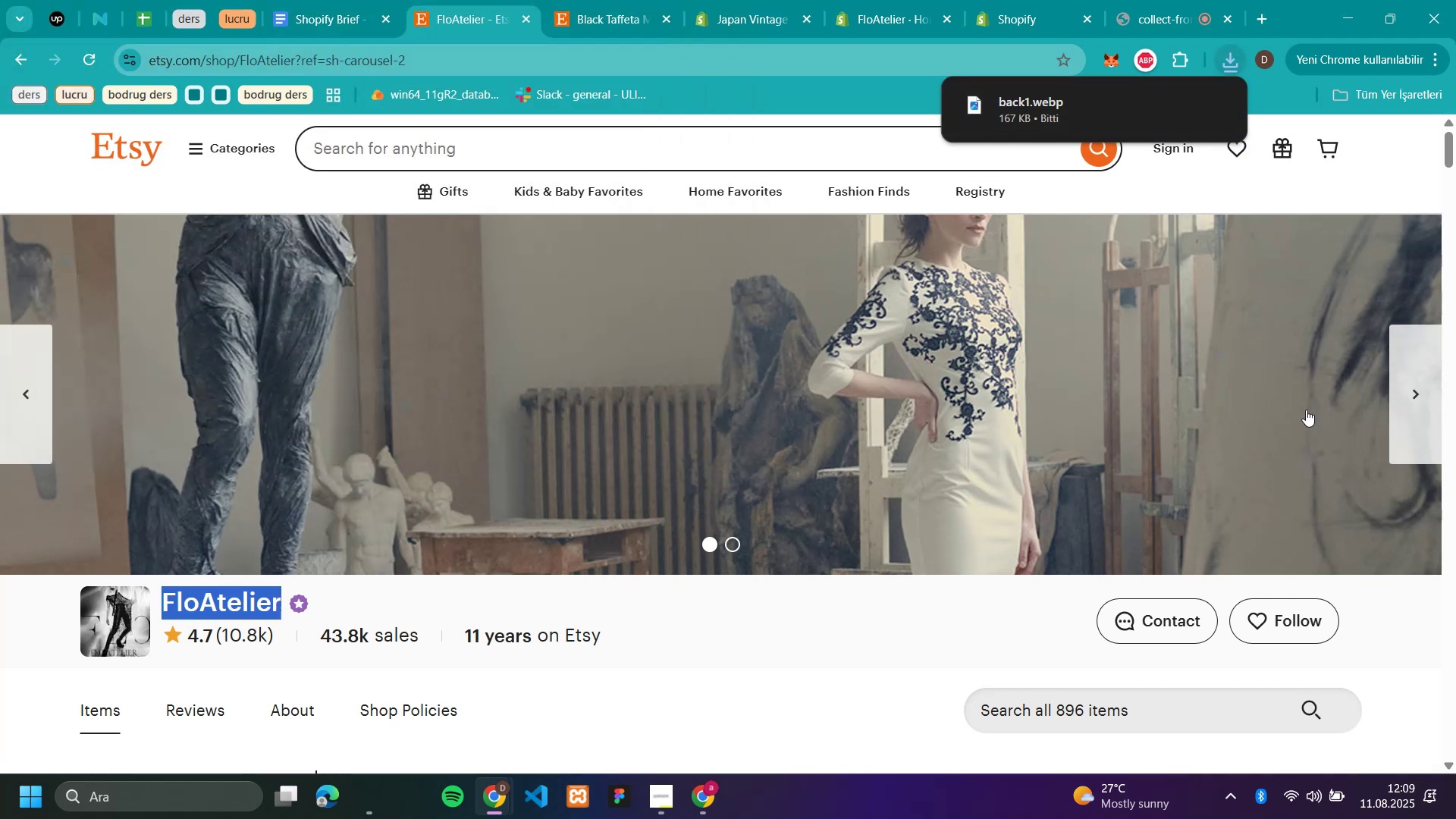 
left_click([1414, 389])
 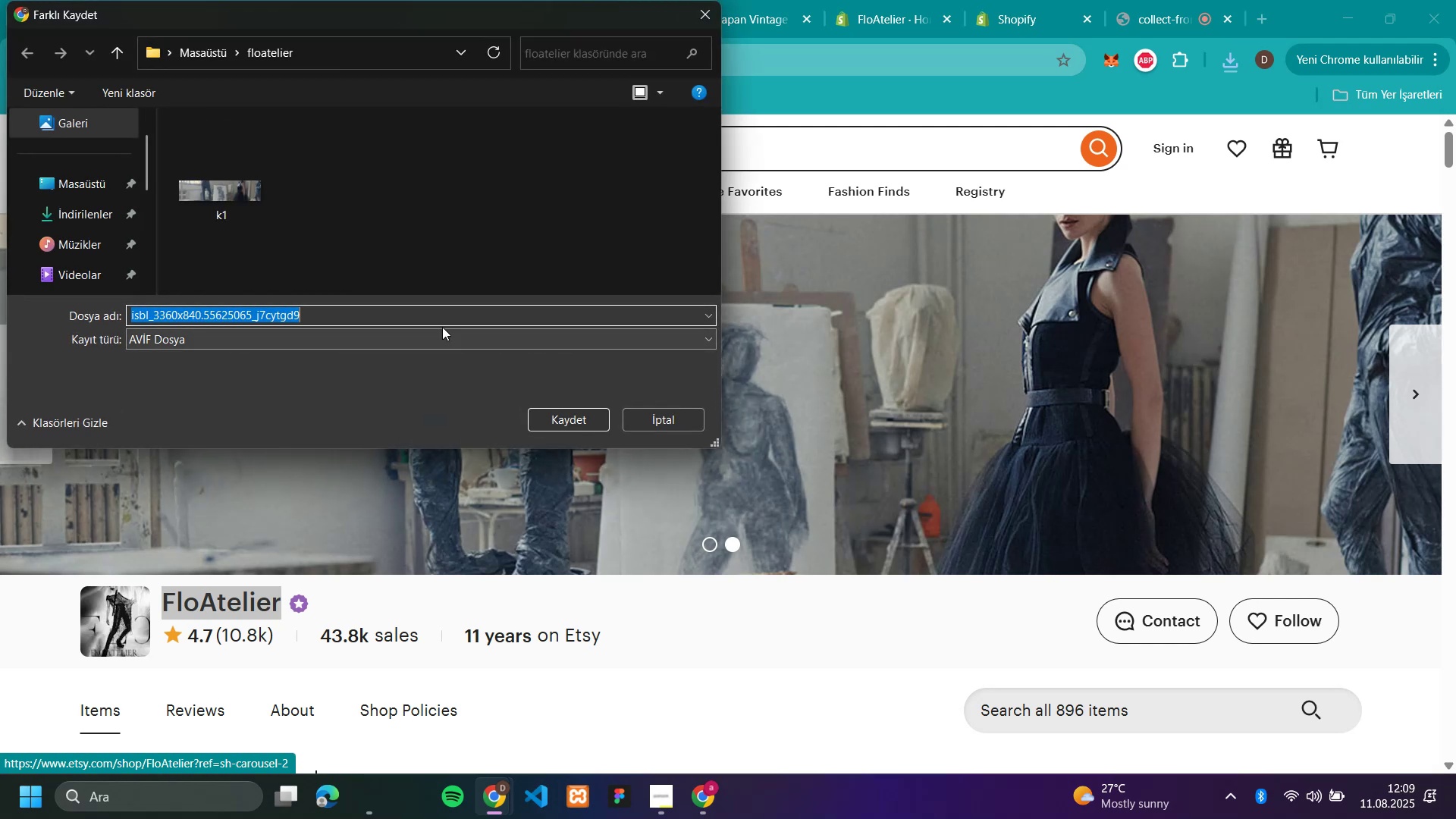 
wait(5.03)
 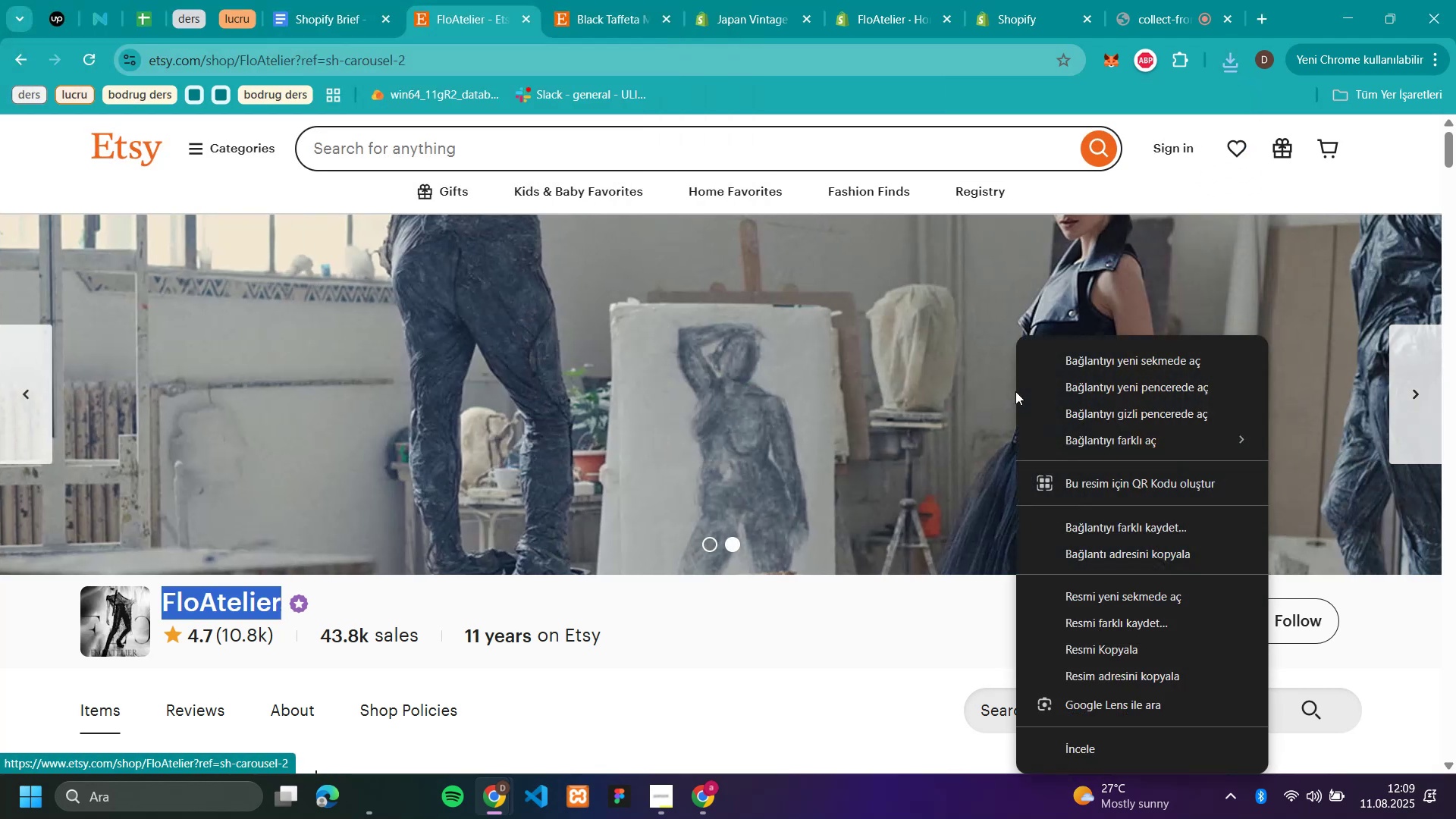 
type(back)
 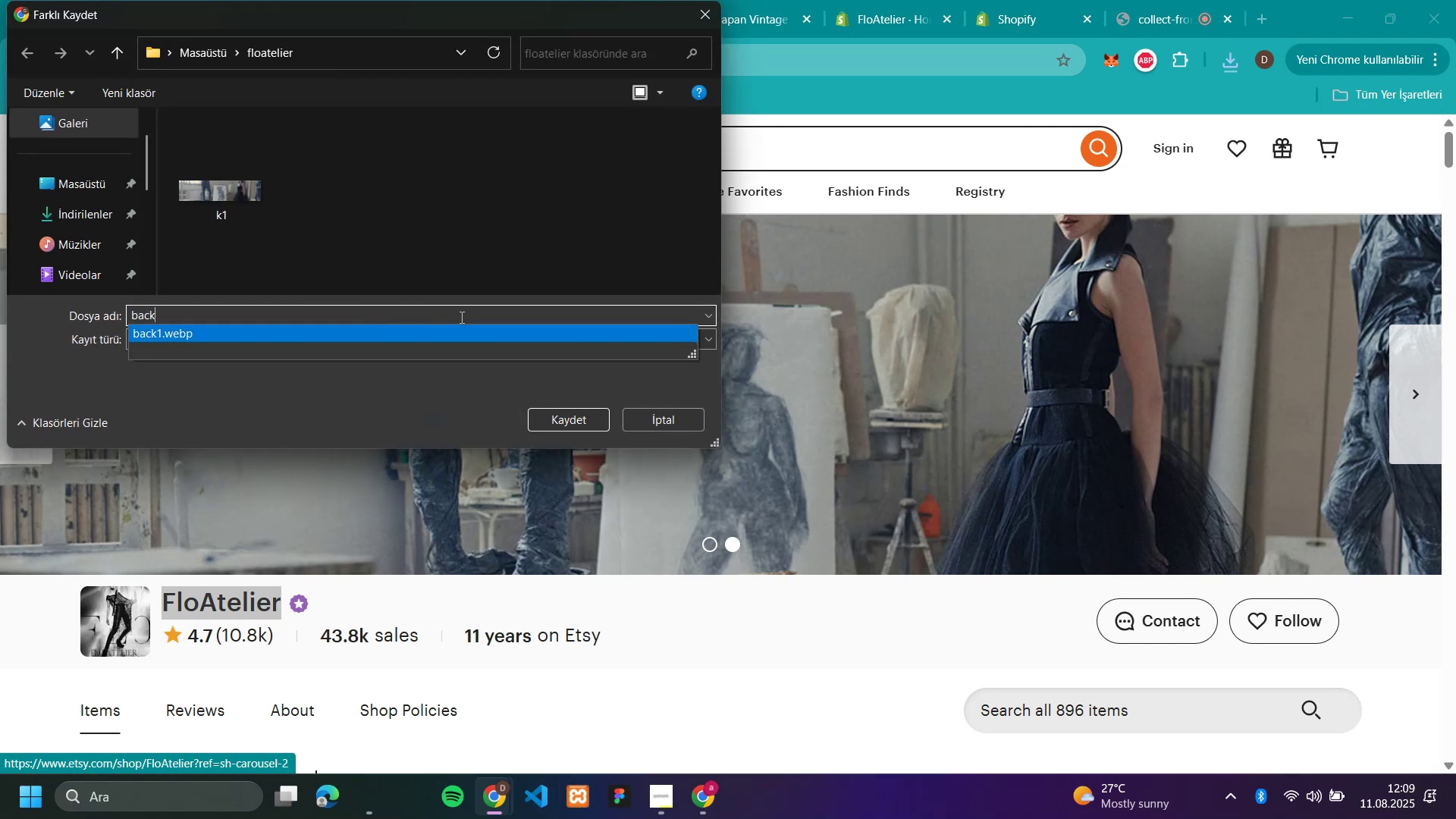 
left_click([682, 420])
 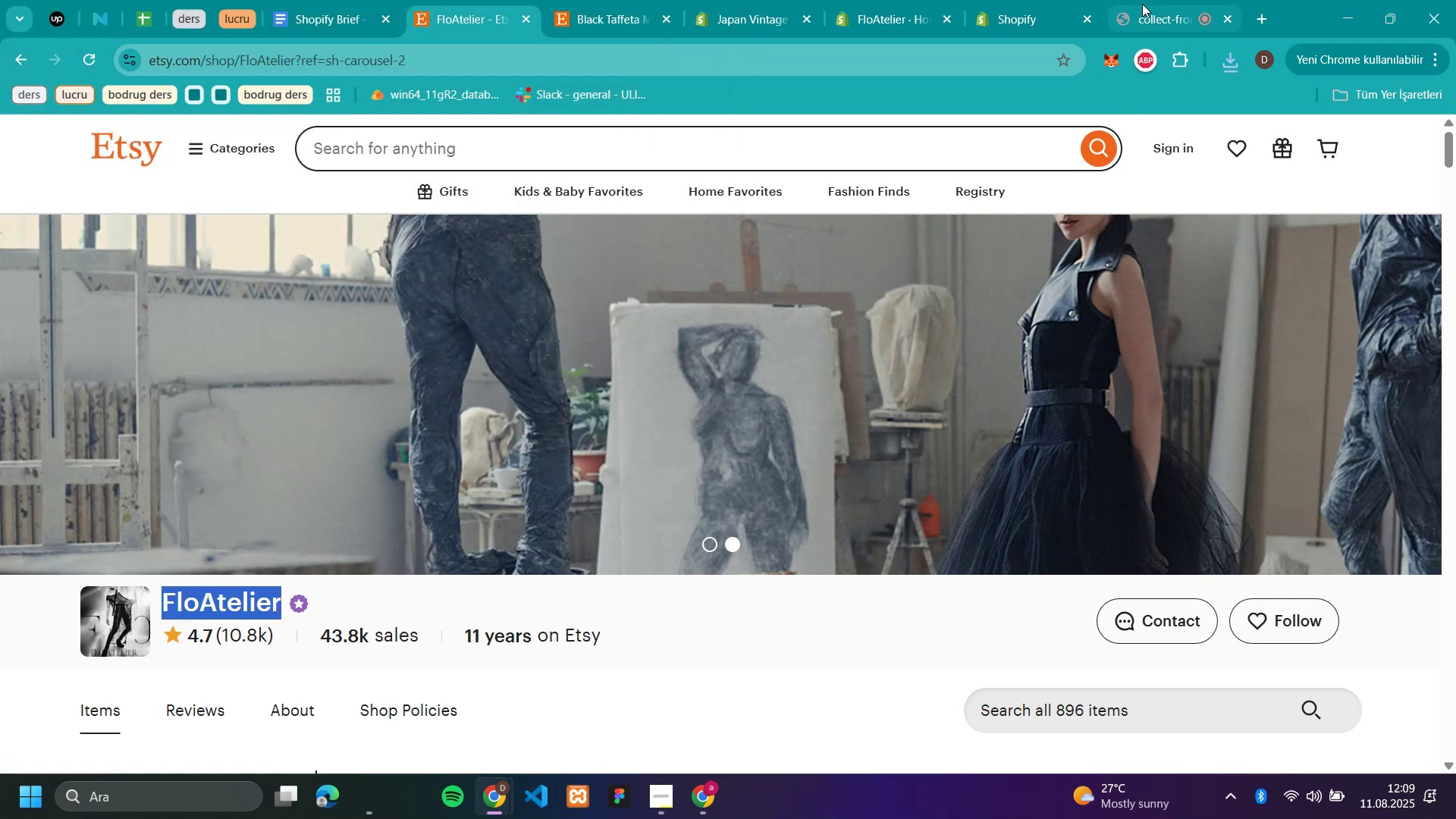 
left_click([1146, 14])
 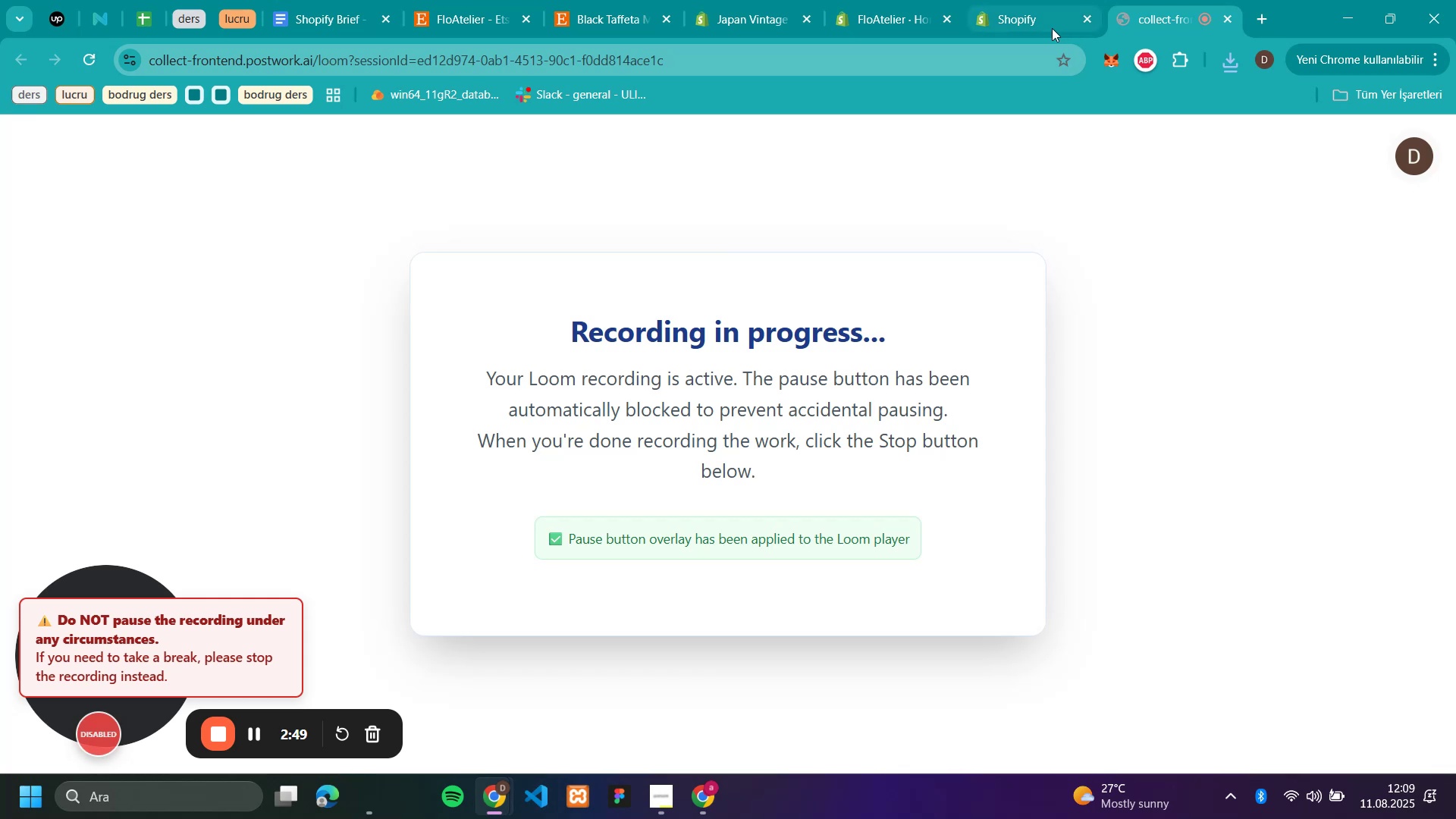 
left_click([1029, 23])
 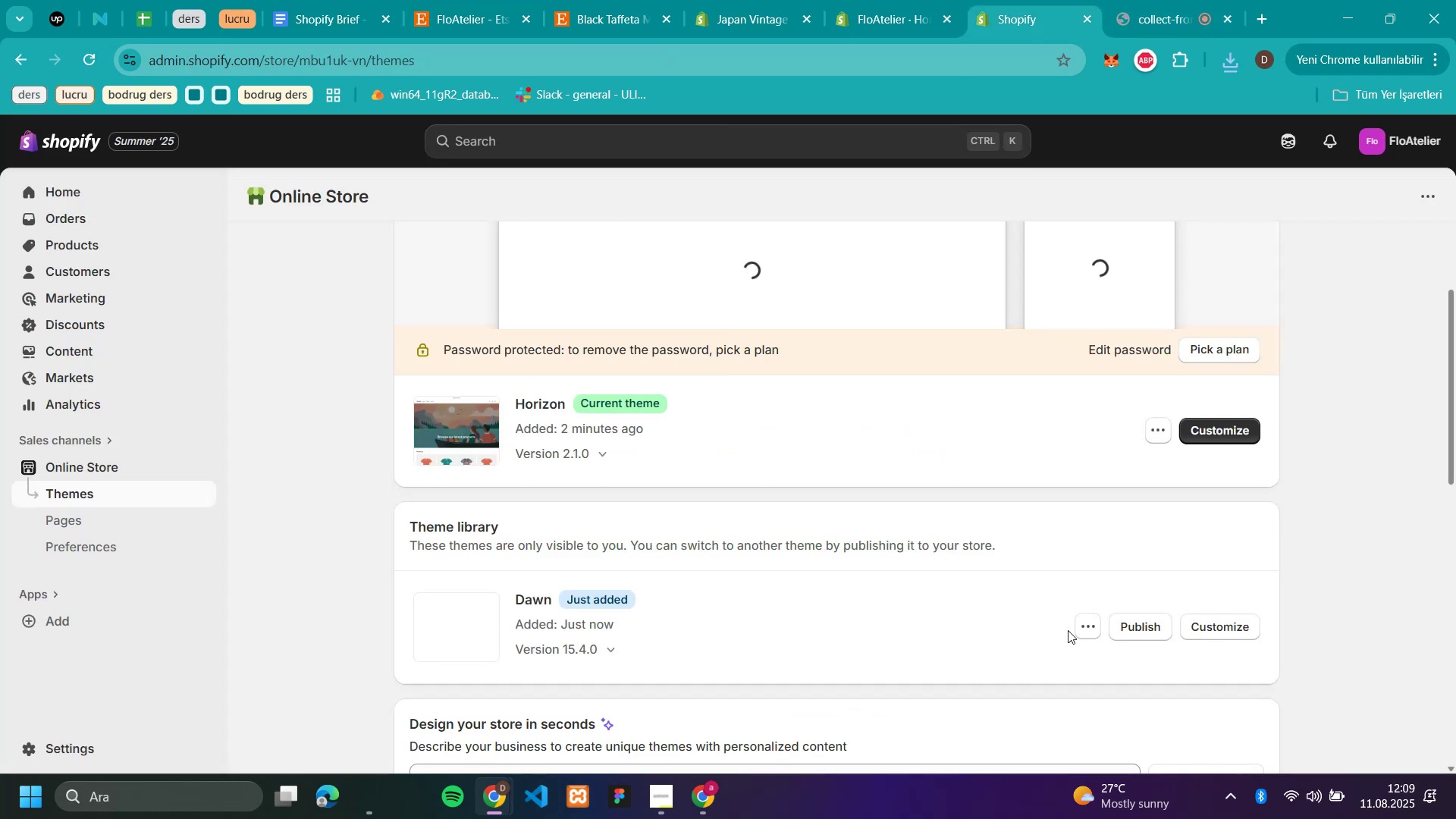 
left_click([1148, 632])
 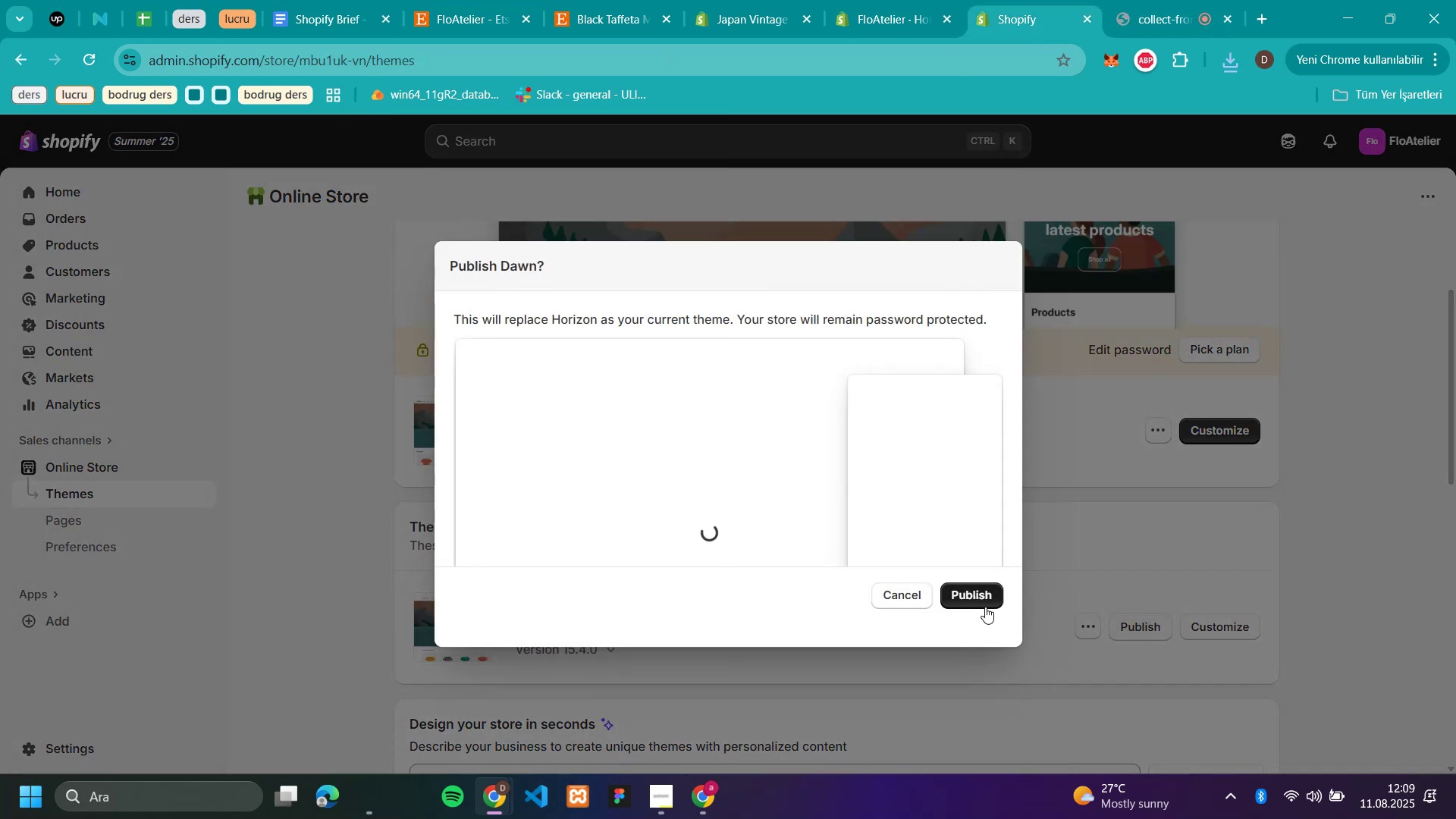 
left_click([972, 601])
 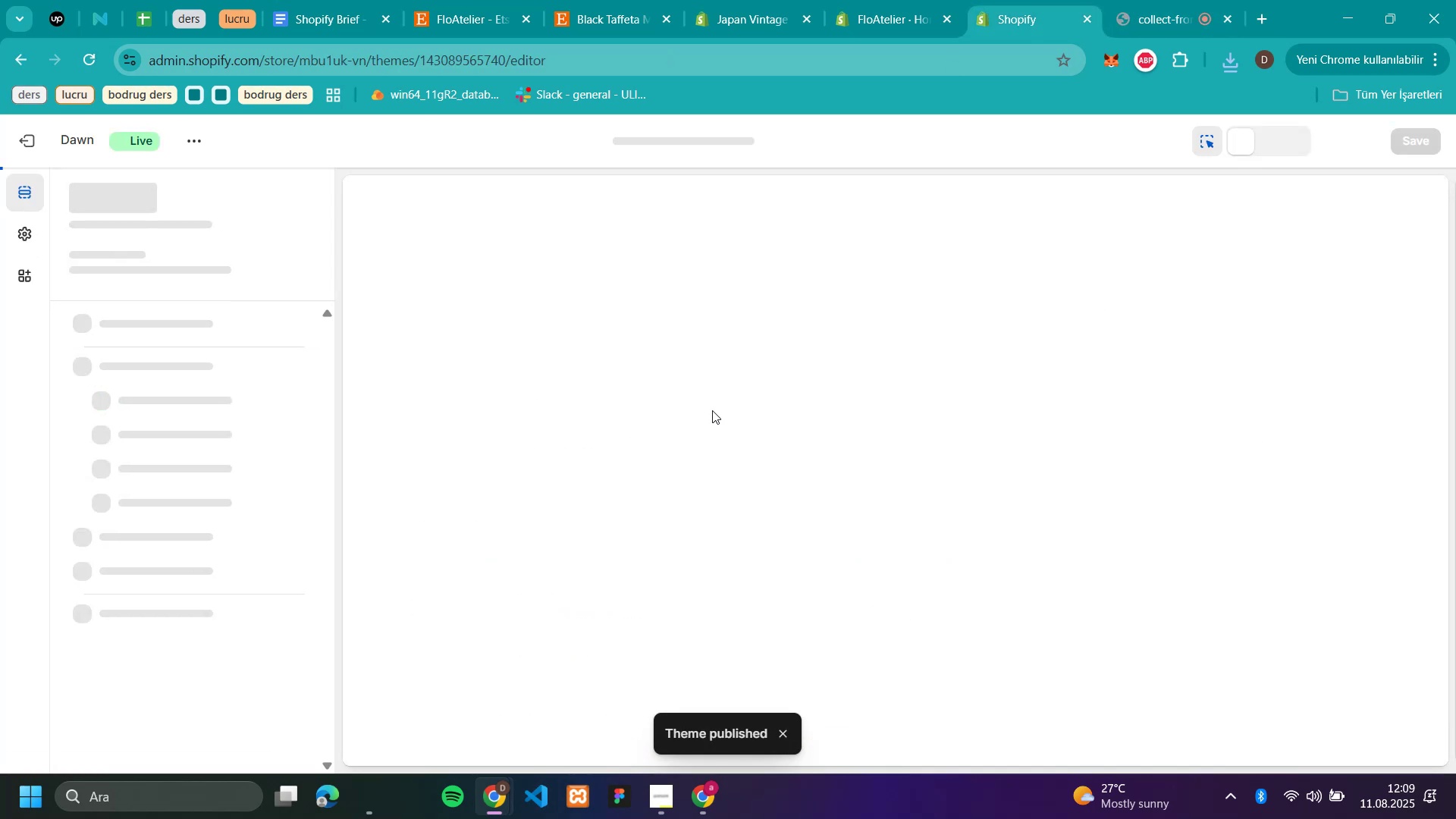 
wait(8.47)
 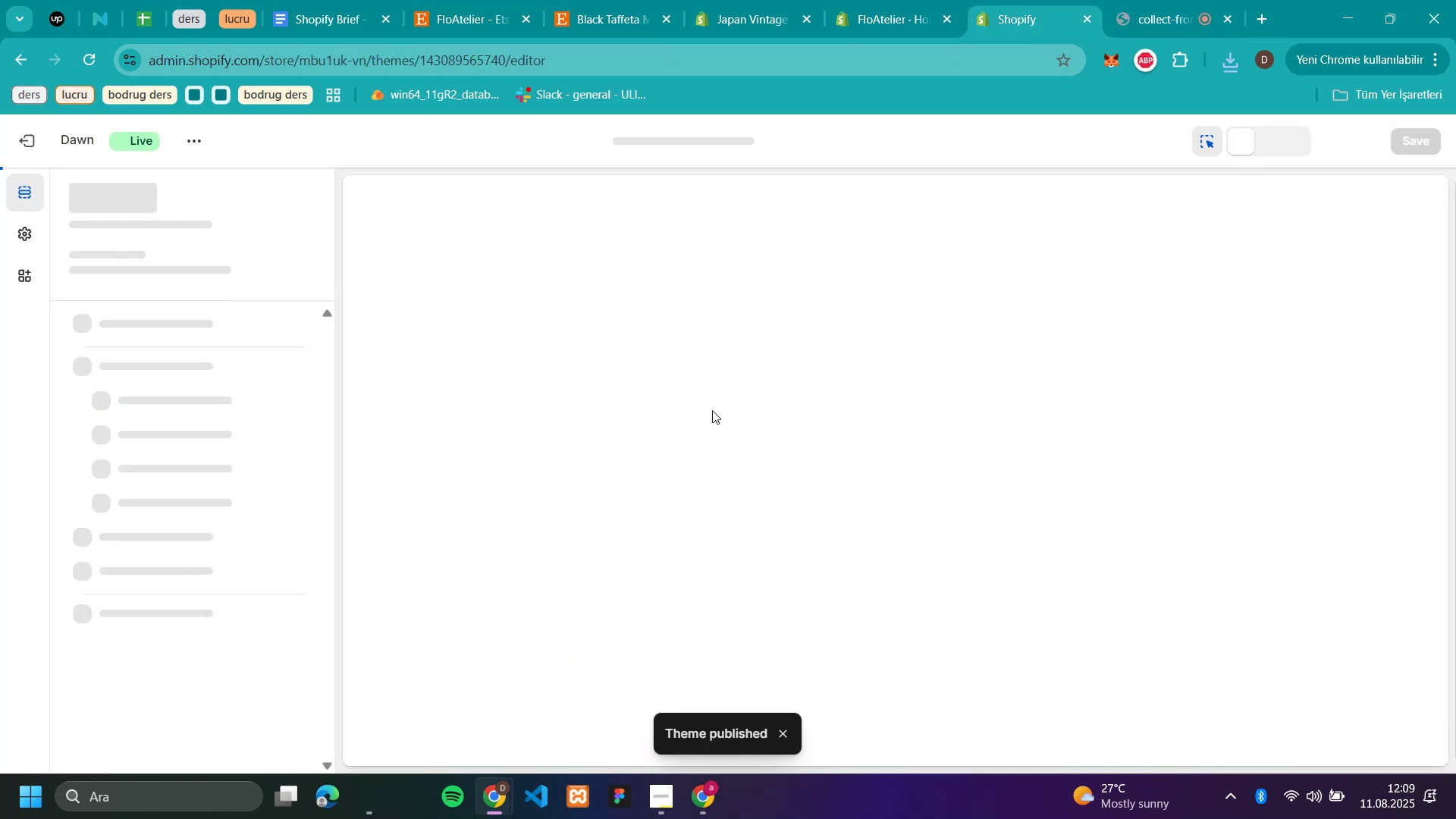 
left_click([827, 258])
 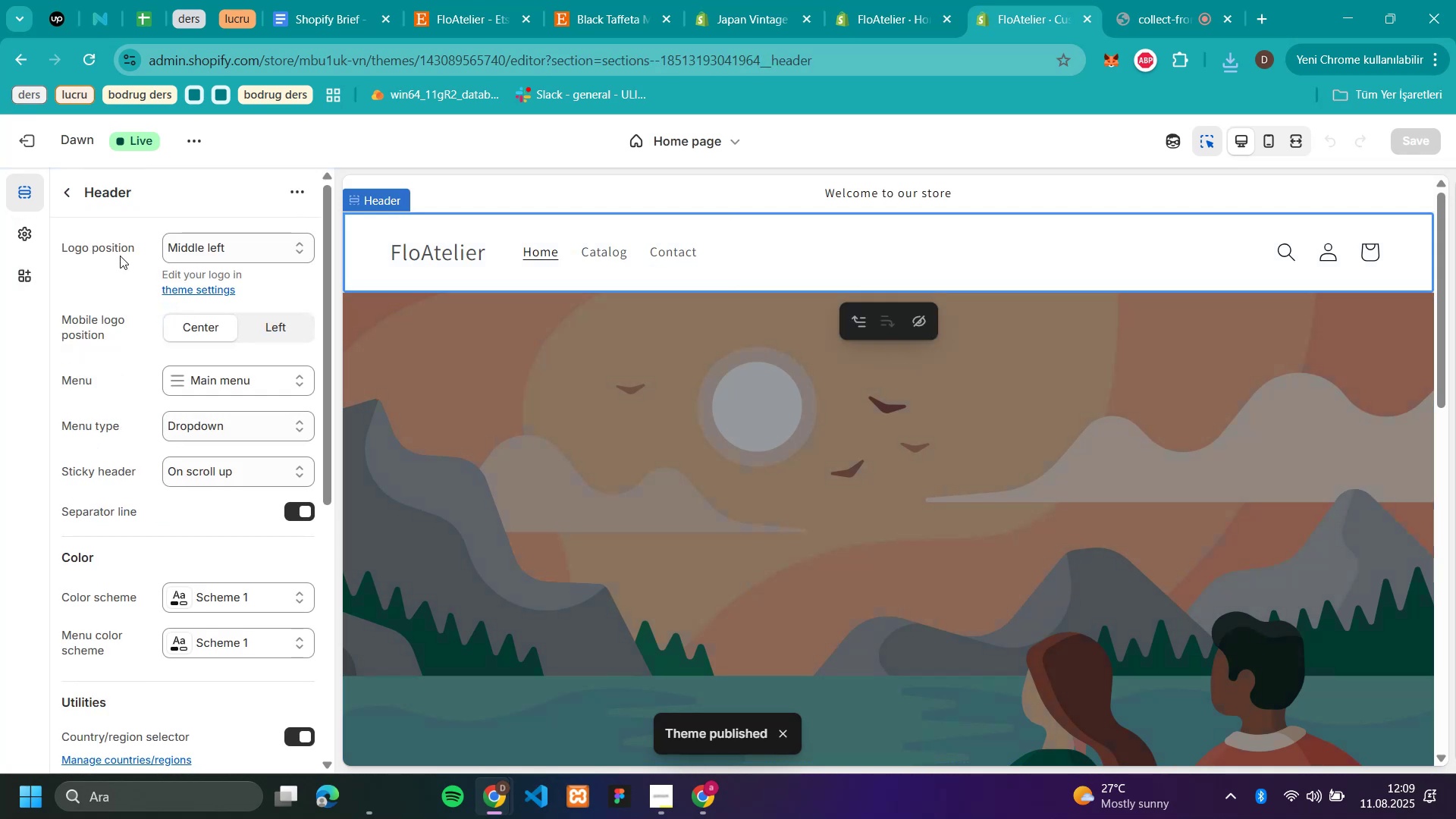 
left_click([234, 253])
 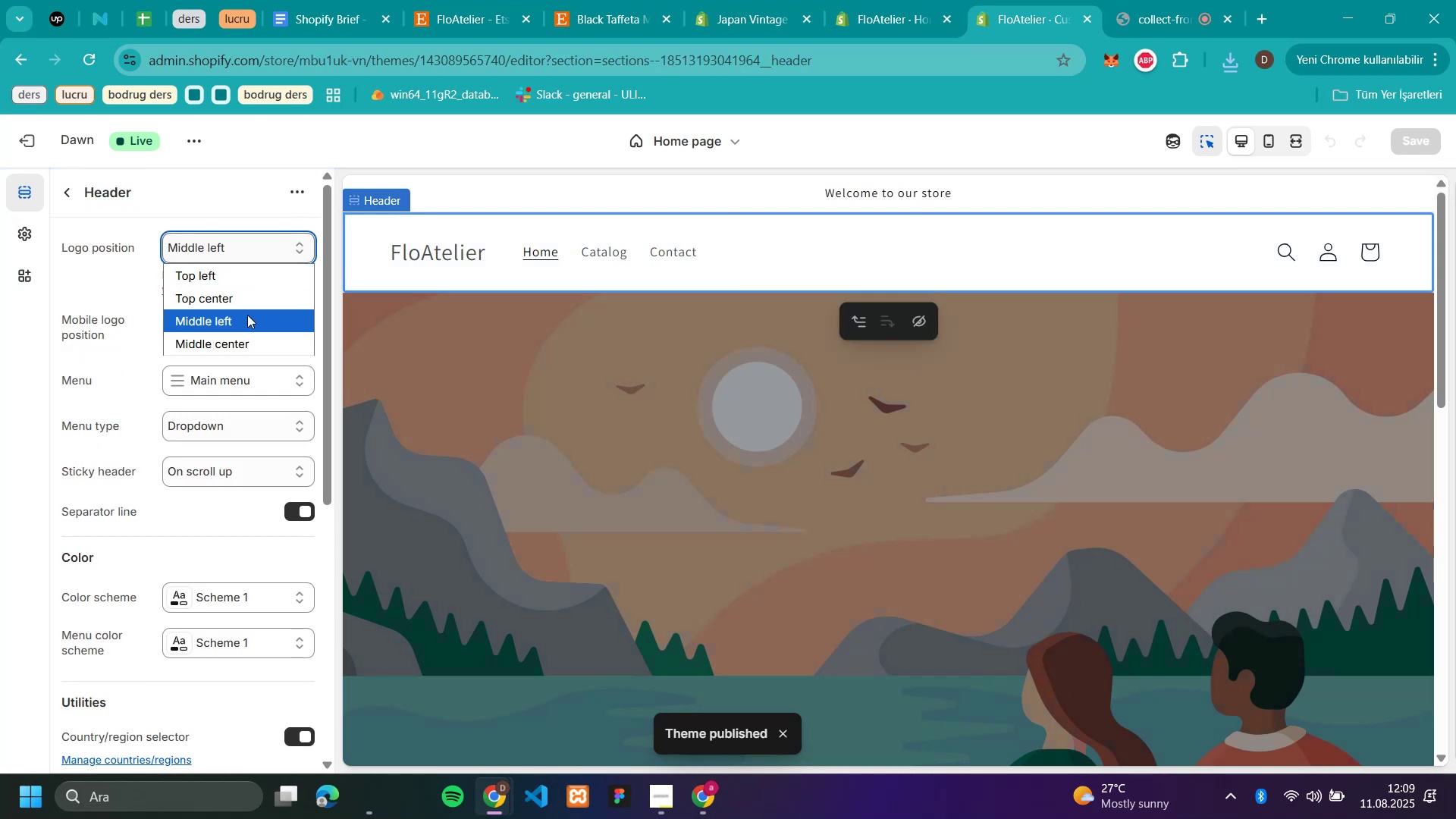 
left_click([249, 309])
 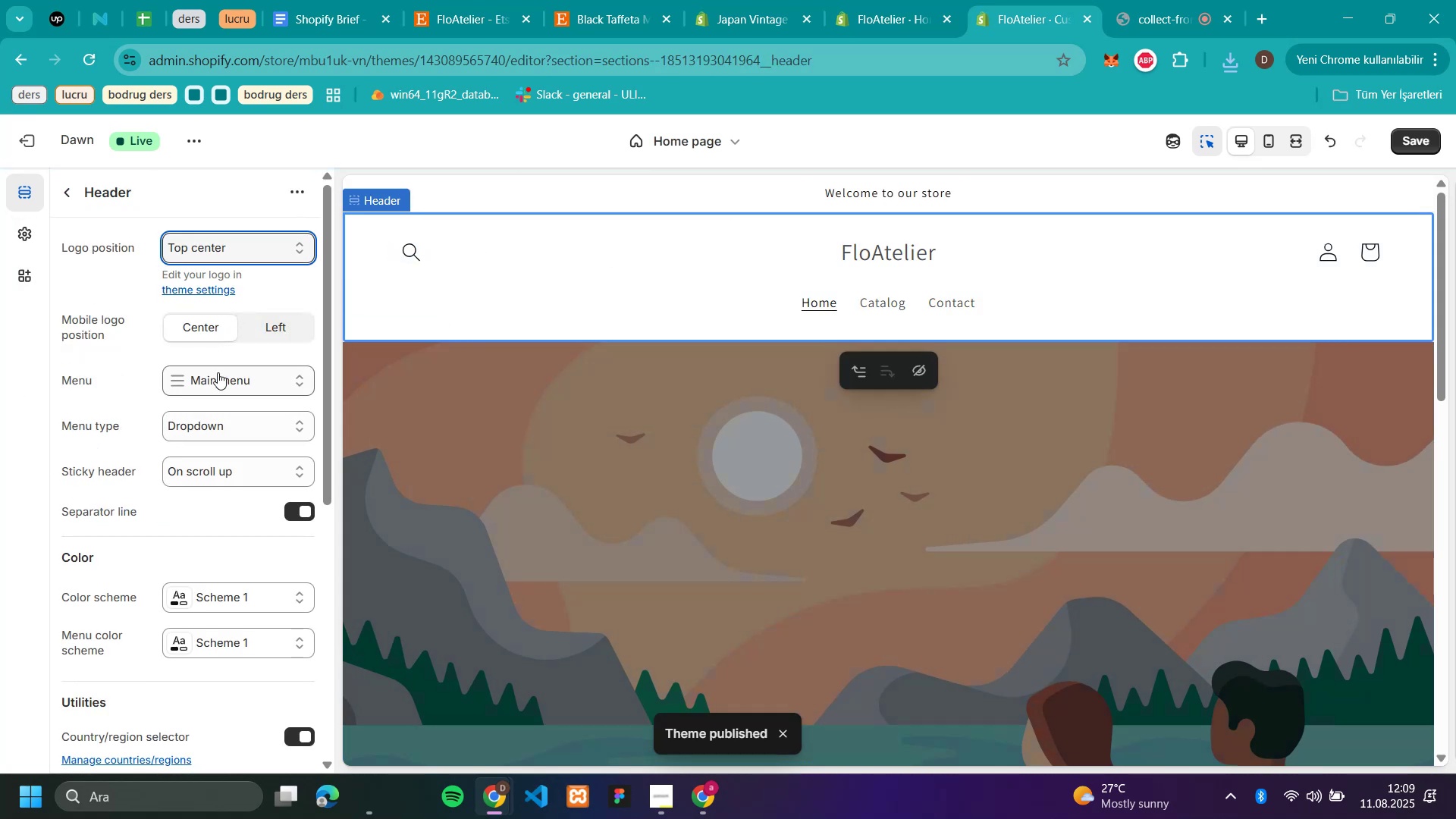 
left_click([224, 385])
 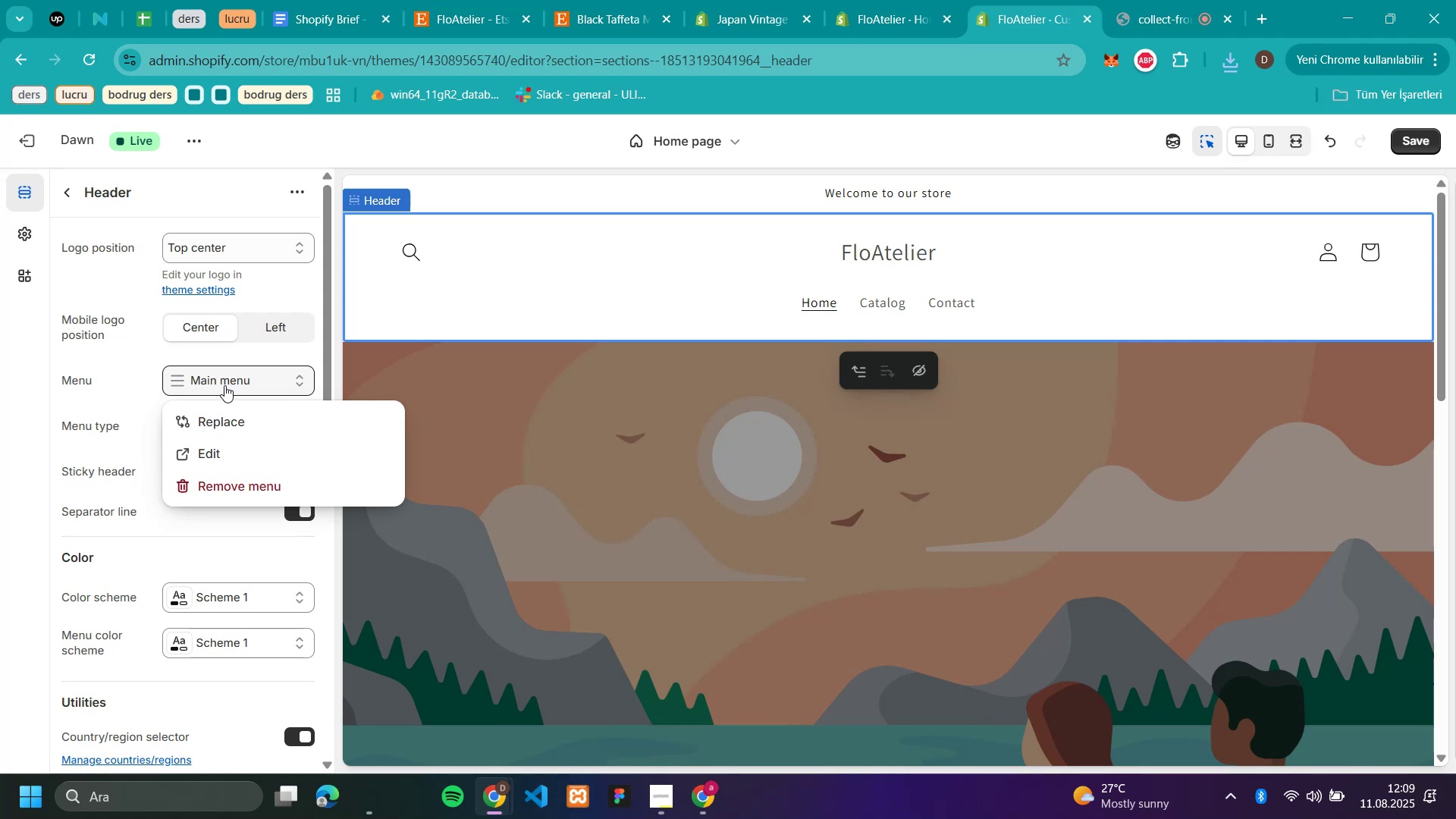 
left_click([224, 385])
 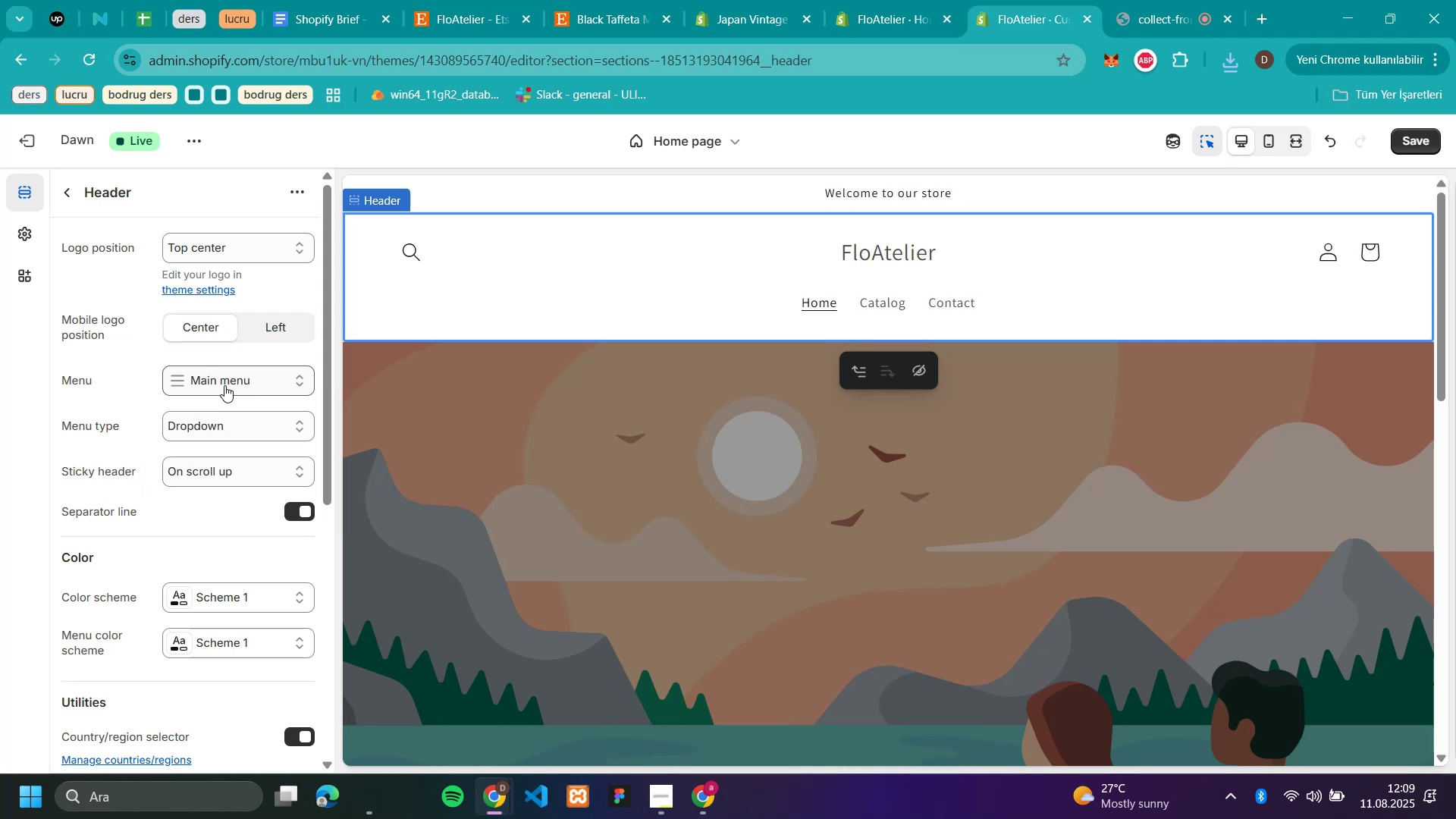 
scroll: coordinate [224, 385], scroll_direction: down, amount: 1.0
 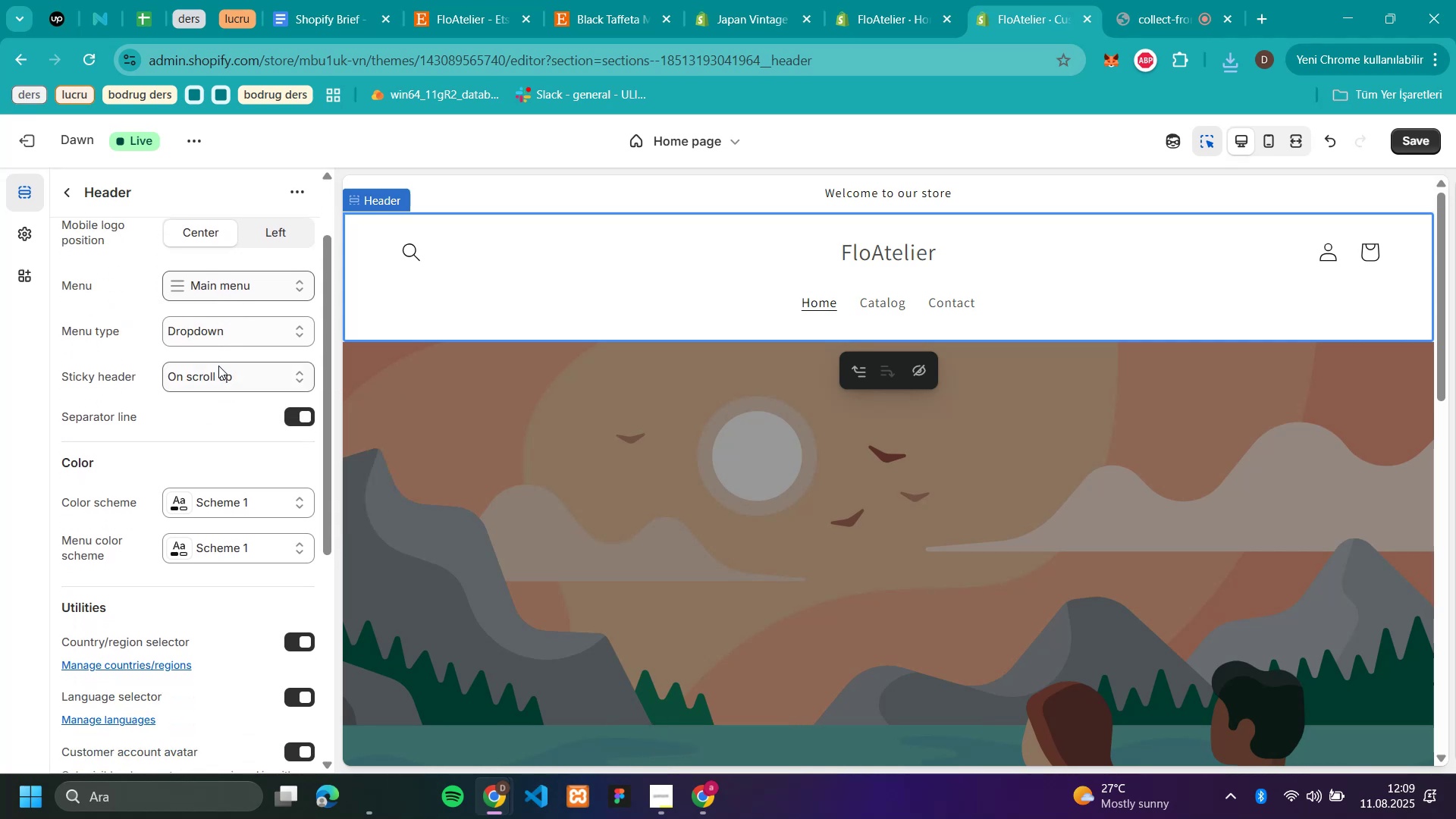 
left_click([213, 335])
 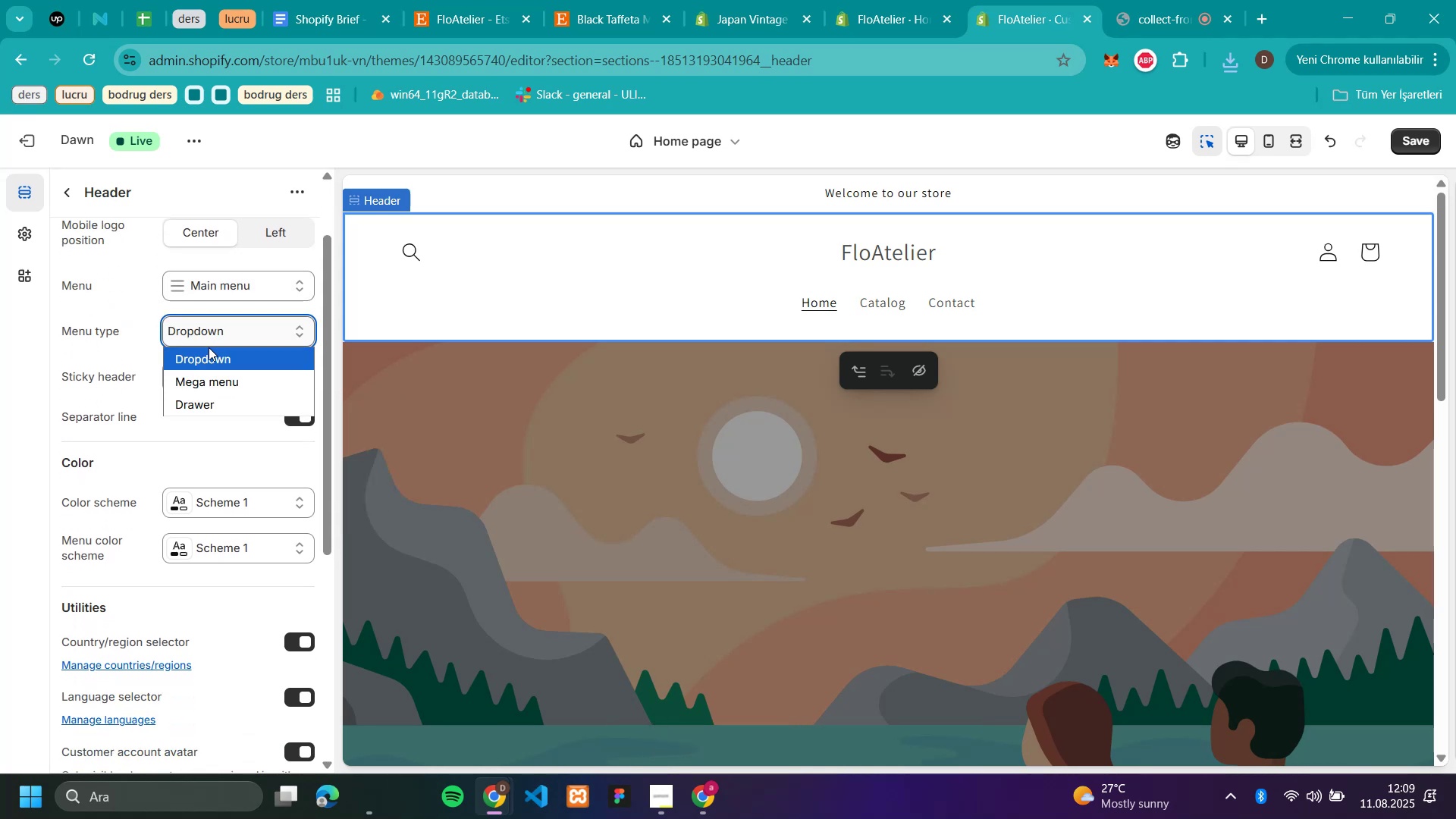 
left_click([209, 388])
 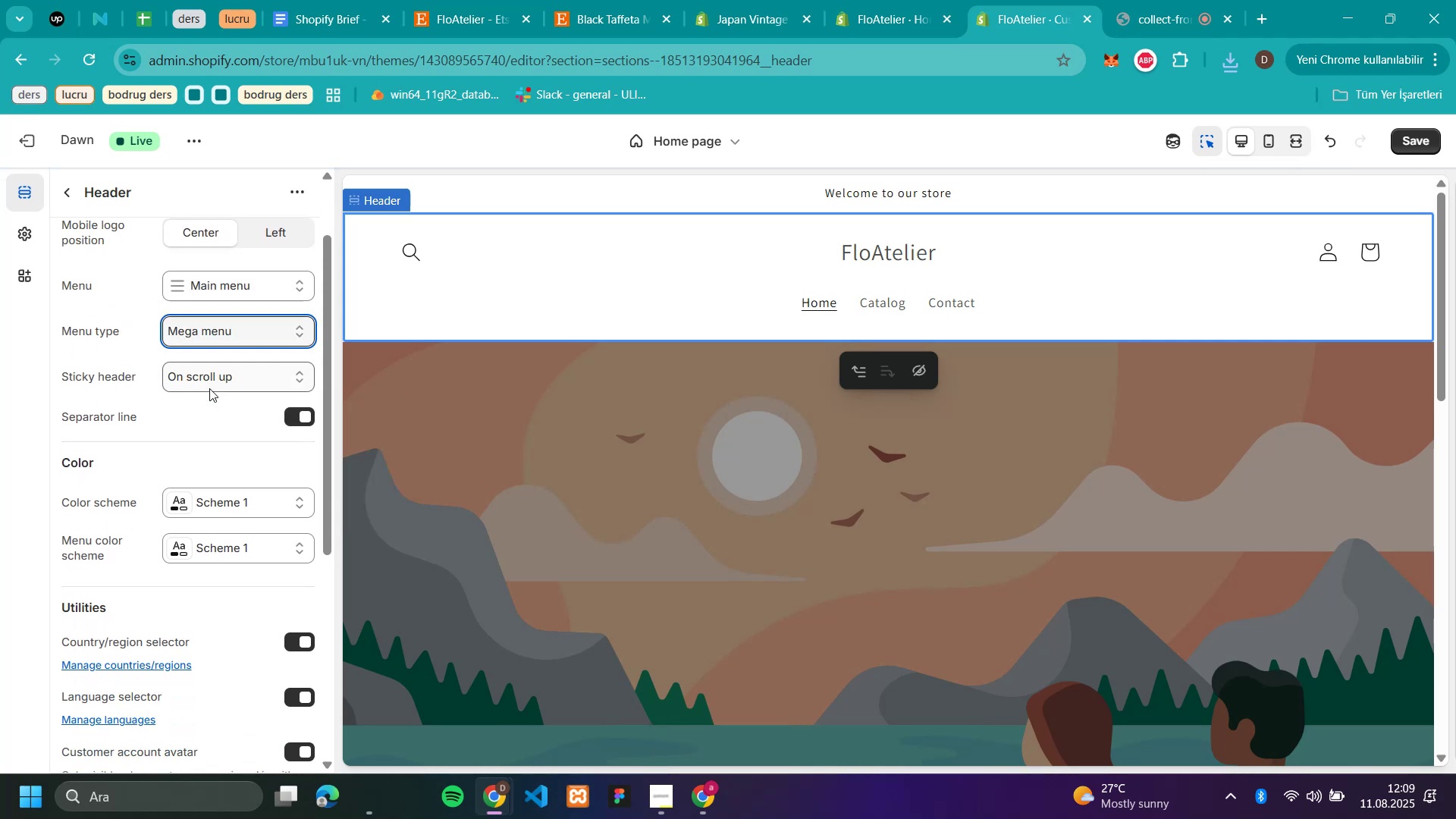 
left_click([207, 330])
 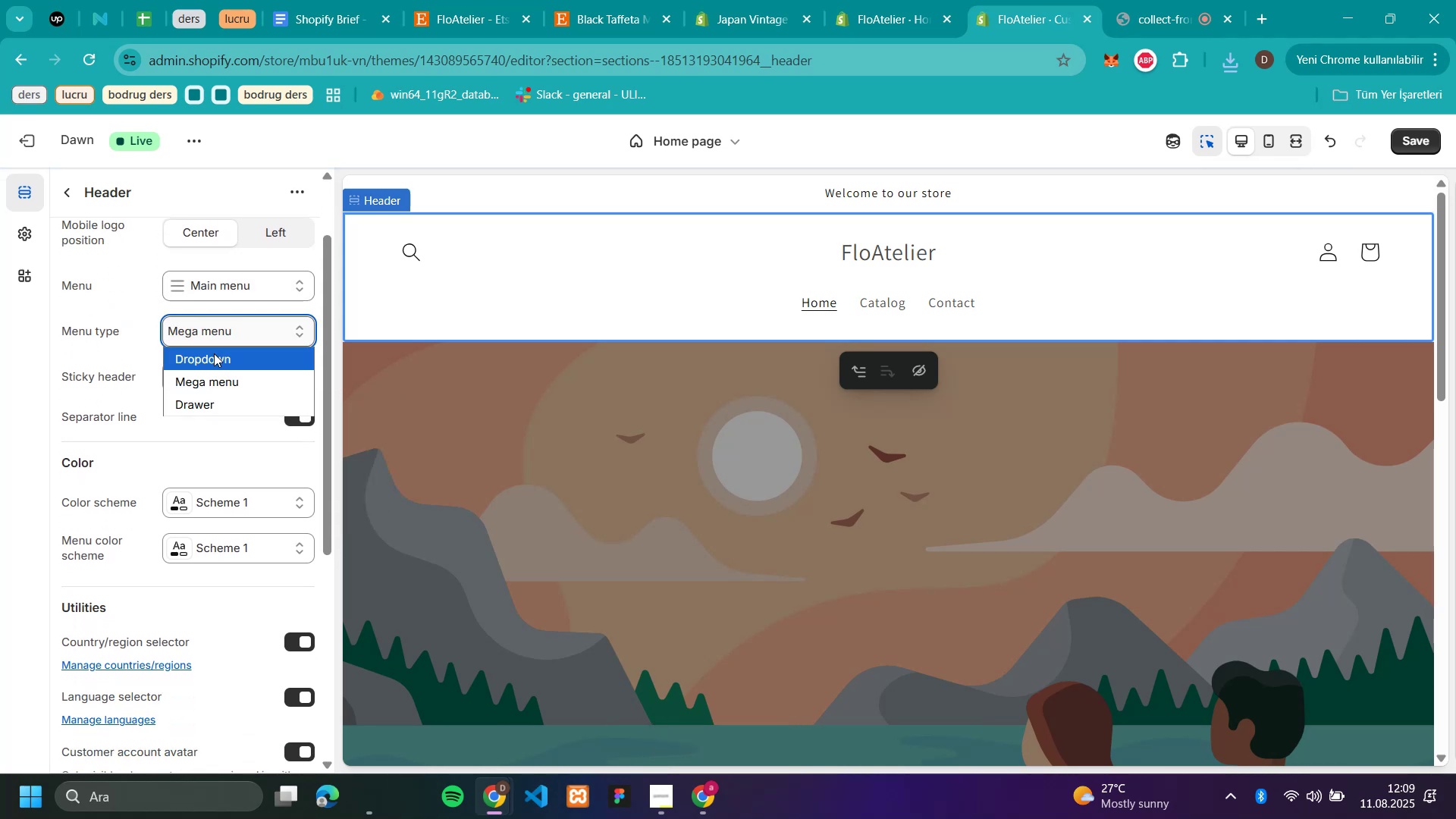 
left_click([214, 353])
 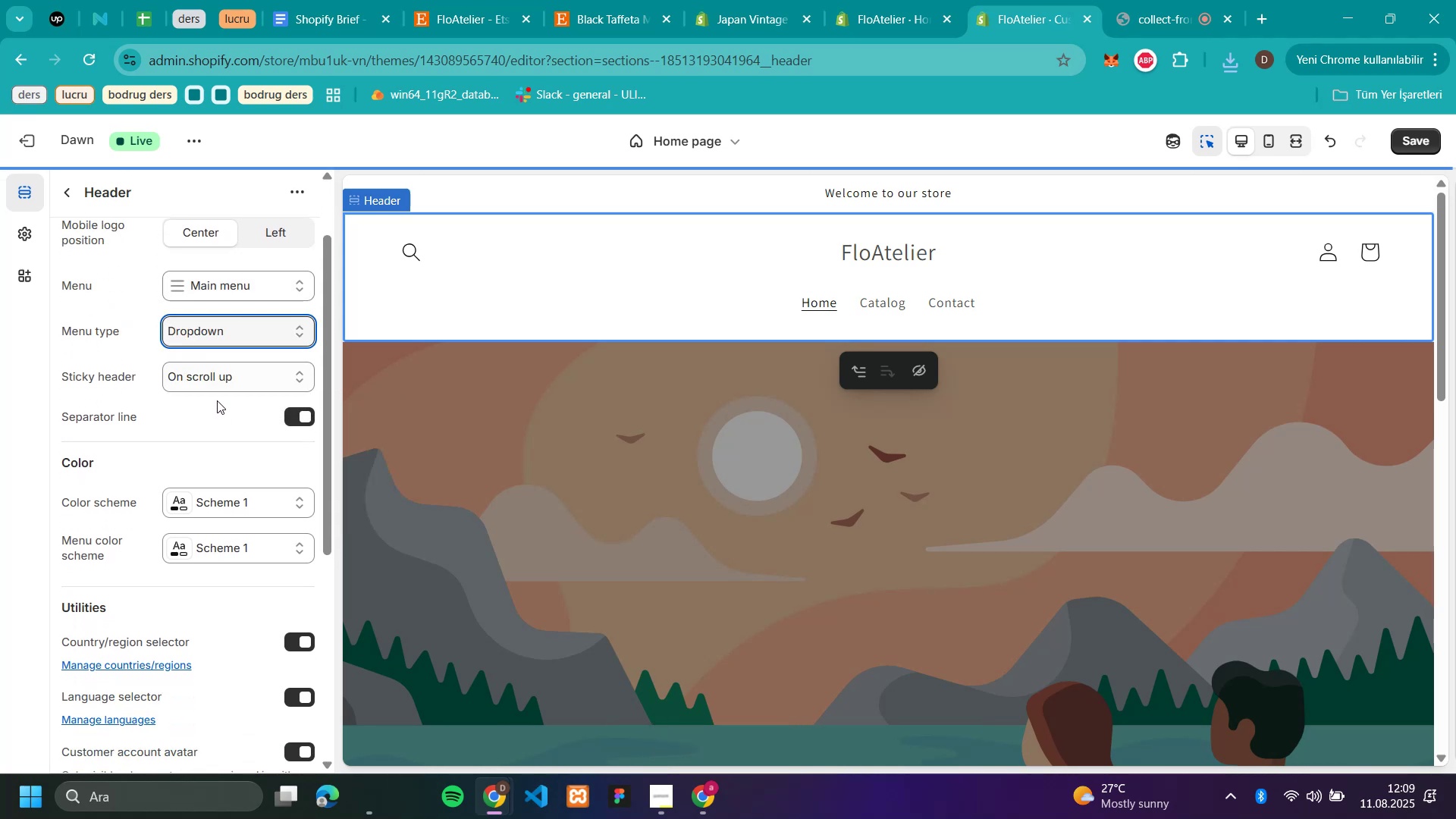 
left_click([221, 373])
 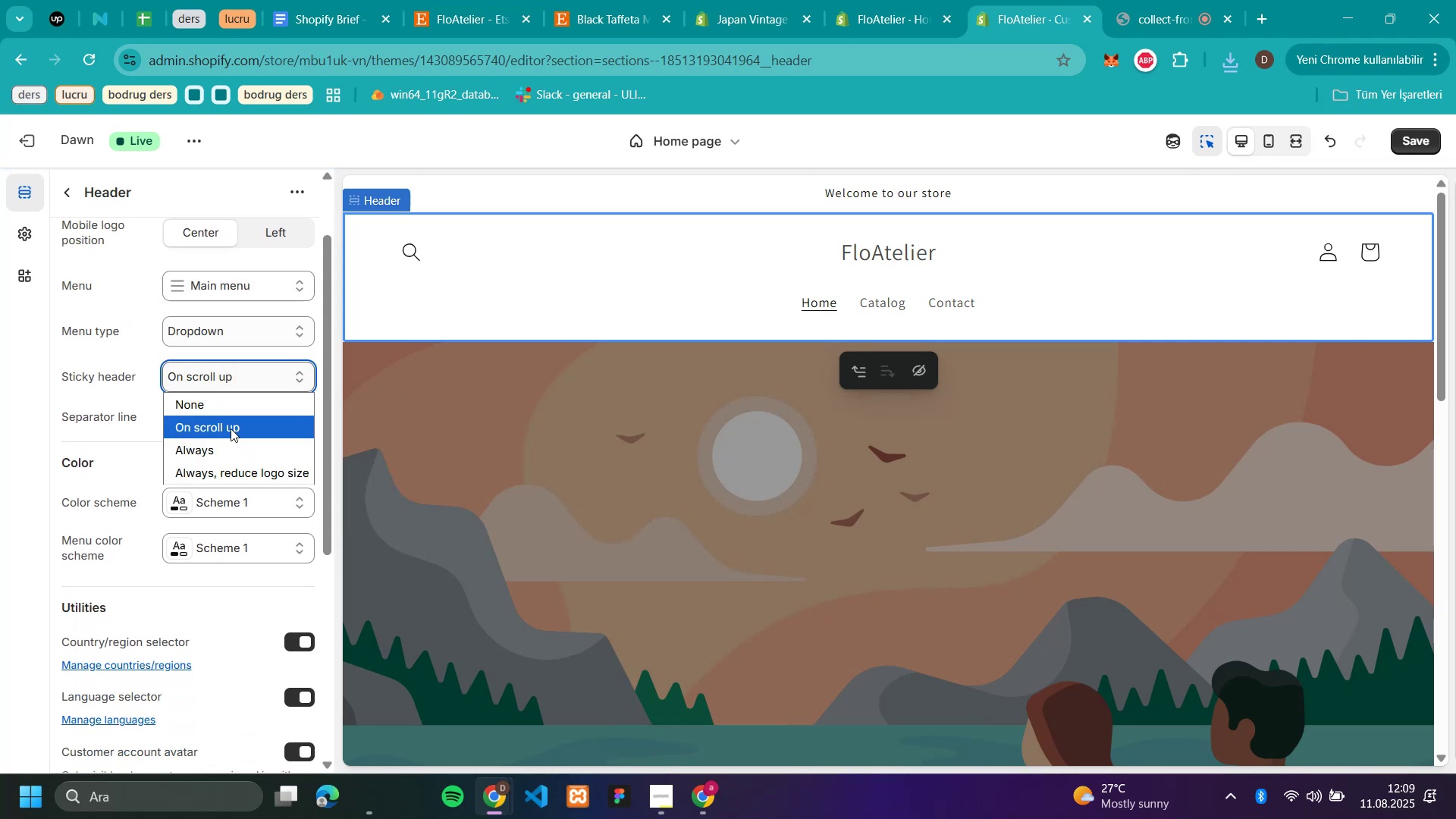 
left_click([230, 408])
 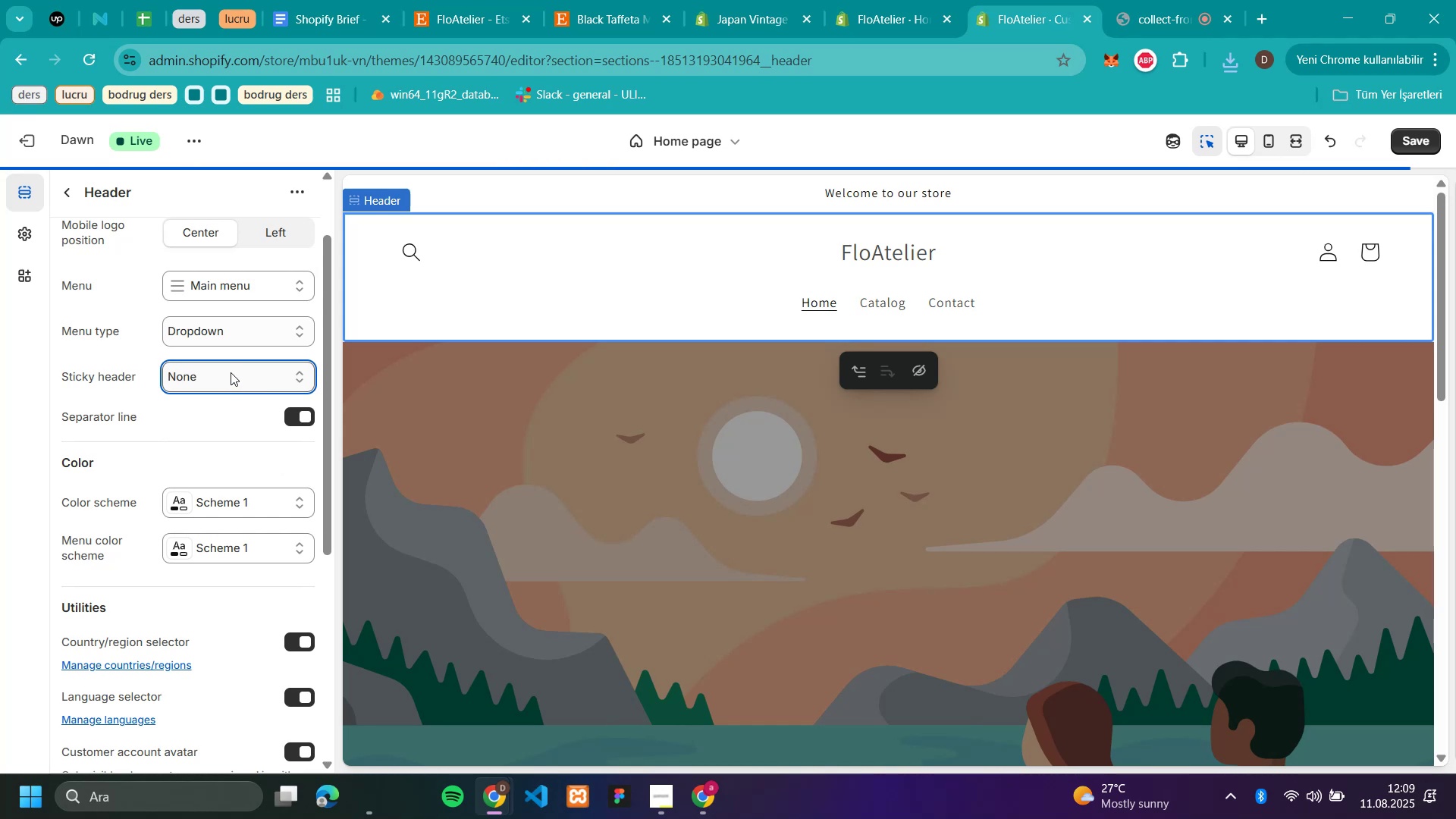 
left_click([231, 372])
 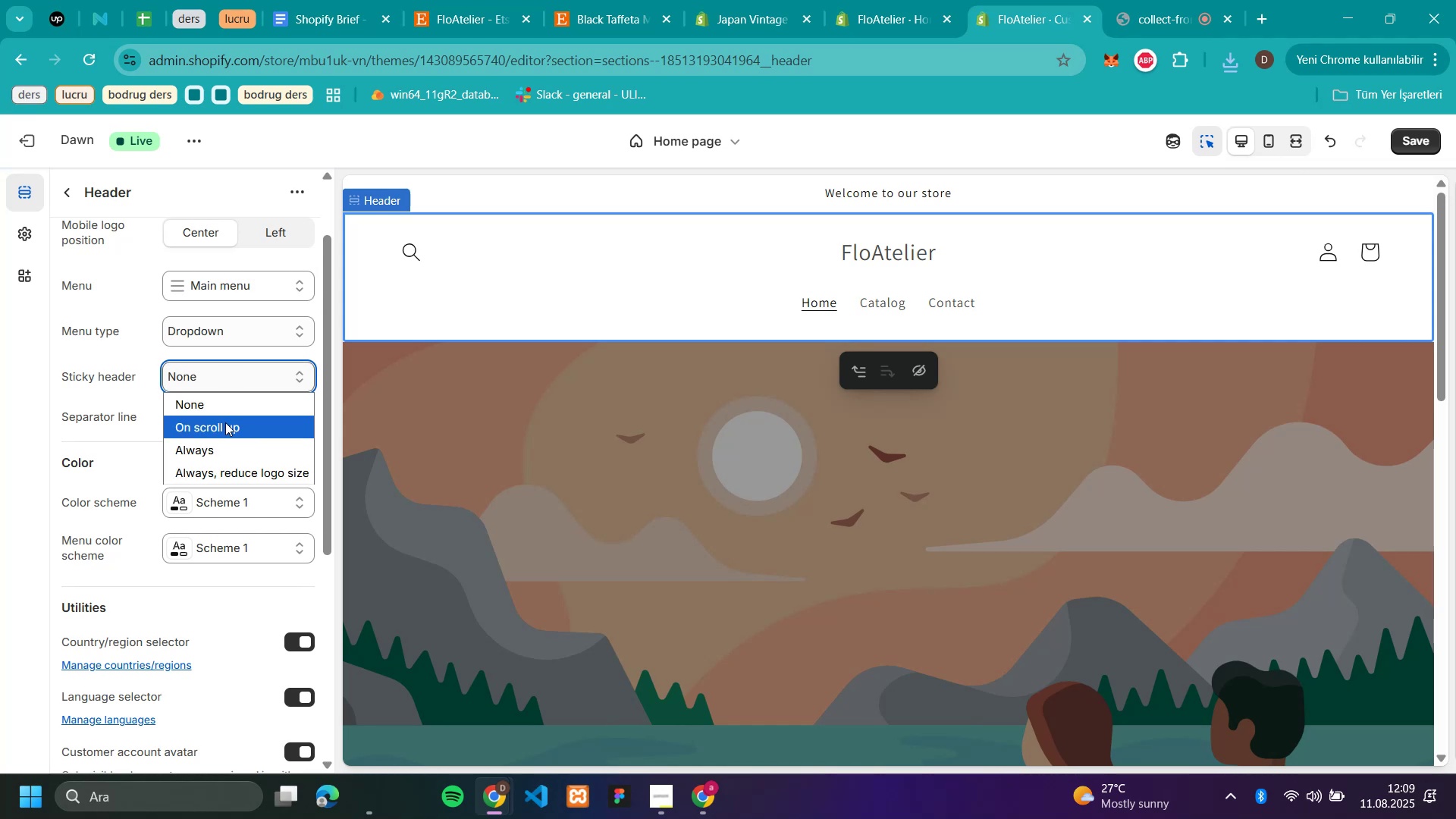 
left_click([225, 424])
 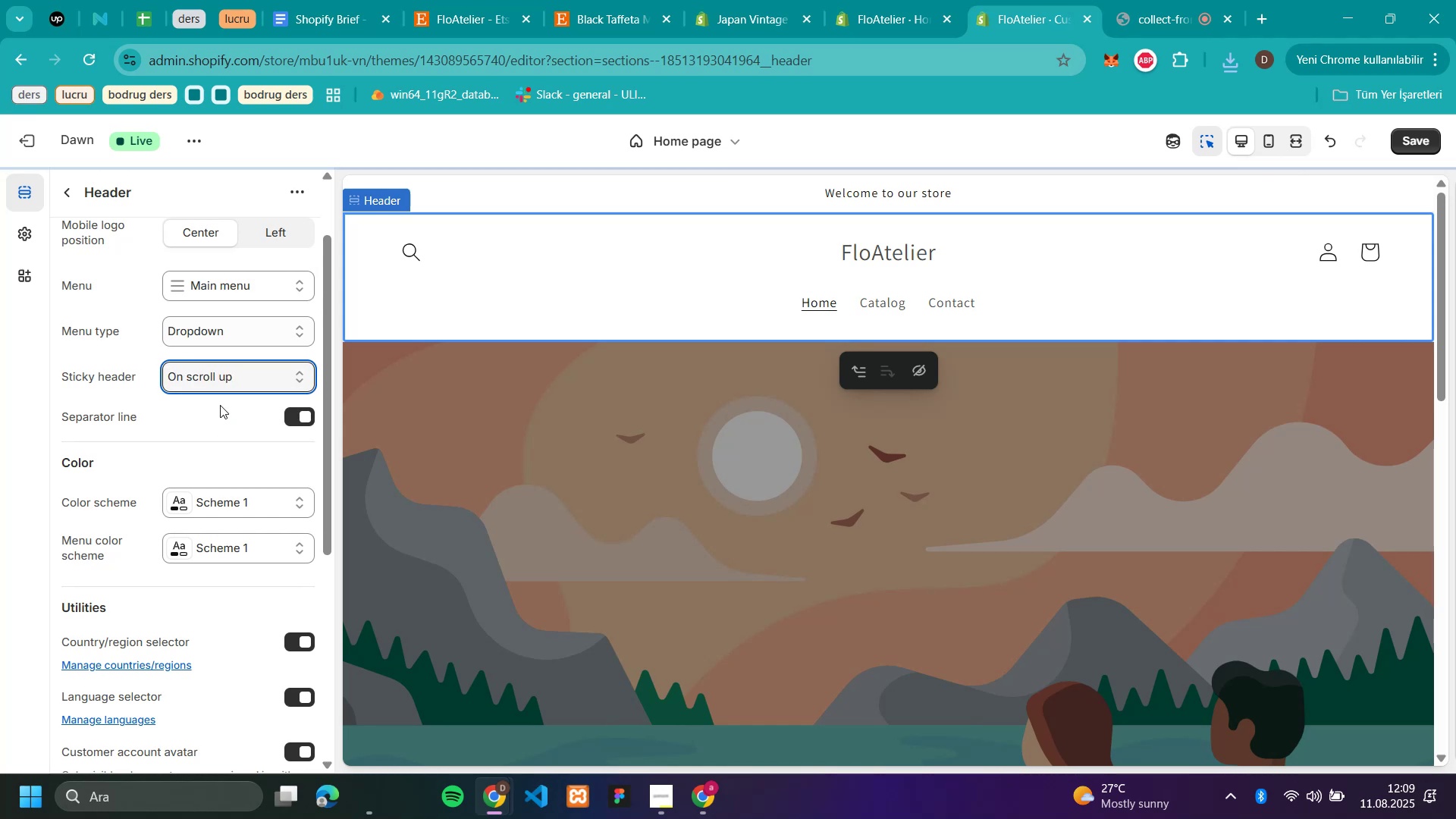 
left_click([219, 379])
 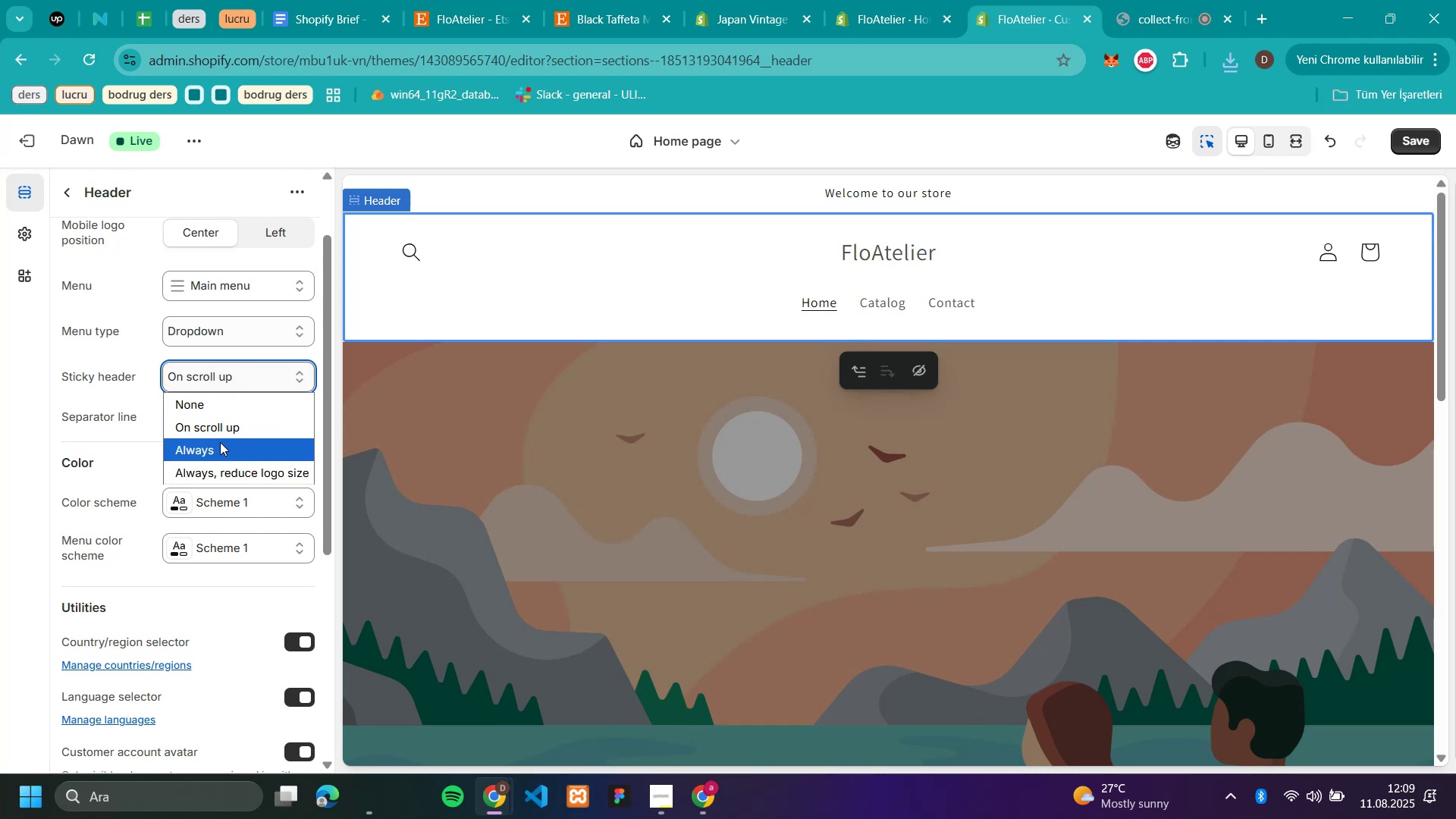 
left_click([213, 415])
 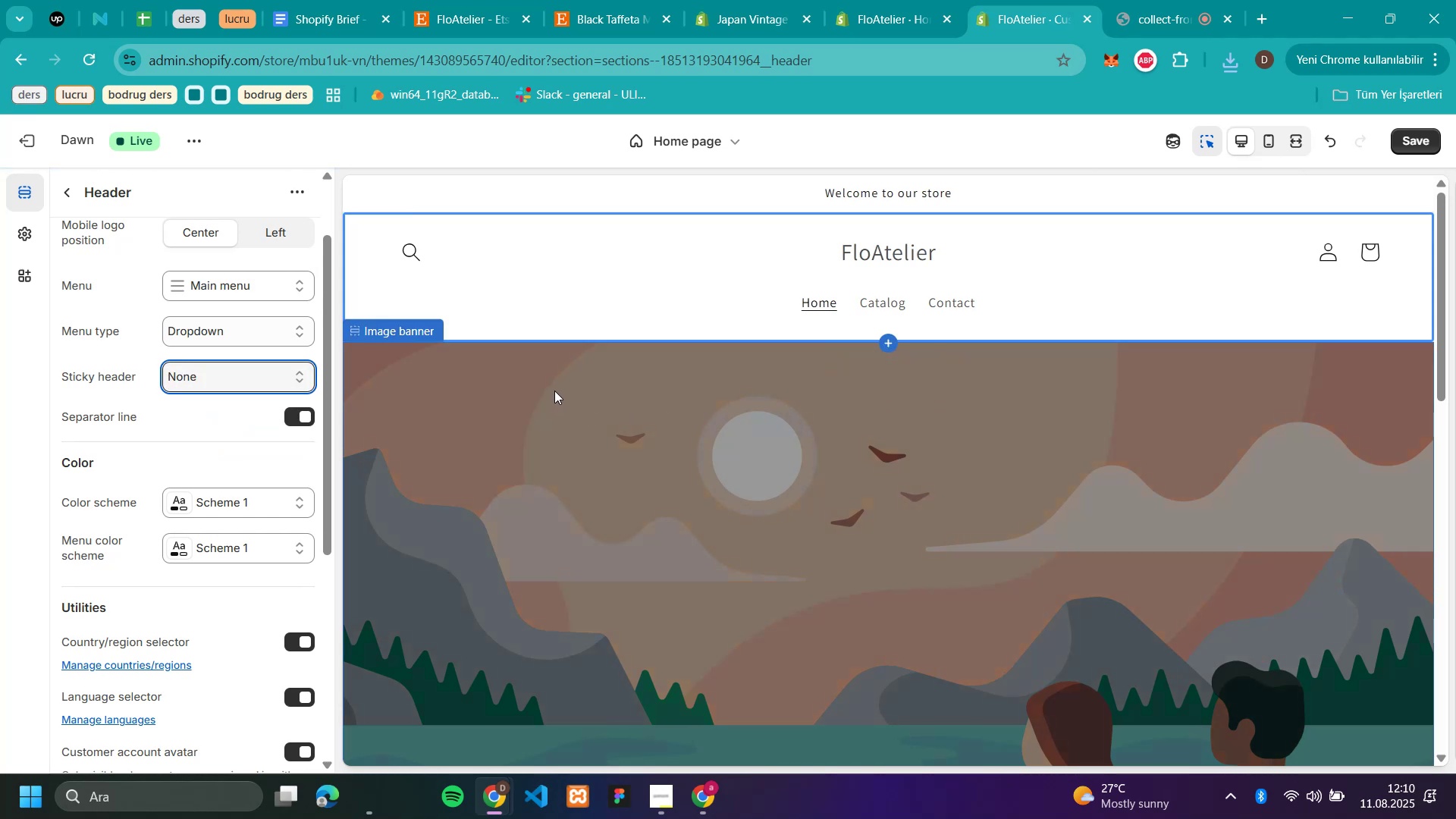 
scroll: coordinate [230, 425], scroll_direction: down, amount: 6.0
 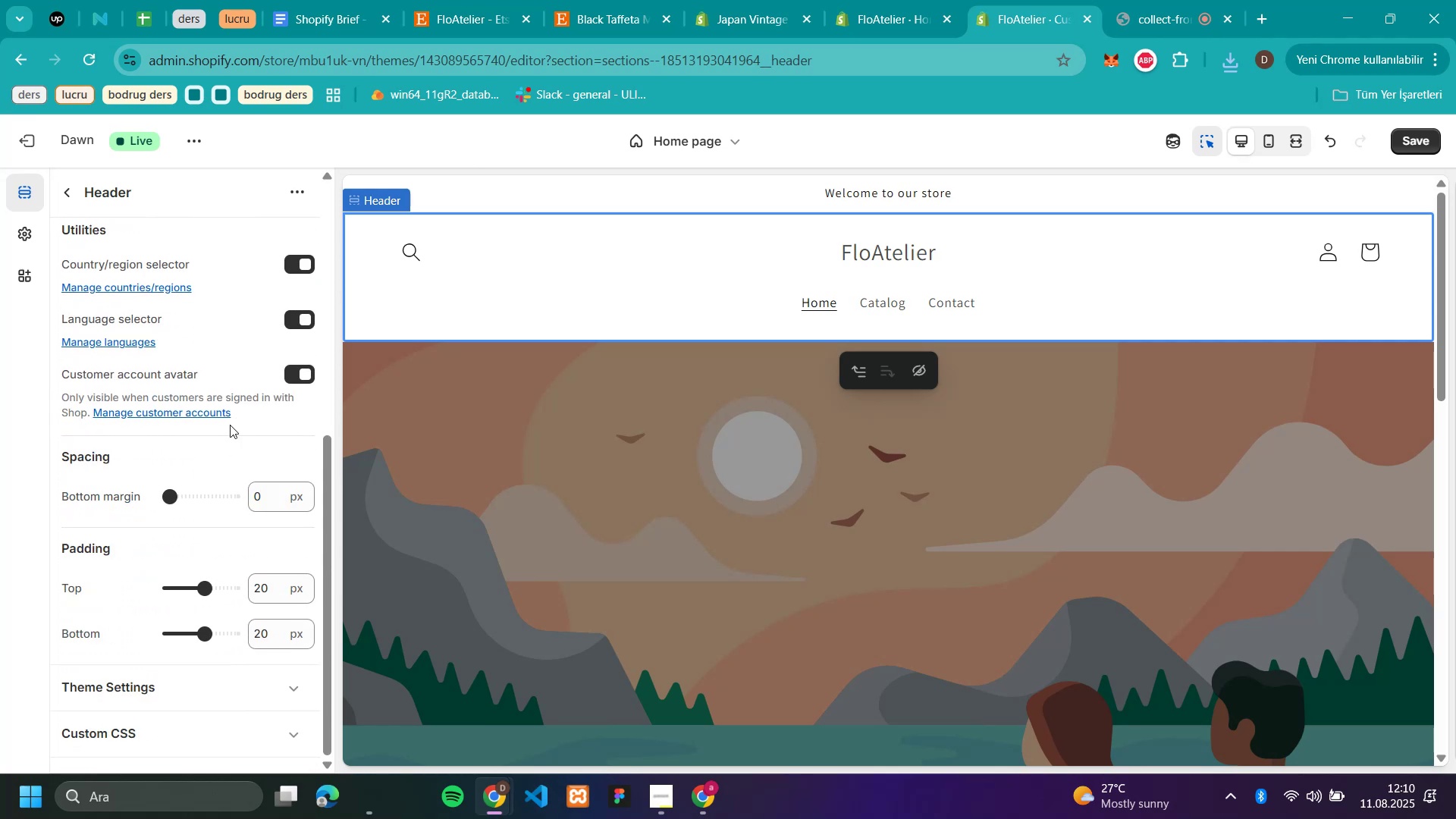 
scroll: coordinate [166, 313], scroll_direction: up, amount: 9.0
 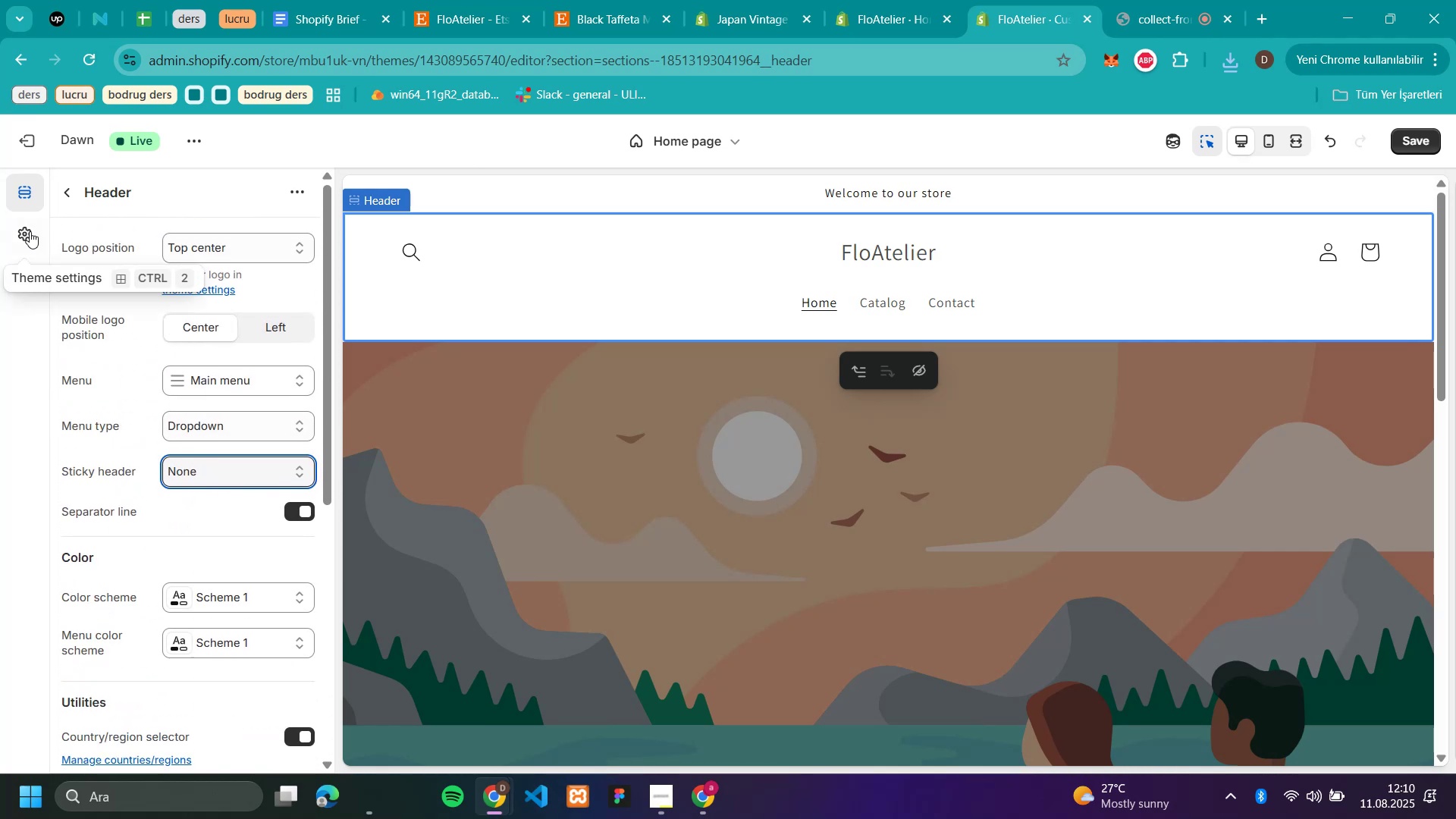 
left_click([11, 239])
 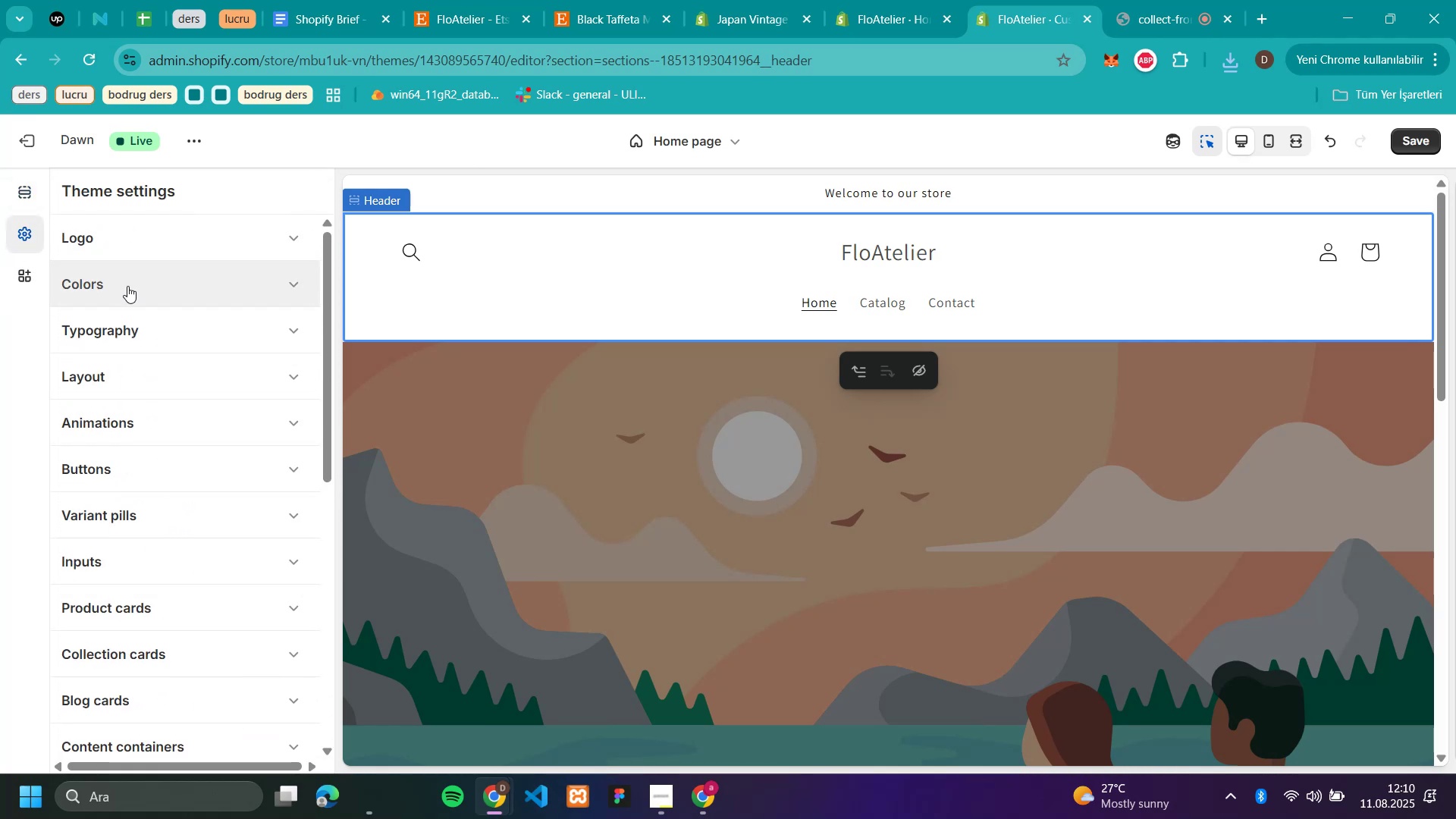 
left_click([140, 289])
 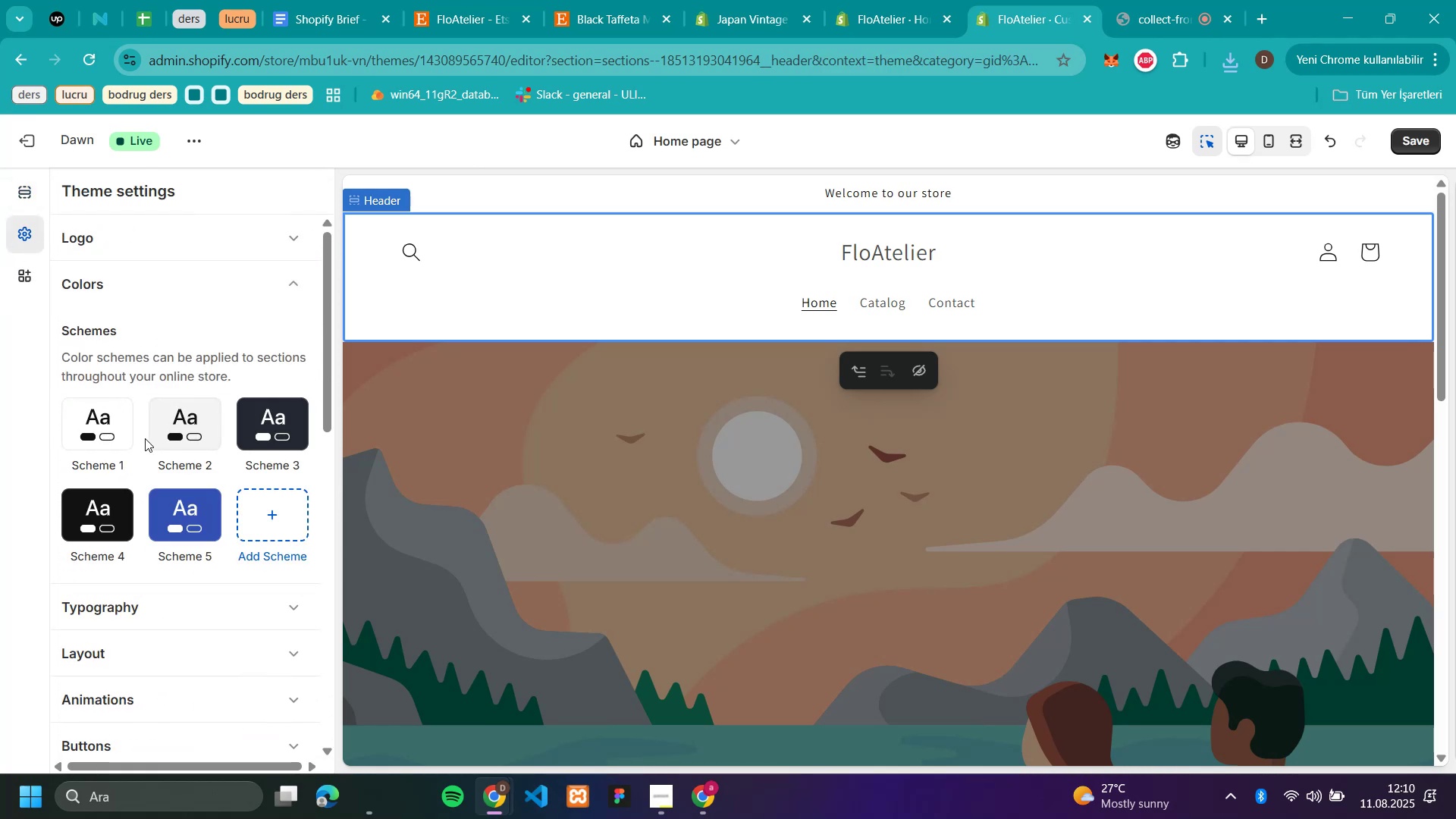 
left_click([120, 430])
 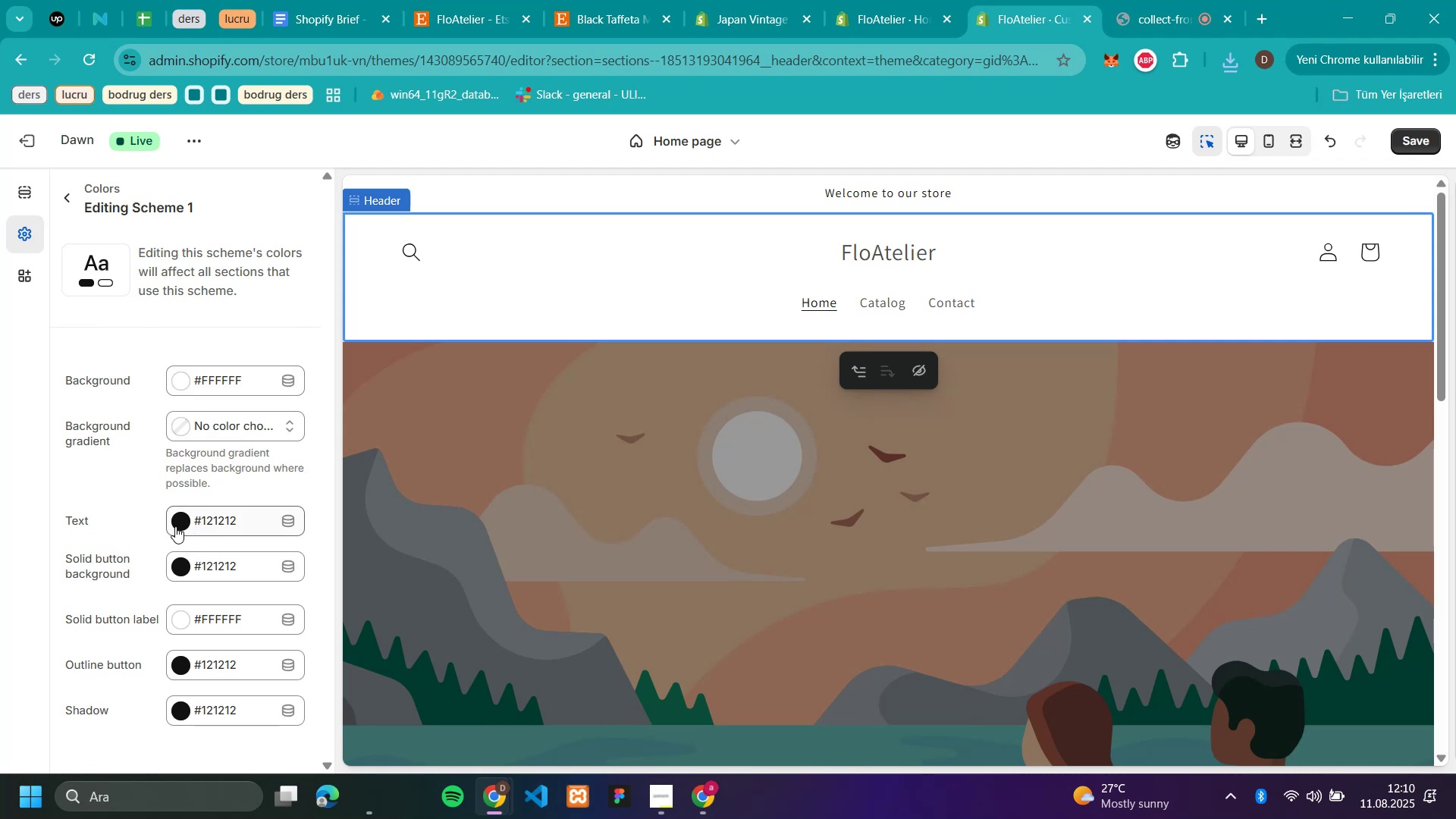 
wait(7.38)
 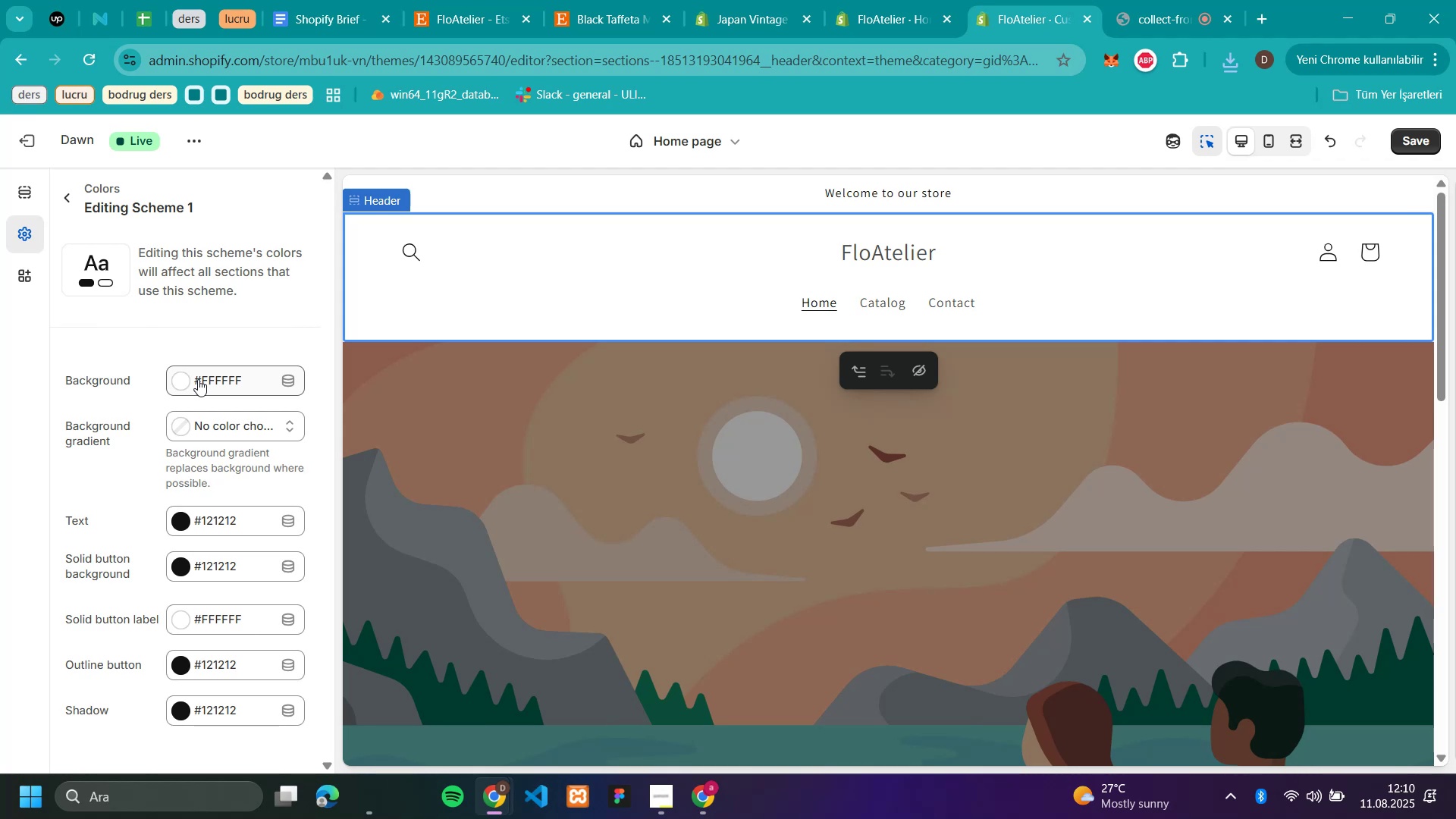 
left_click([181, 377])
 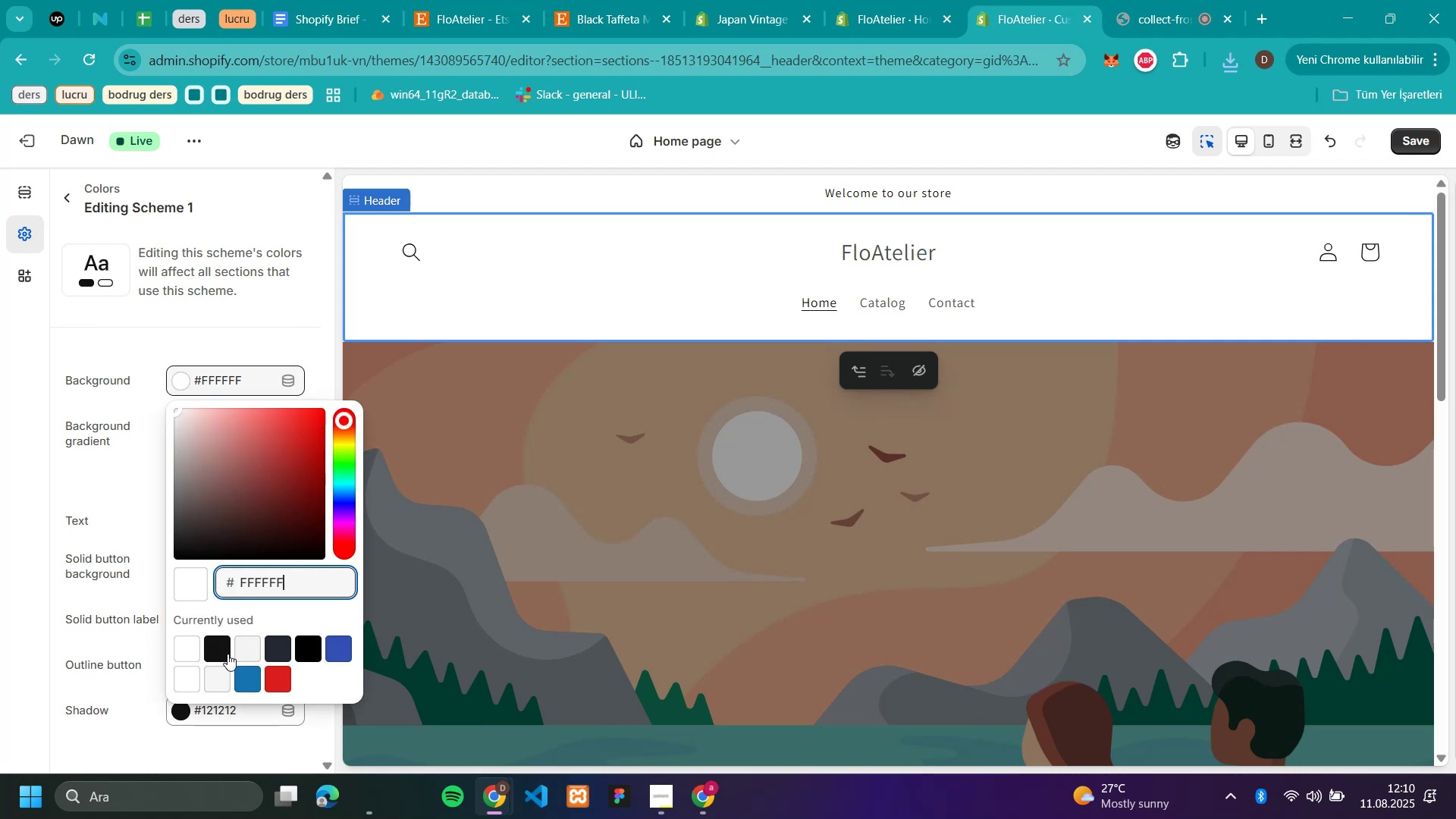 
left_click([222, 654])
 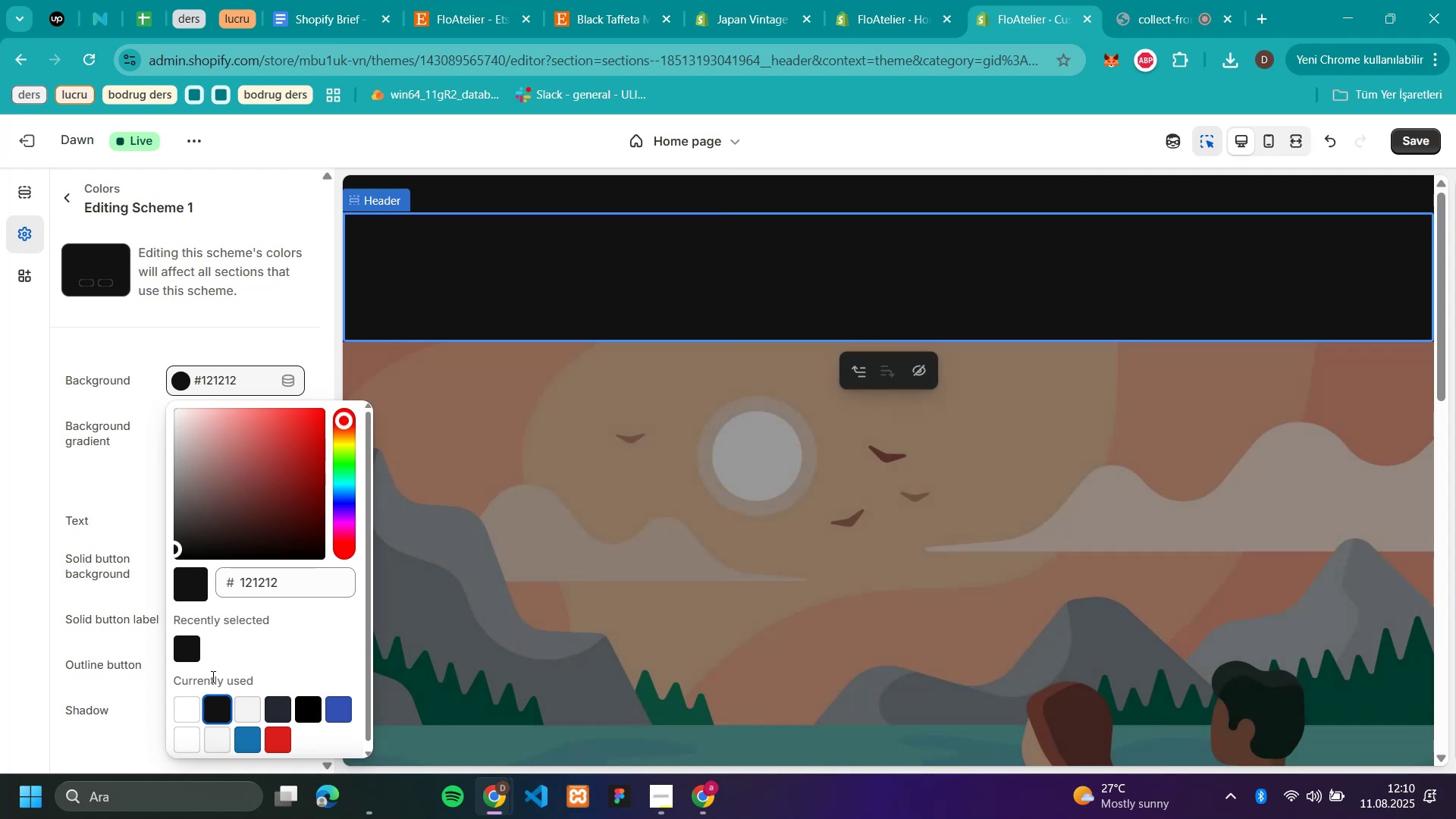 
left_click([130, 483])
 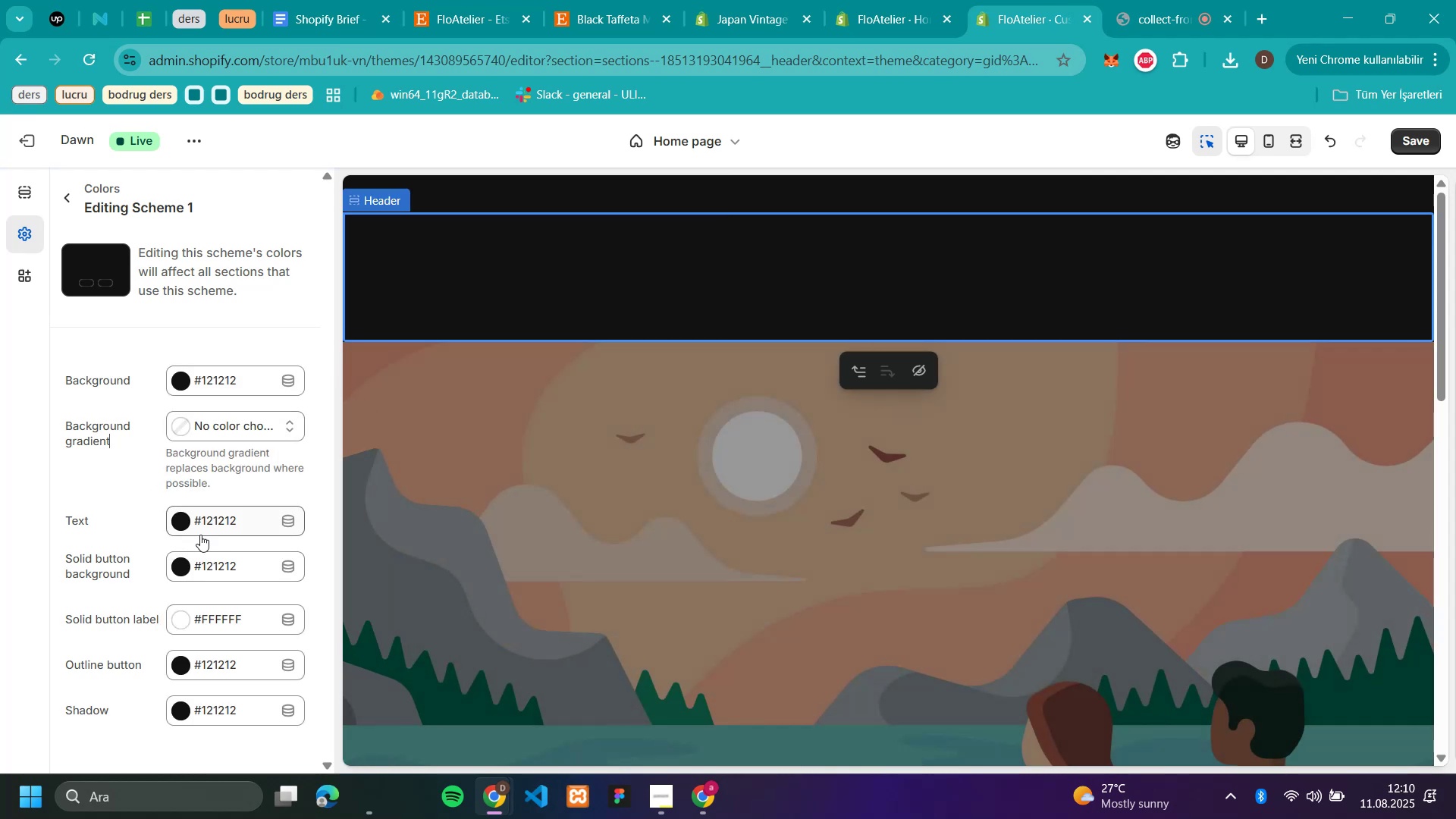 
left_click([184, 526])
 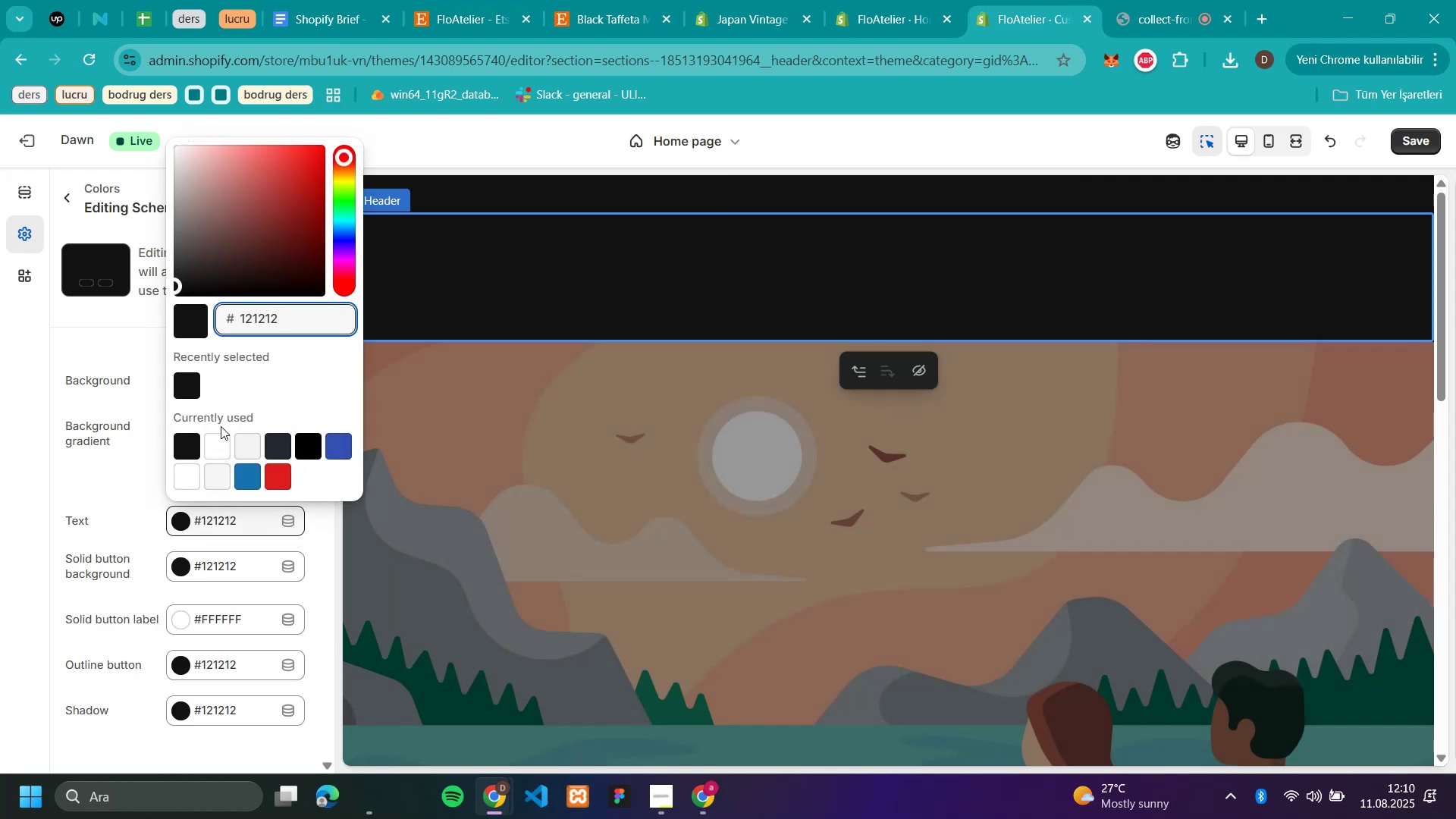 
left_click([215, 442])
 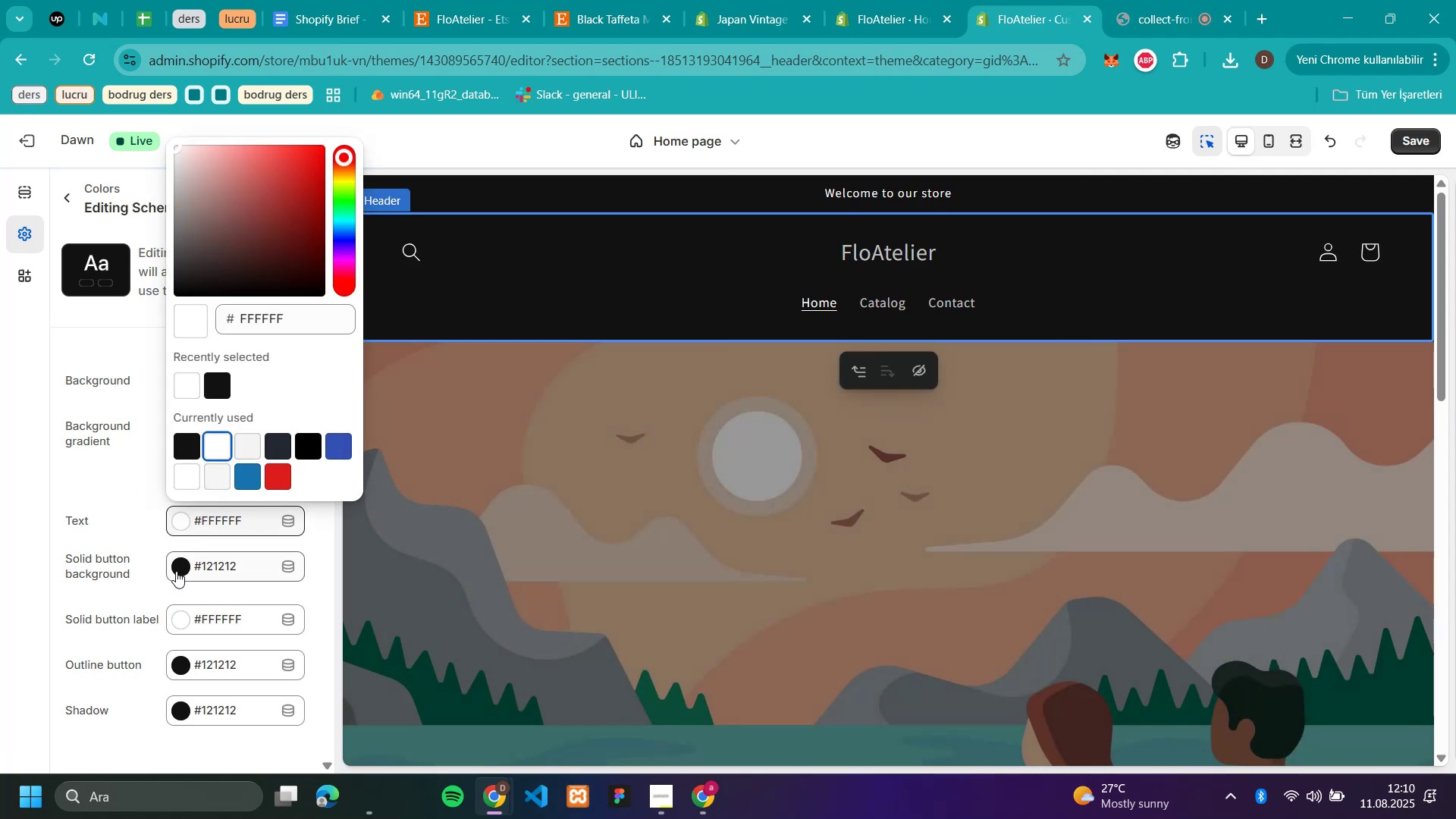 
left_click([176, 571])
 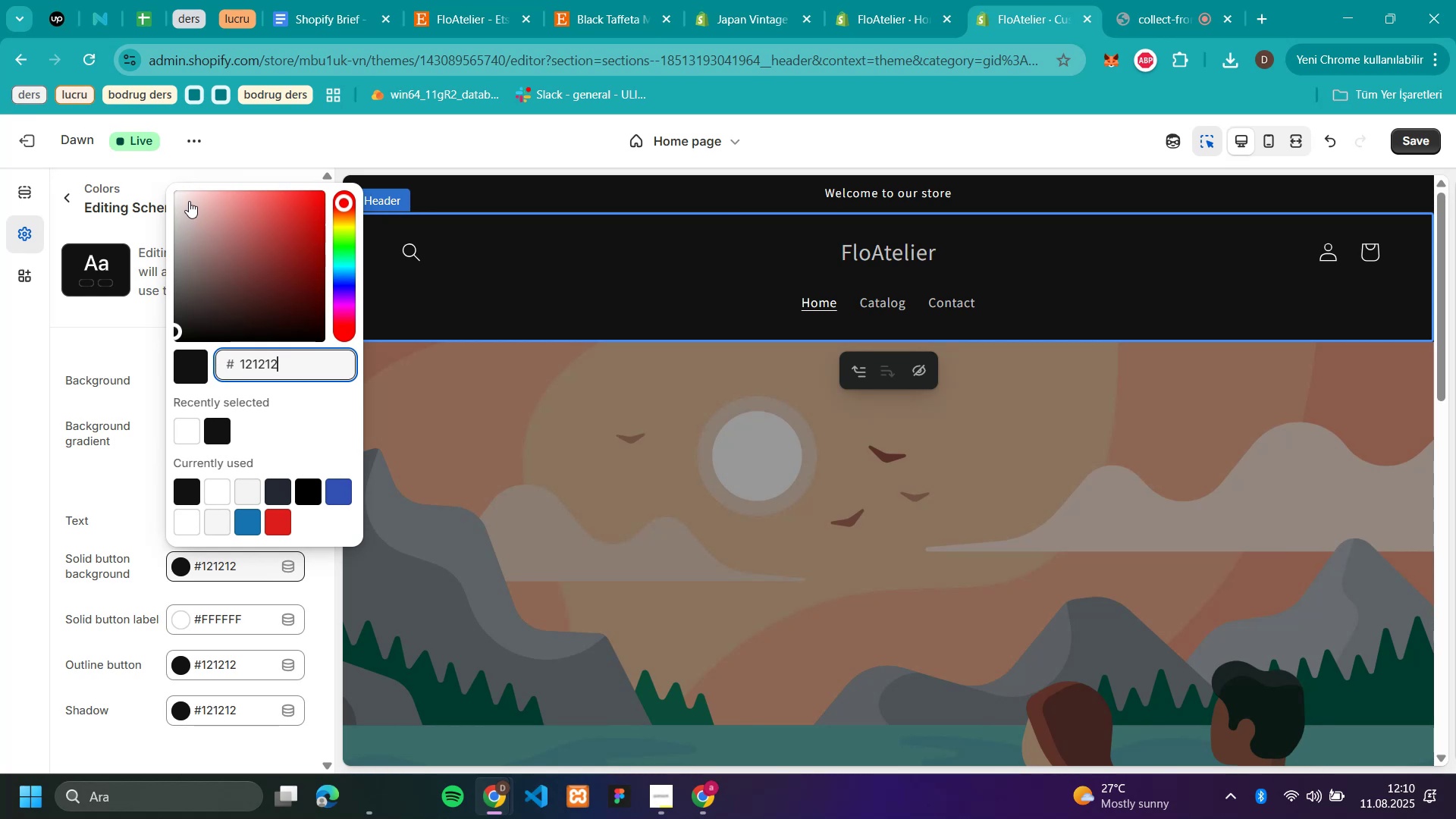 
left_click([183, 201])
 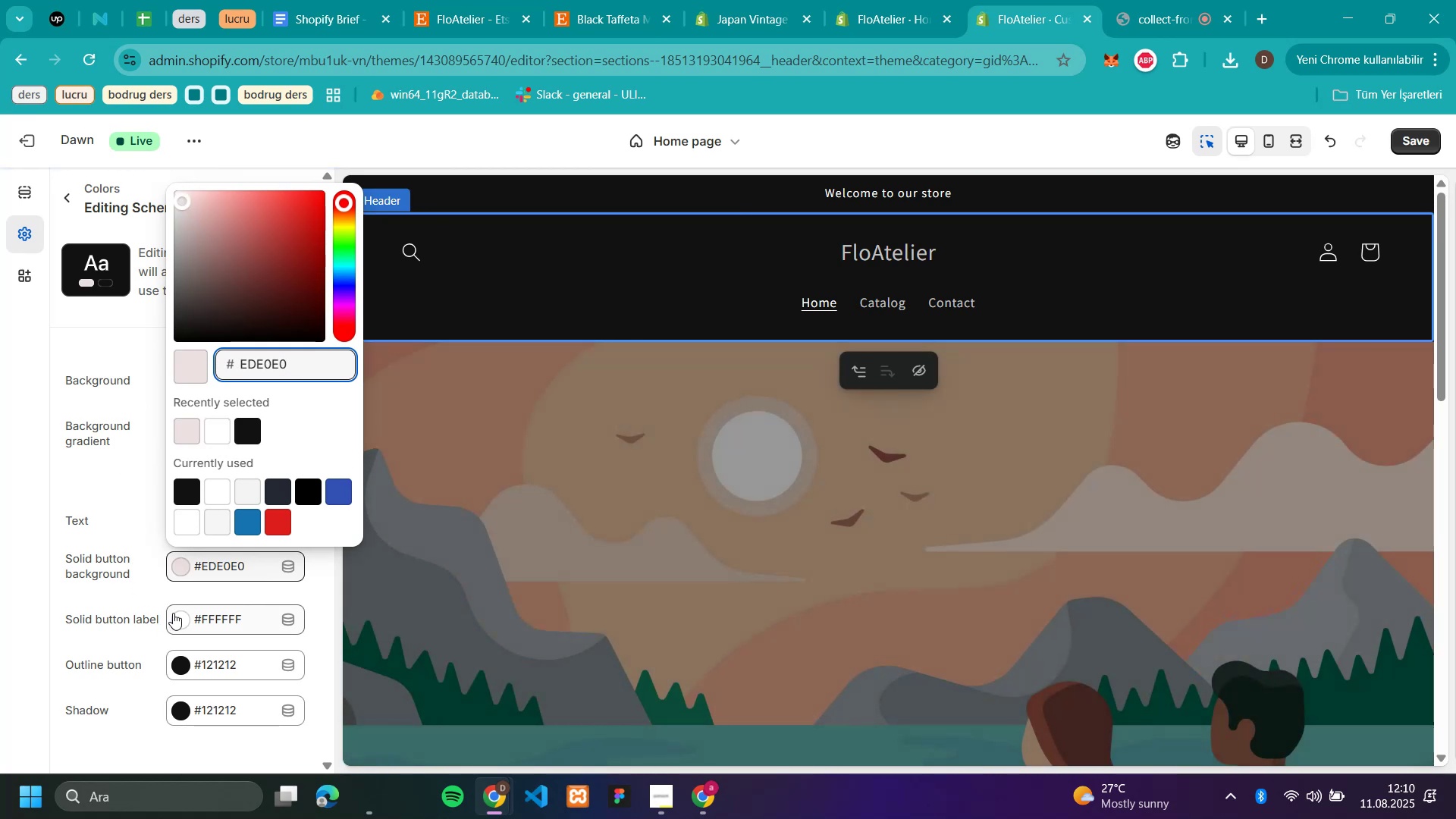 
wait(8.88)
 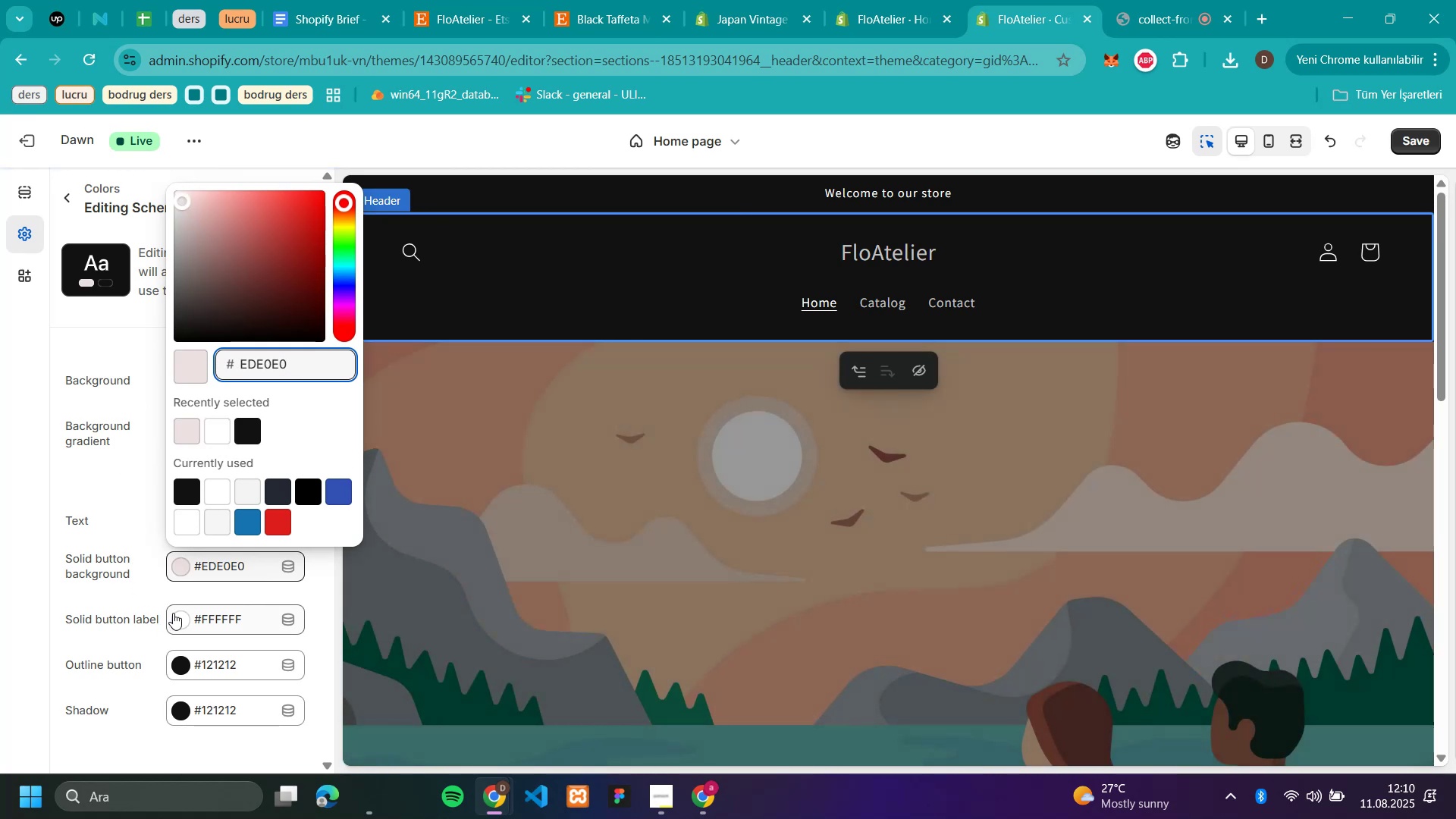 
left_click([187, 420])
 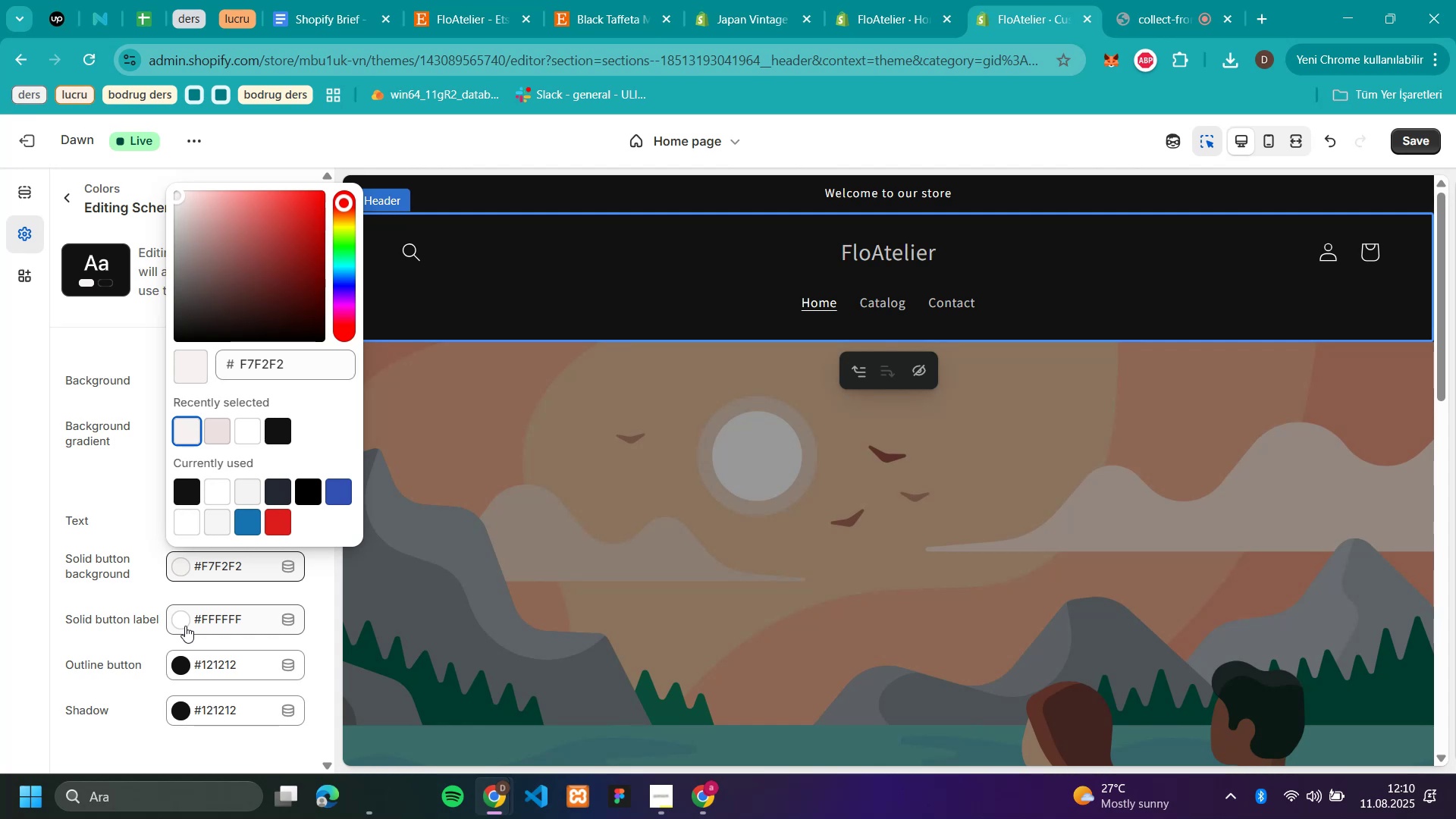 
wait(14.98)
 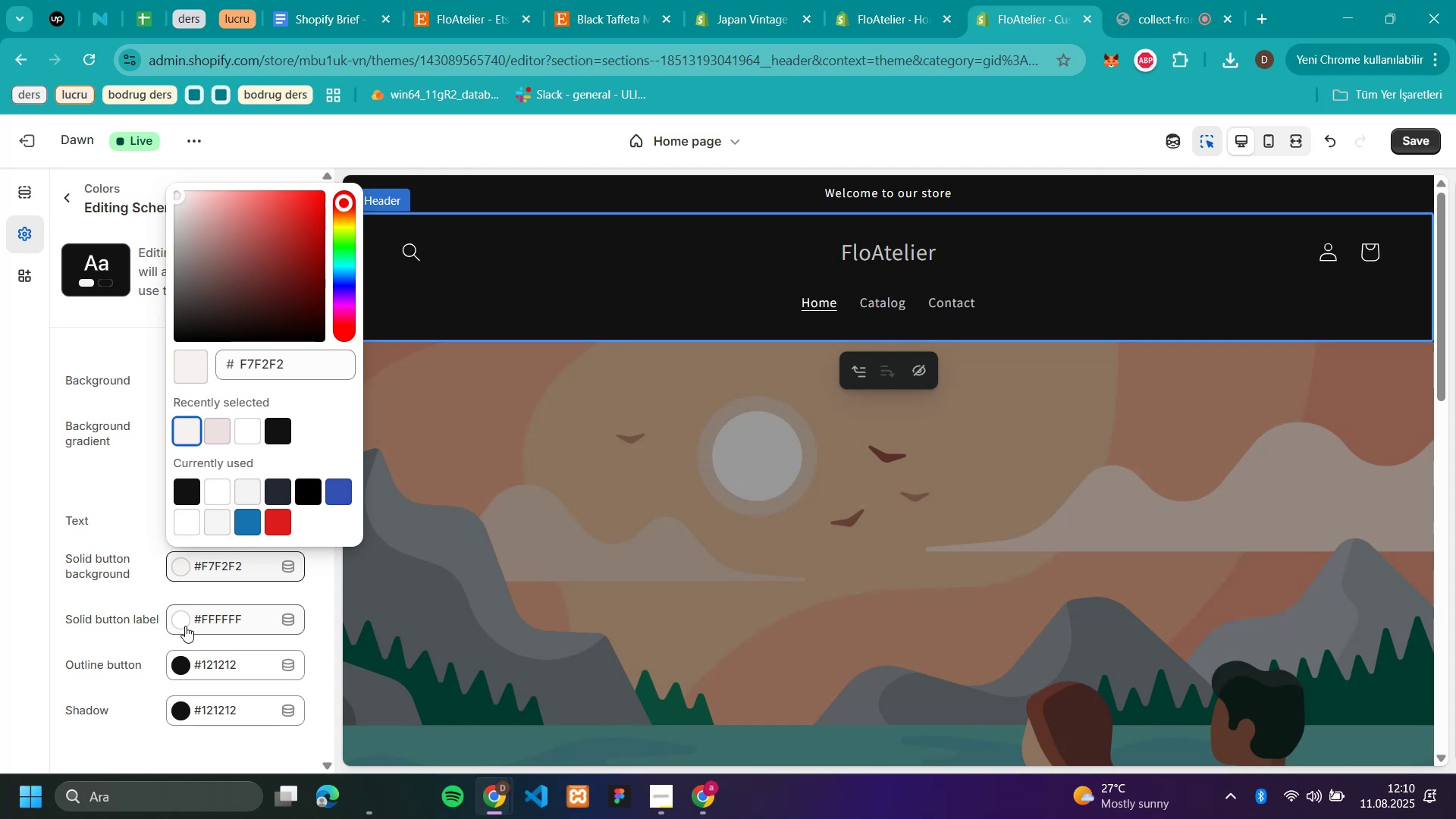 
scroll: coordinate [1100, 367], scroll_direction: down, amount: 4.0
 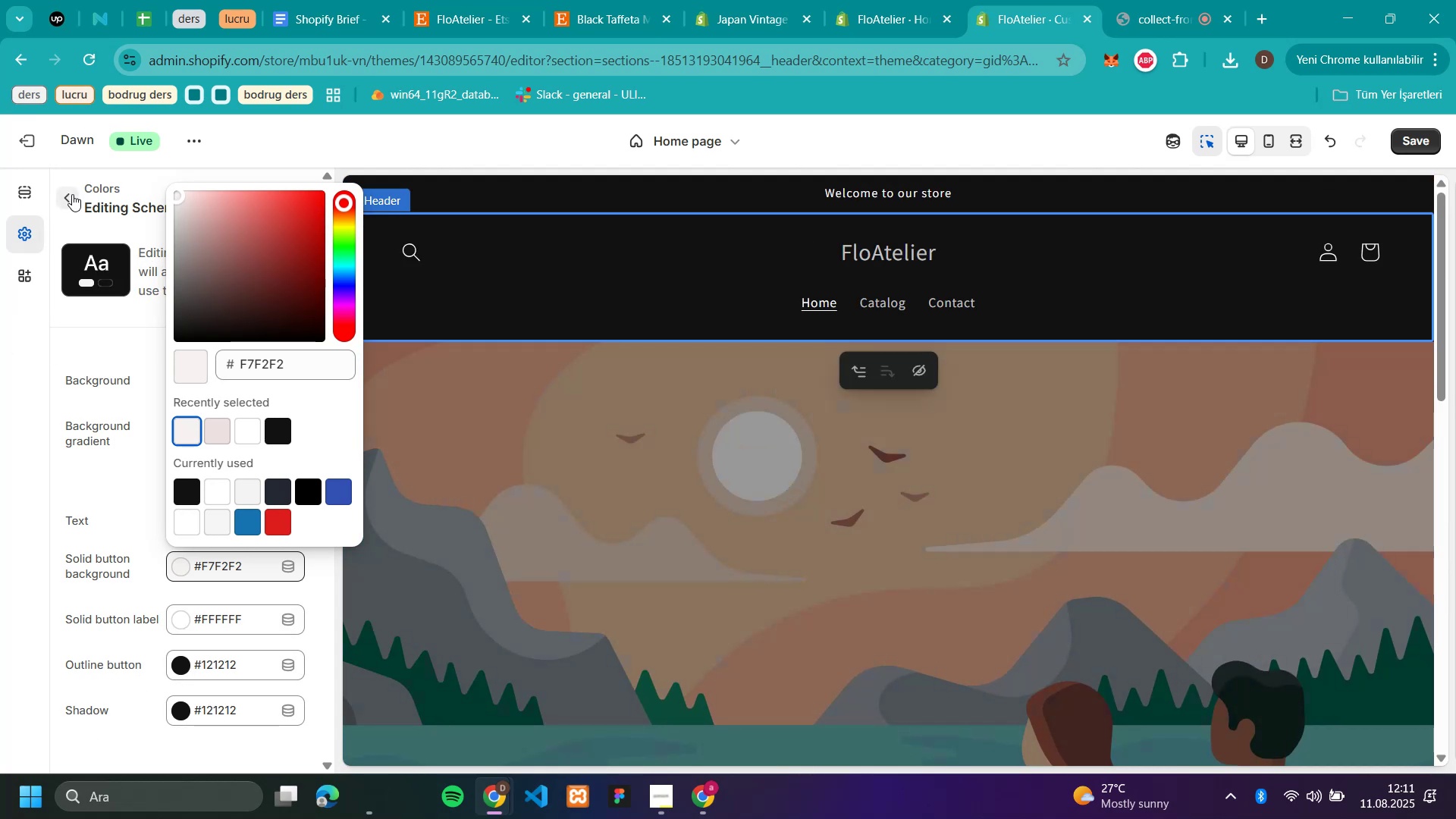 
left_click([72, 194])
 